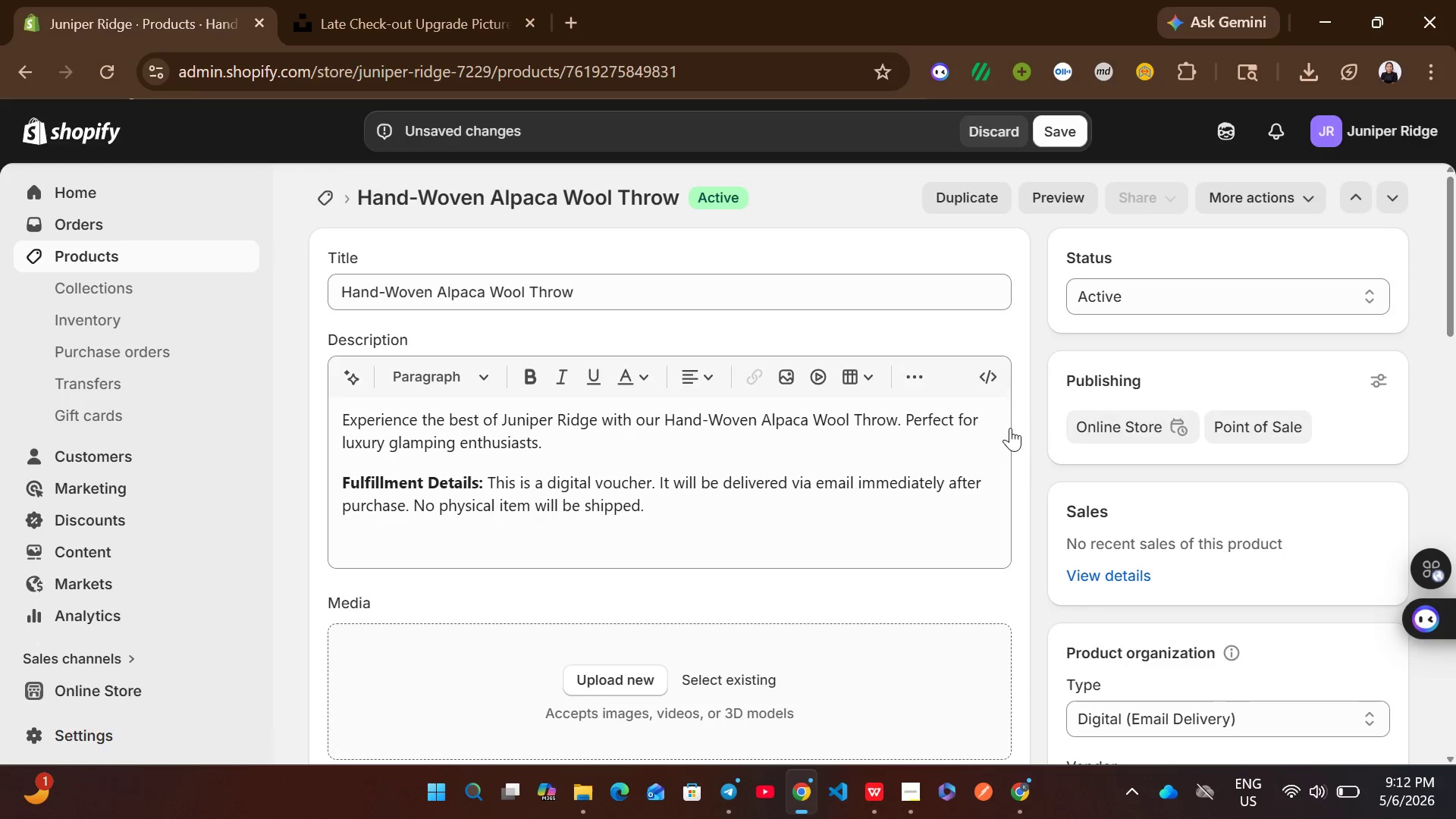 
left_click([723, 269])
 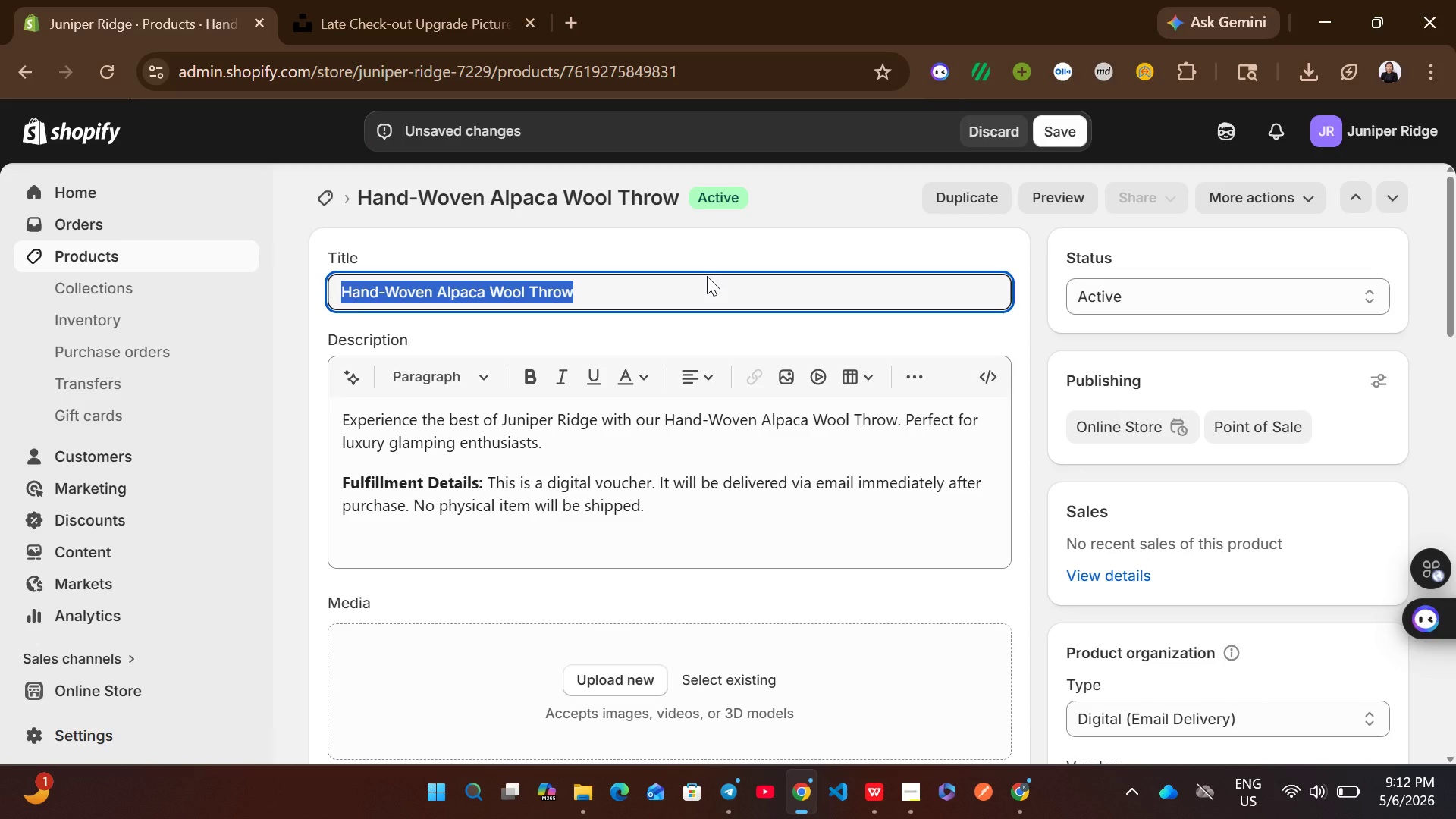 
key(Control+C)
 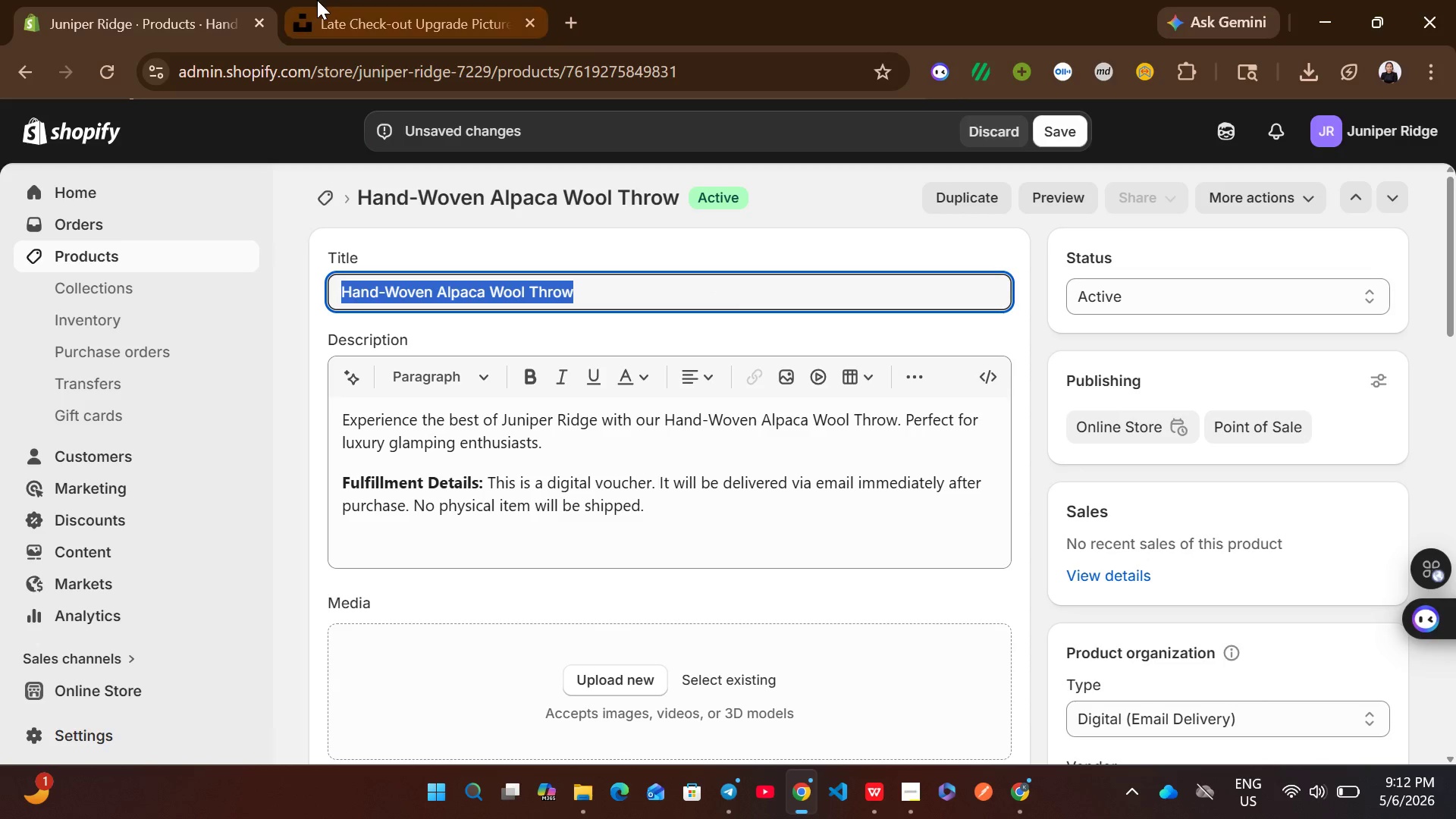 
left_click([317, 0])
 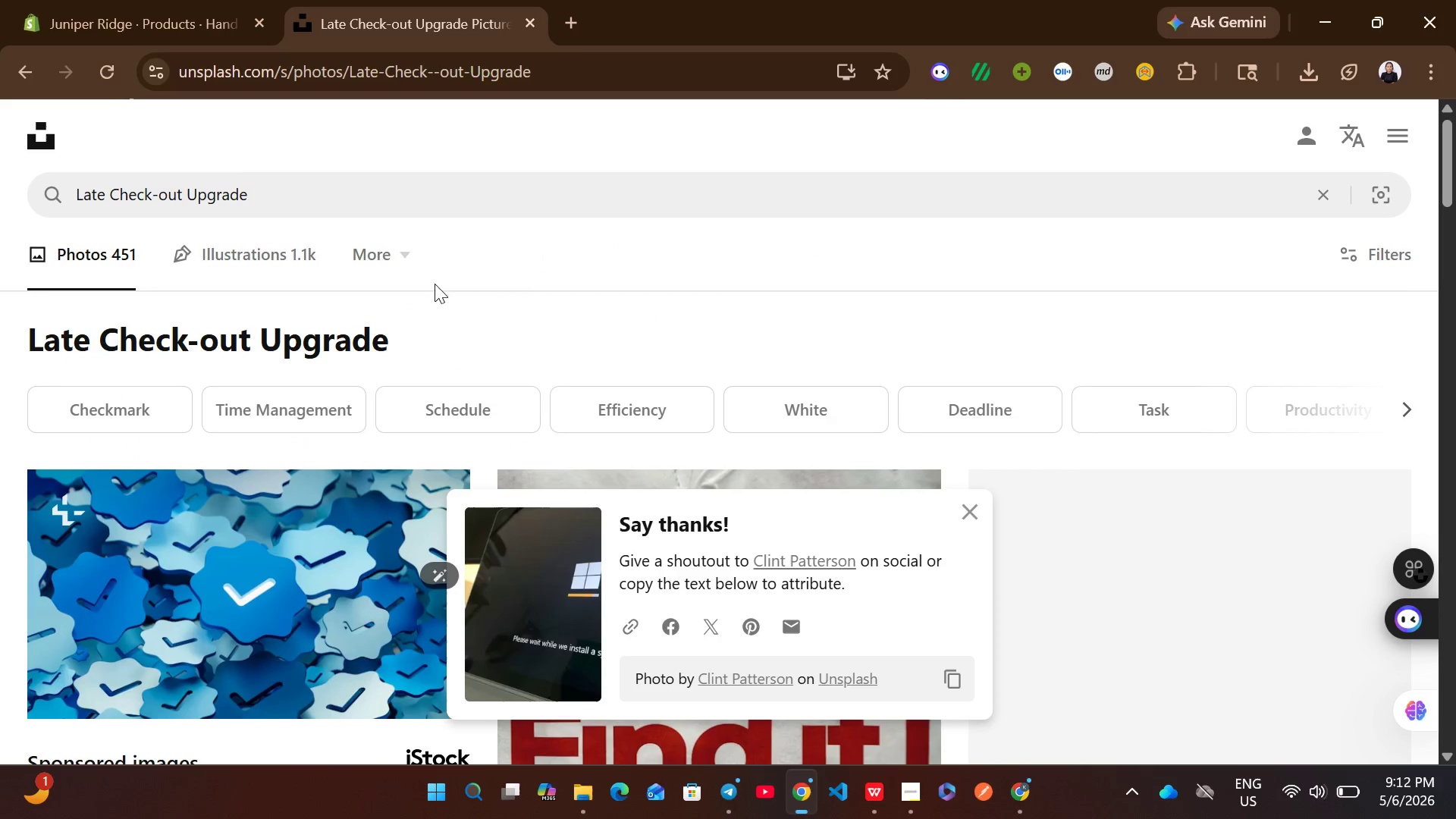 
left_click([462, 203])
 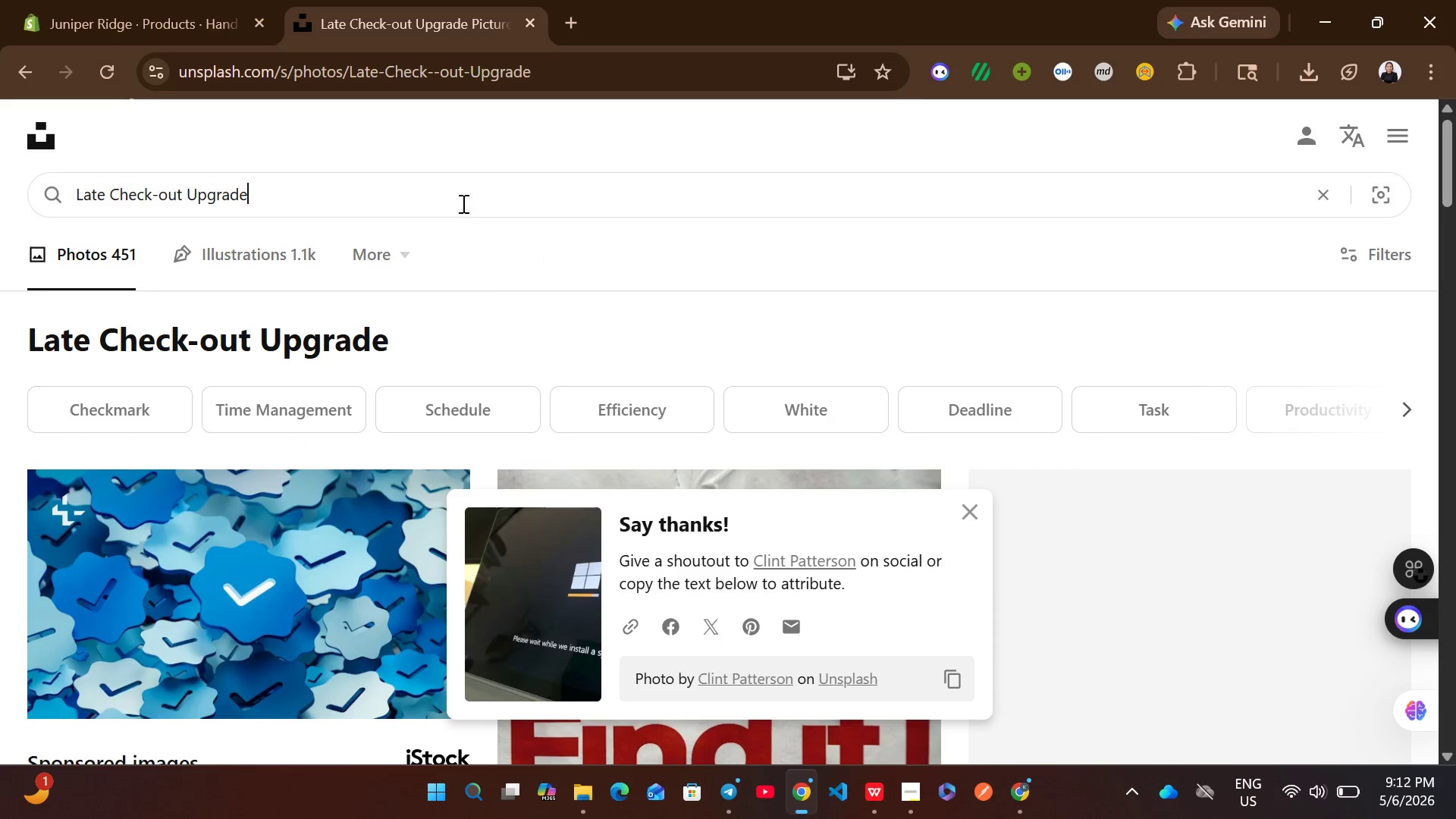 
key(Control+A)
 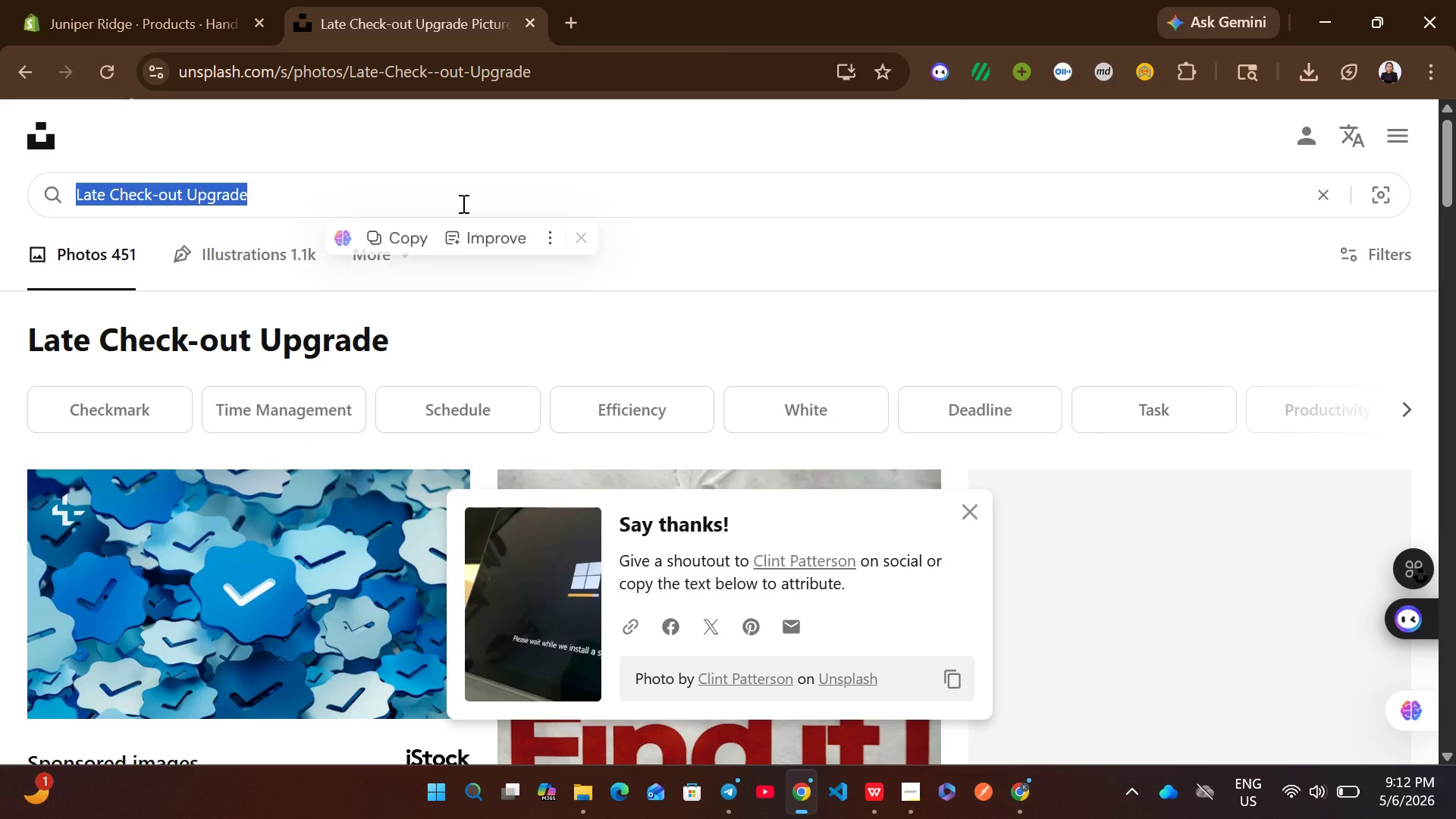 
key(Control+ControlLeft)
 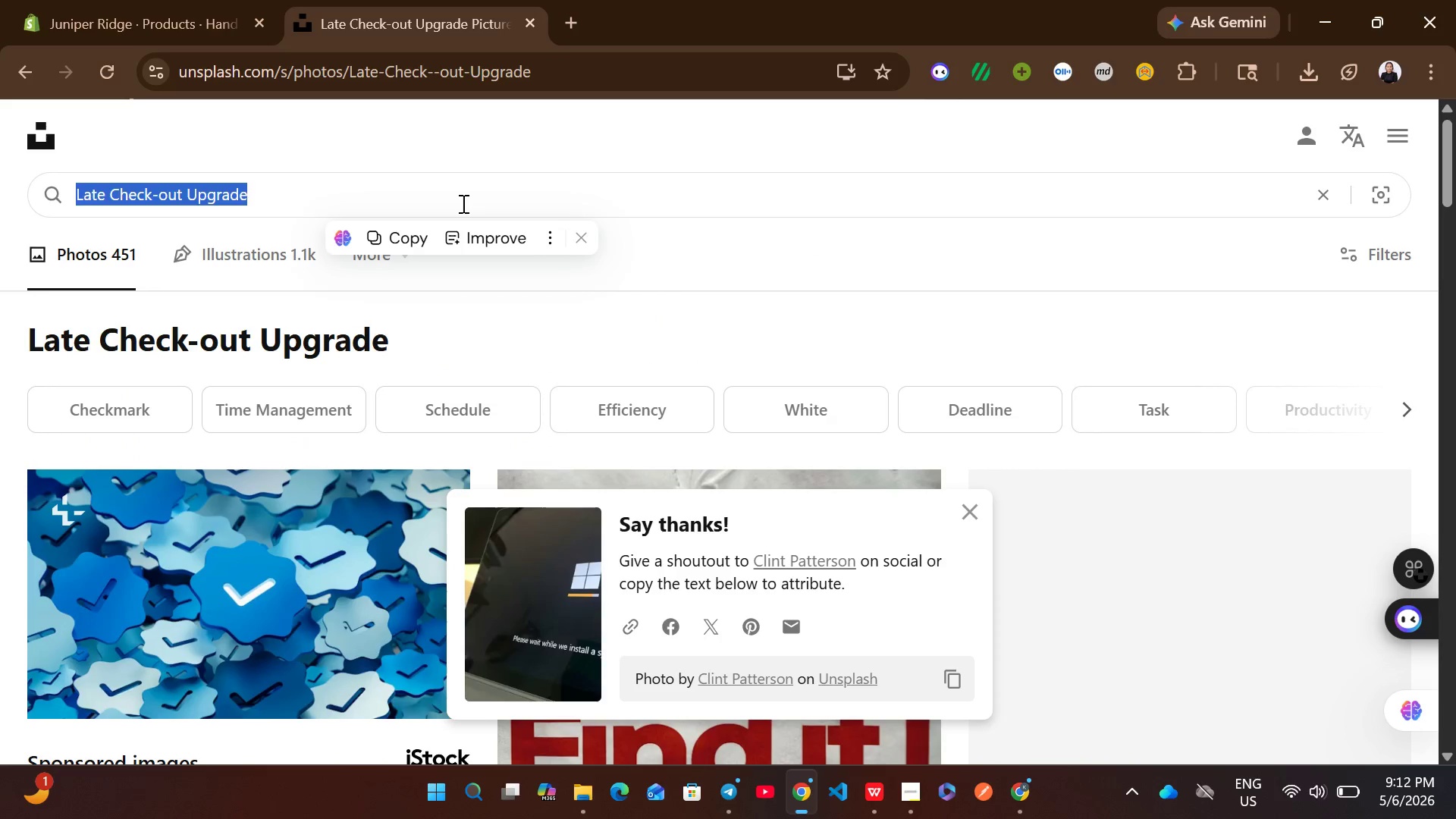 
key(Control+V)
 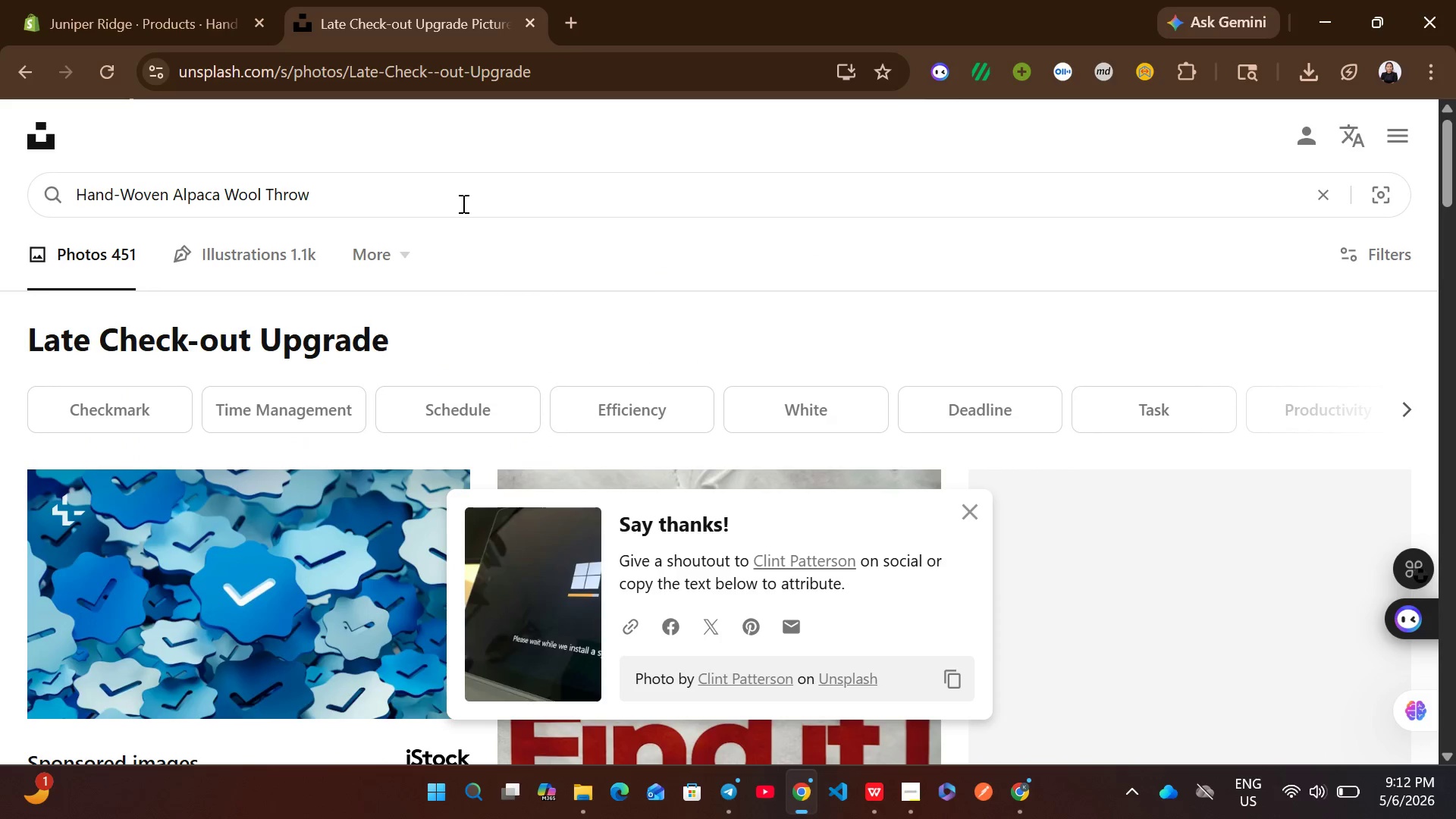 
key(Enter)
 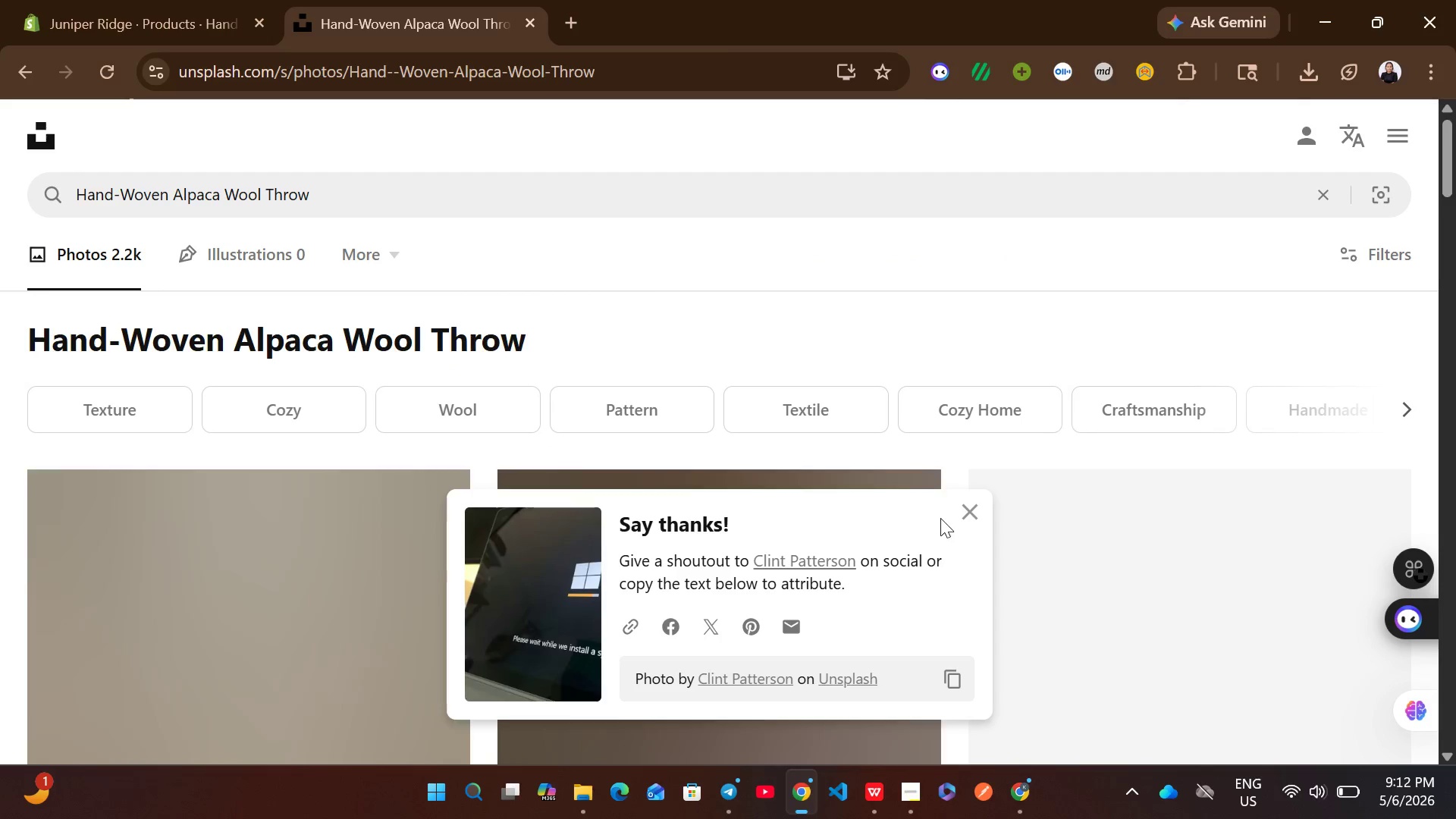 
left_click([965, 521])
 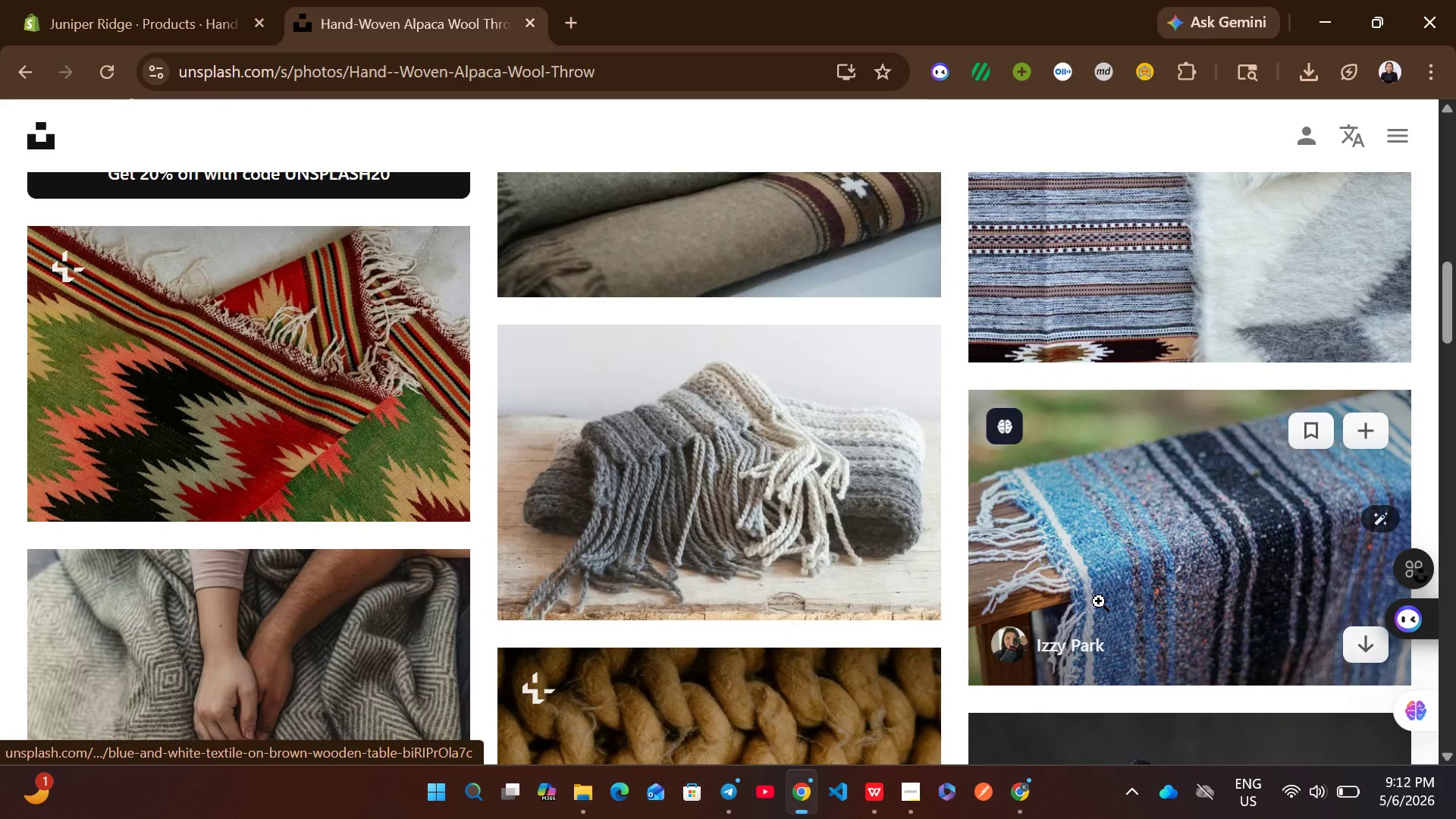 
left_click([1367, 633])
 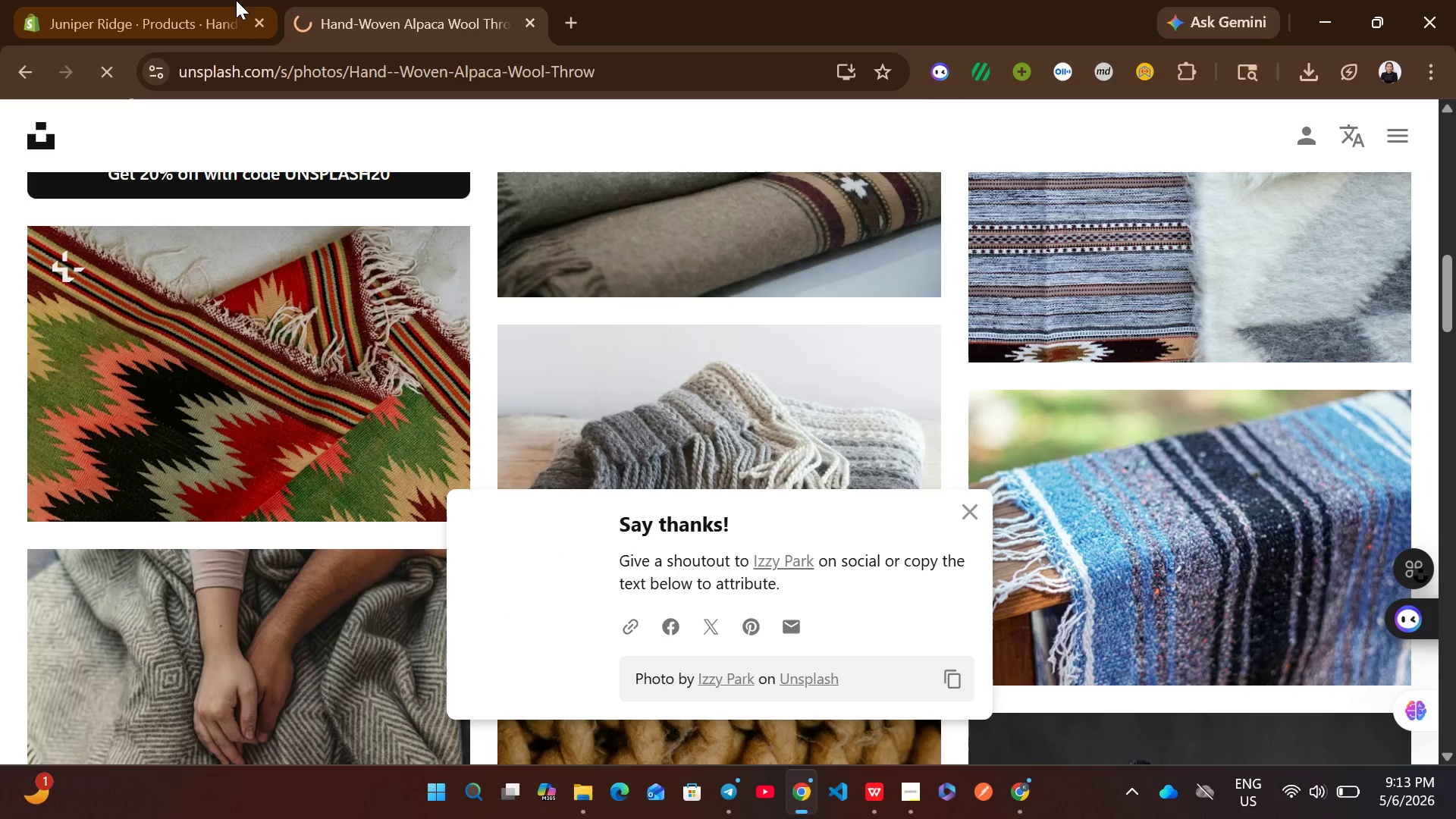 
left_click([236, 0])
 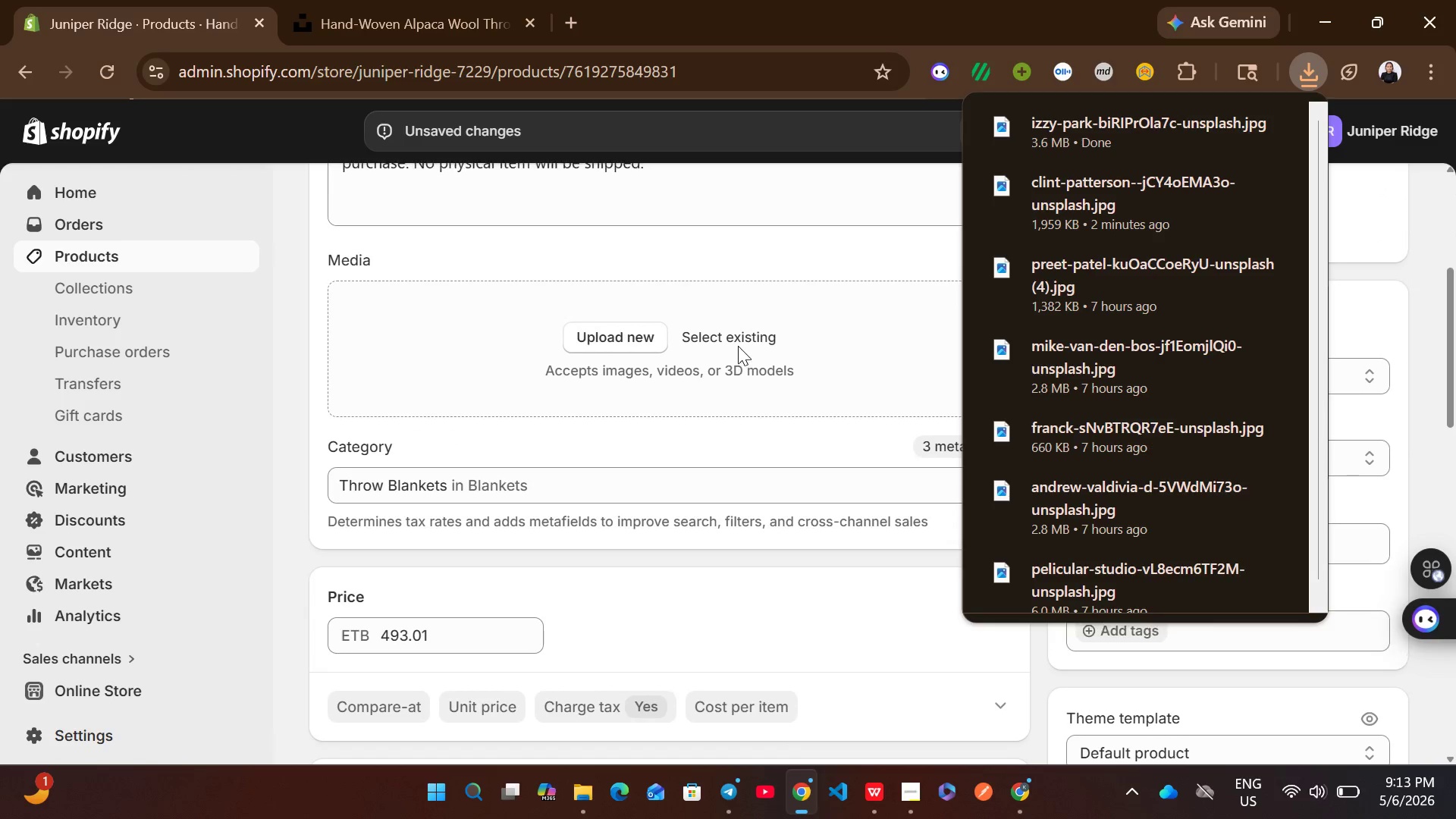 
left_click_drag(start_coordinate=[1060, 124], to_coordinate=[692, 645])
 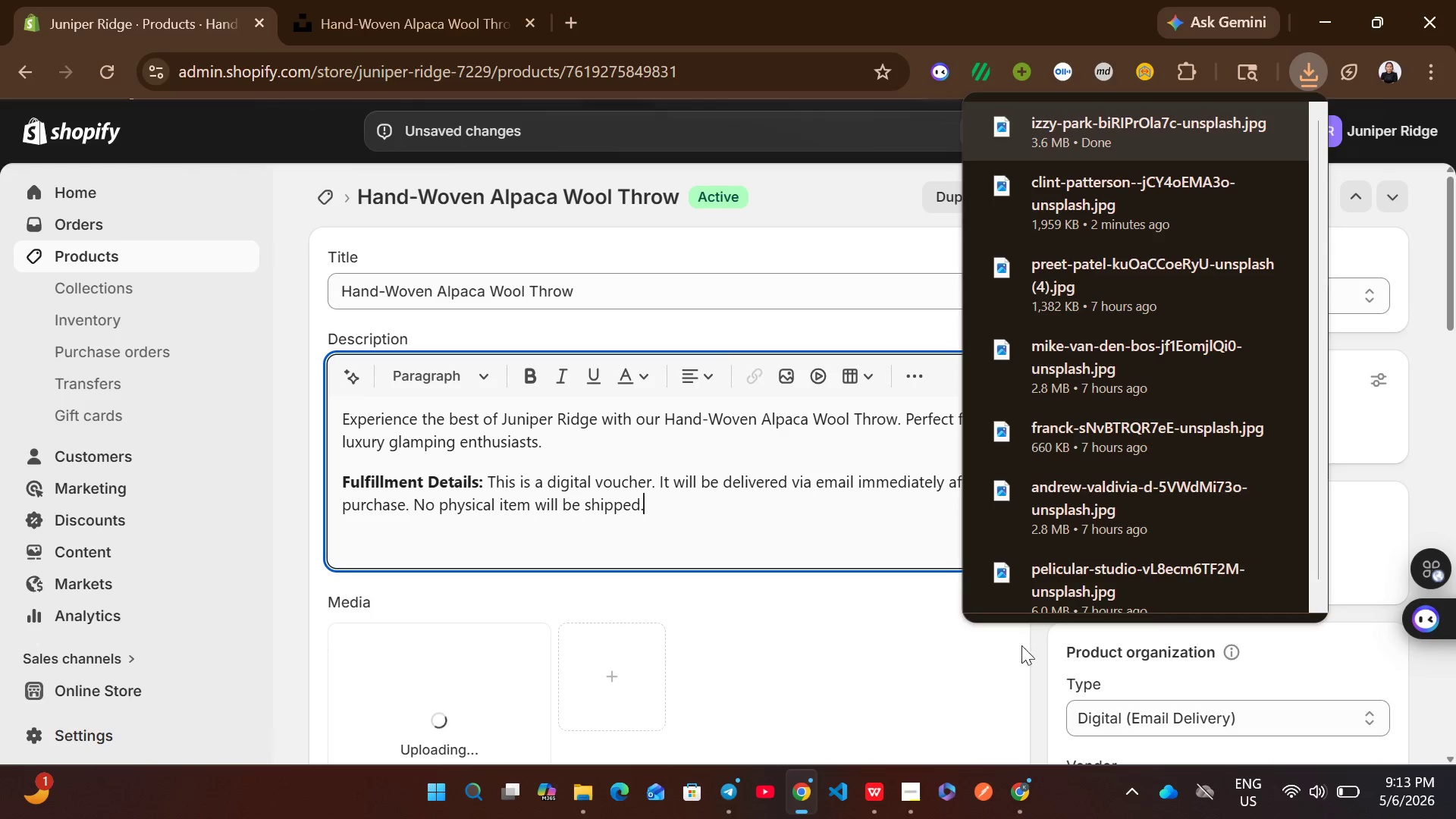 
left_click([1034, 642])
 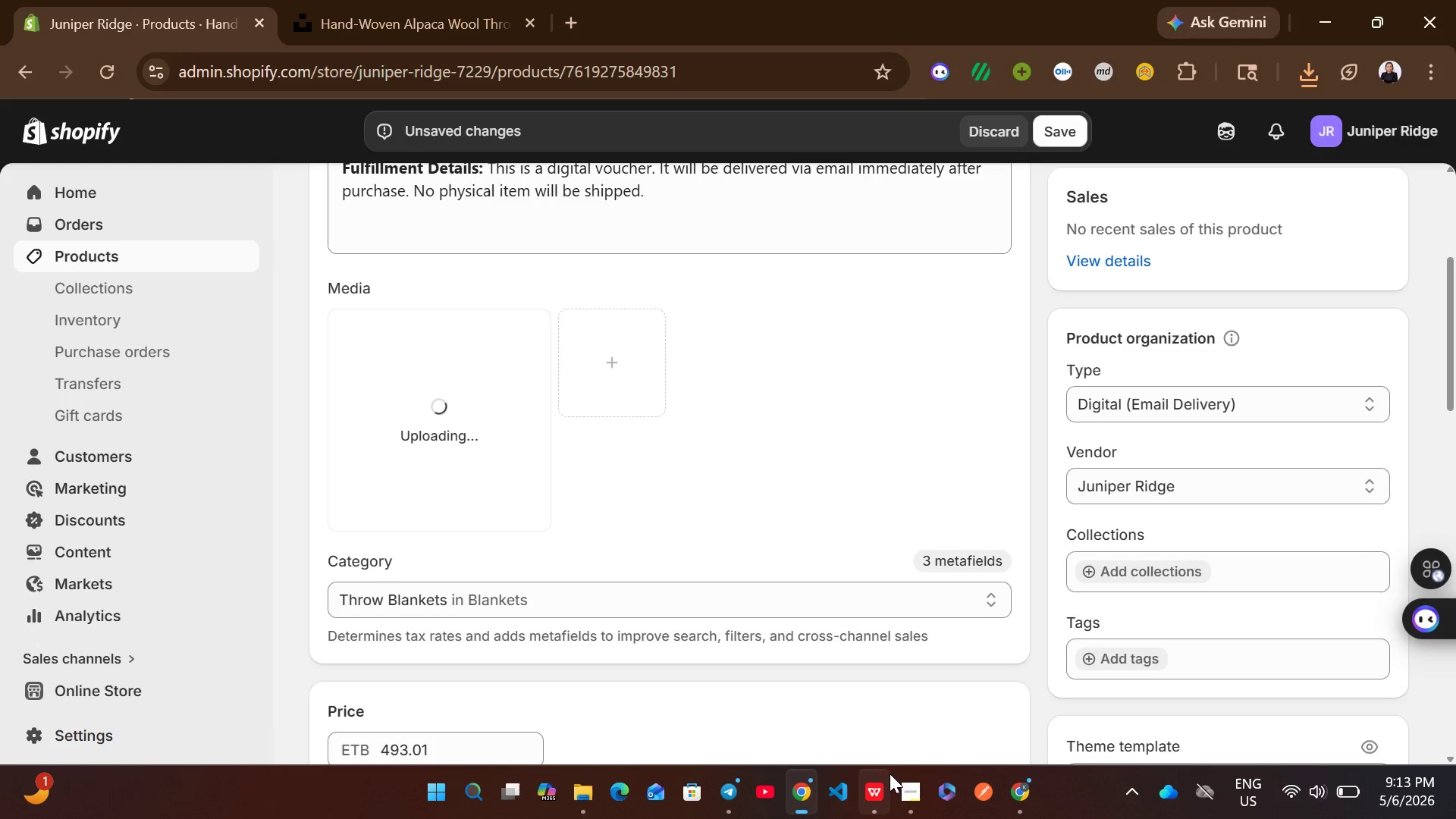 
left_click([870, 791])
 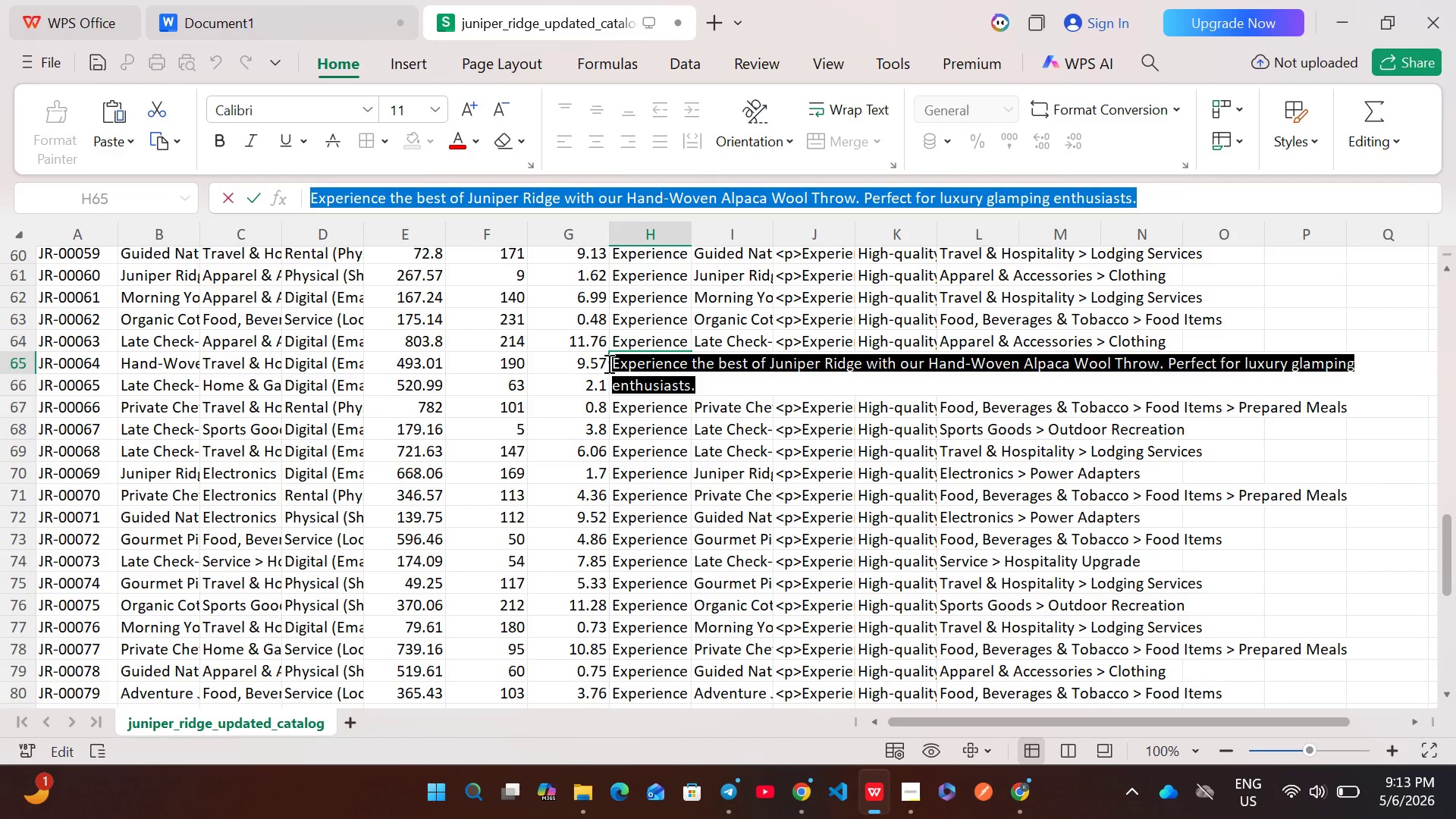 
left_click([588, 362])
 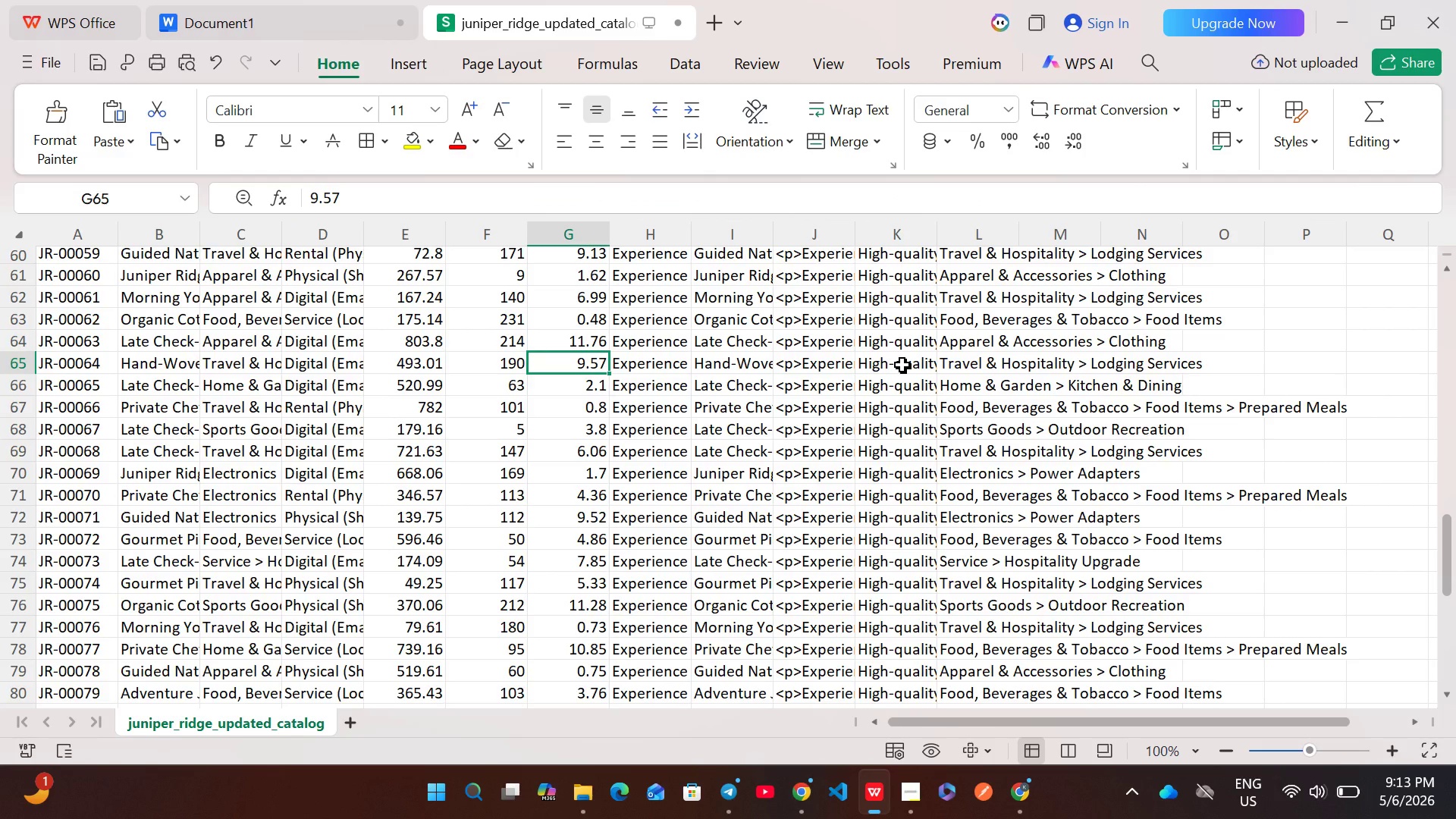 
double_click([902, 365])
 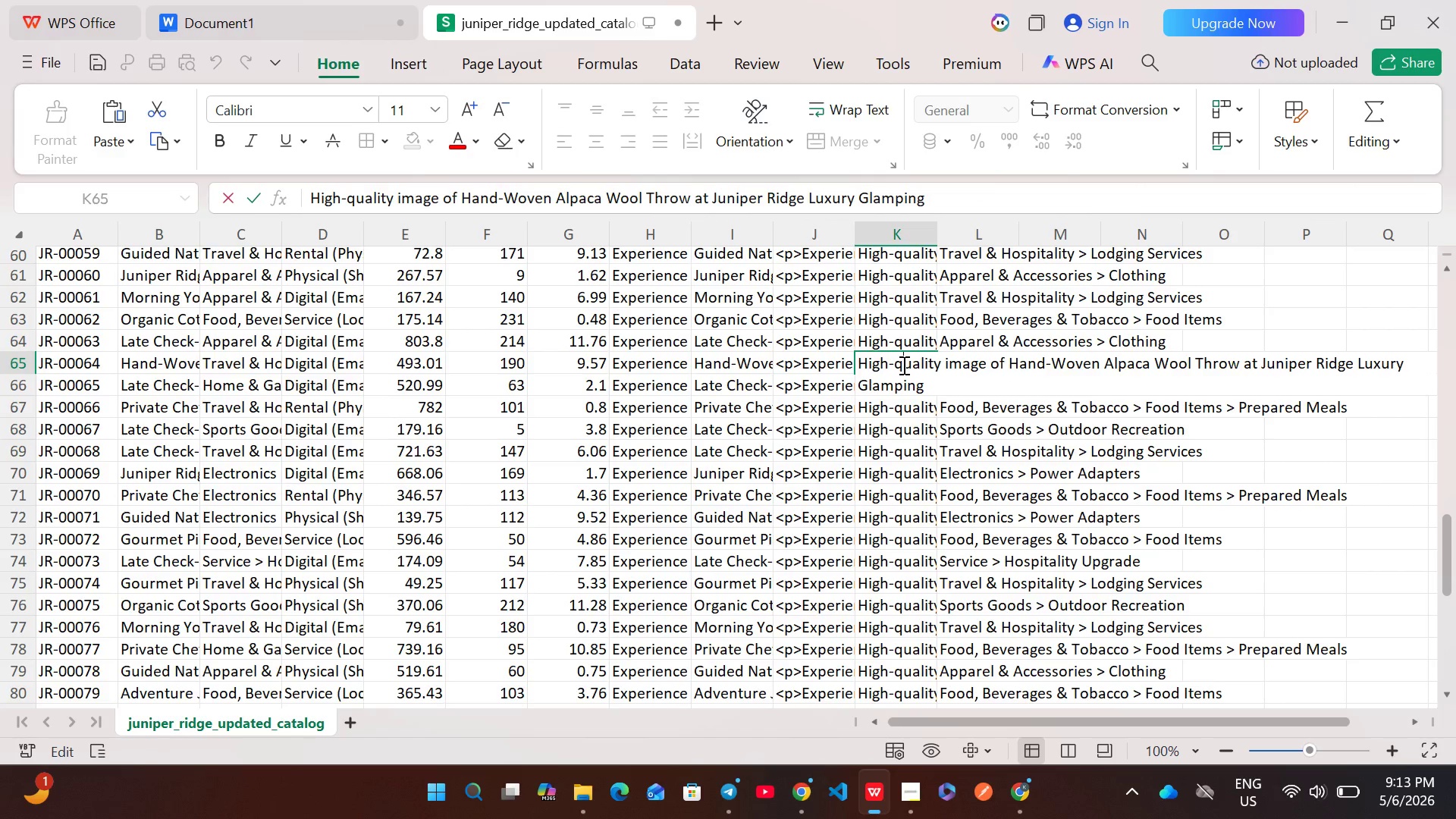 
key(Control+A)
 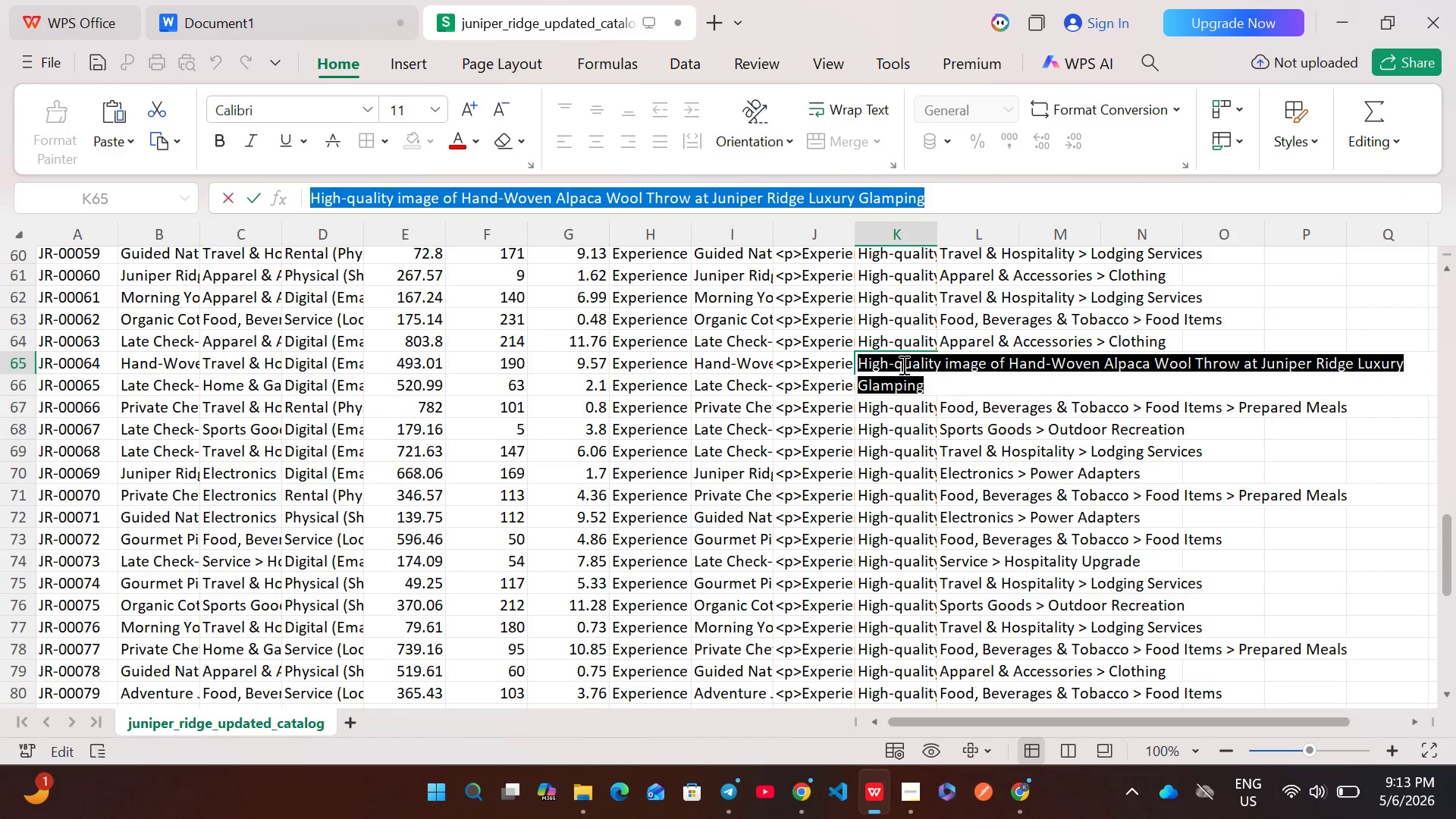 
key(Control+C)
 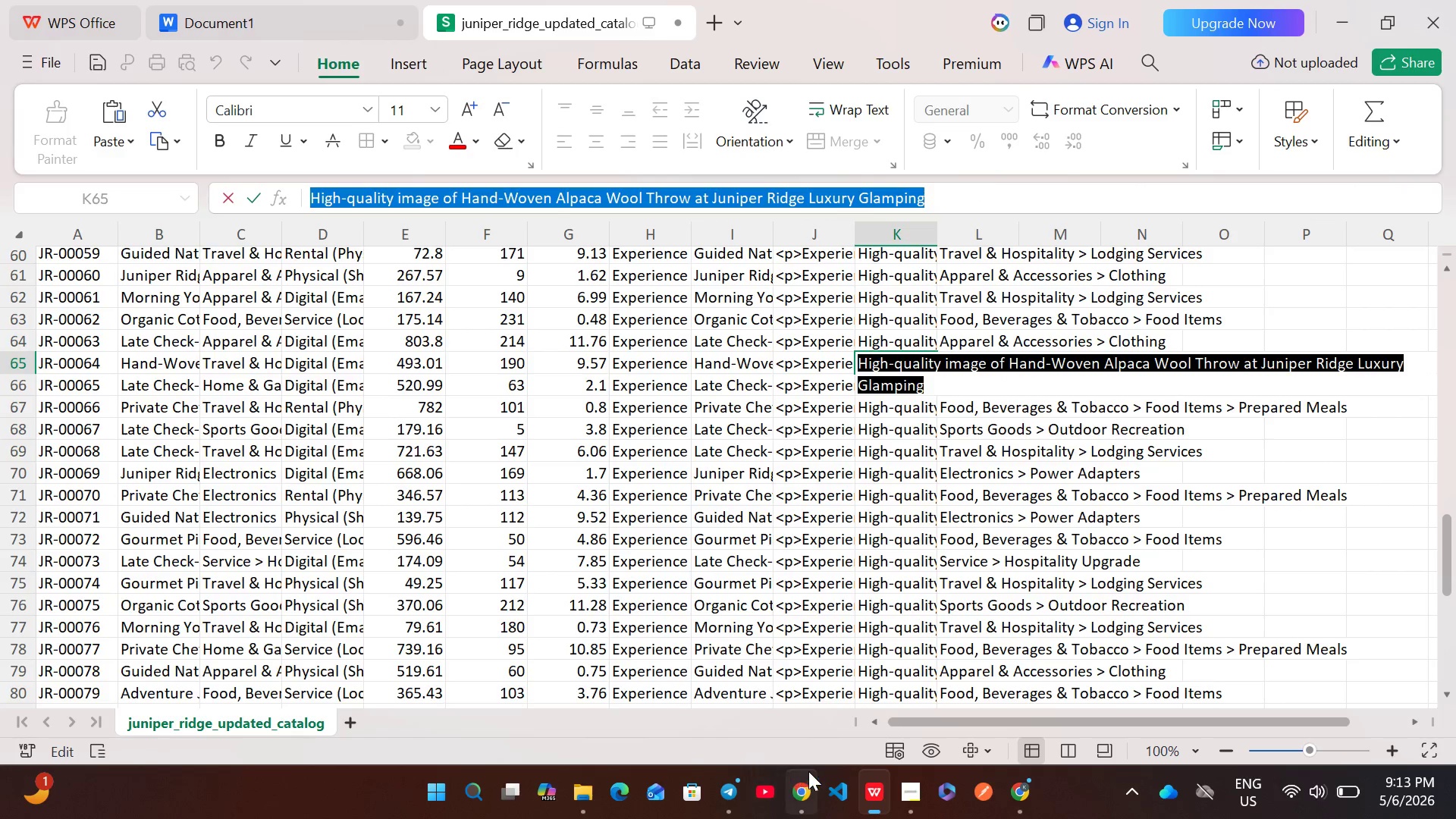 
left_click([808, 771])
 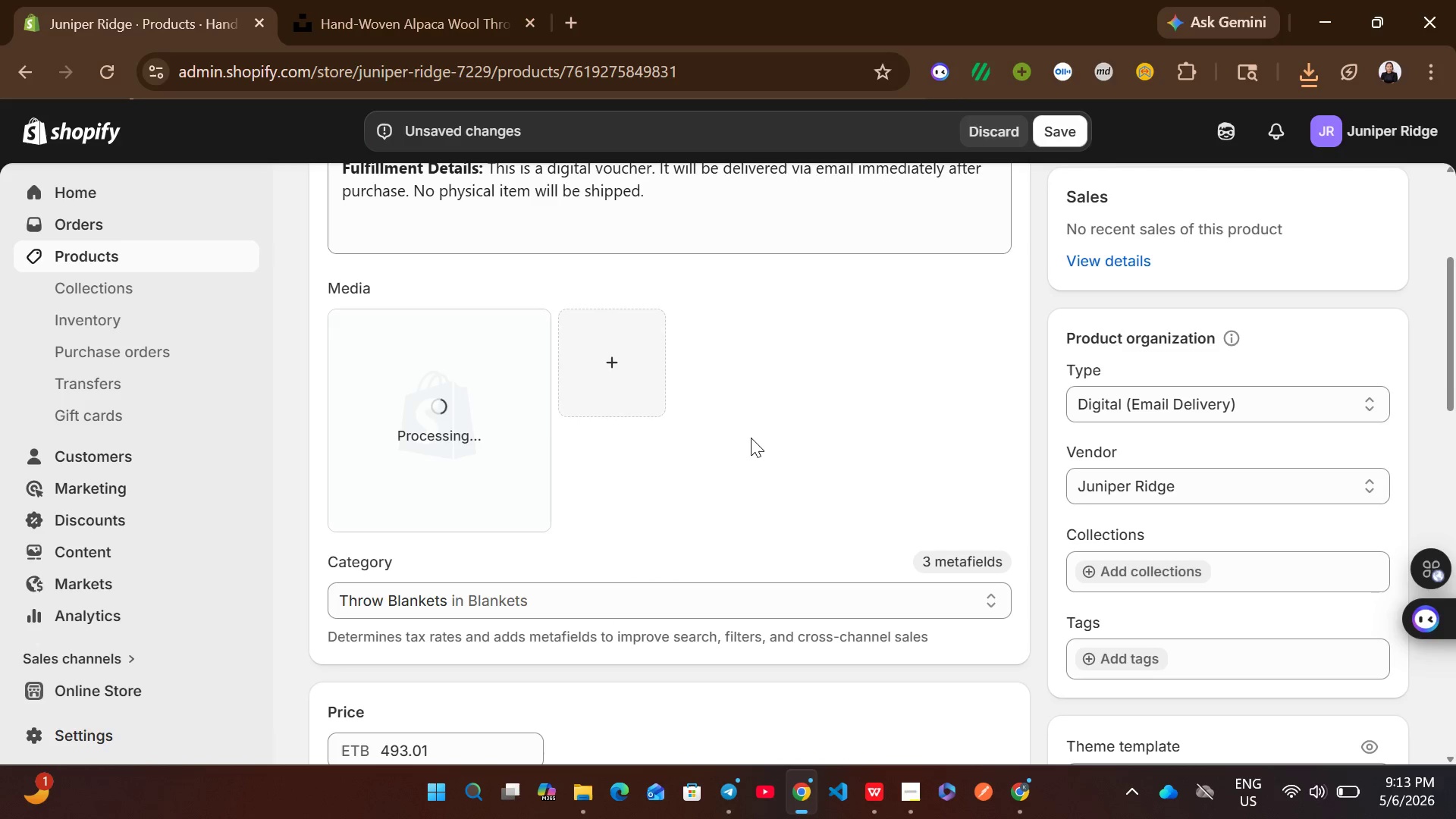 
wait(12.14)
 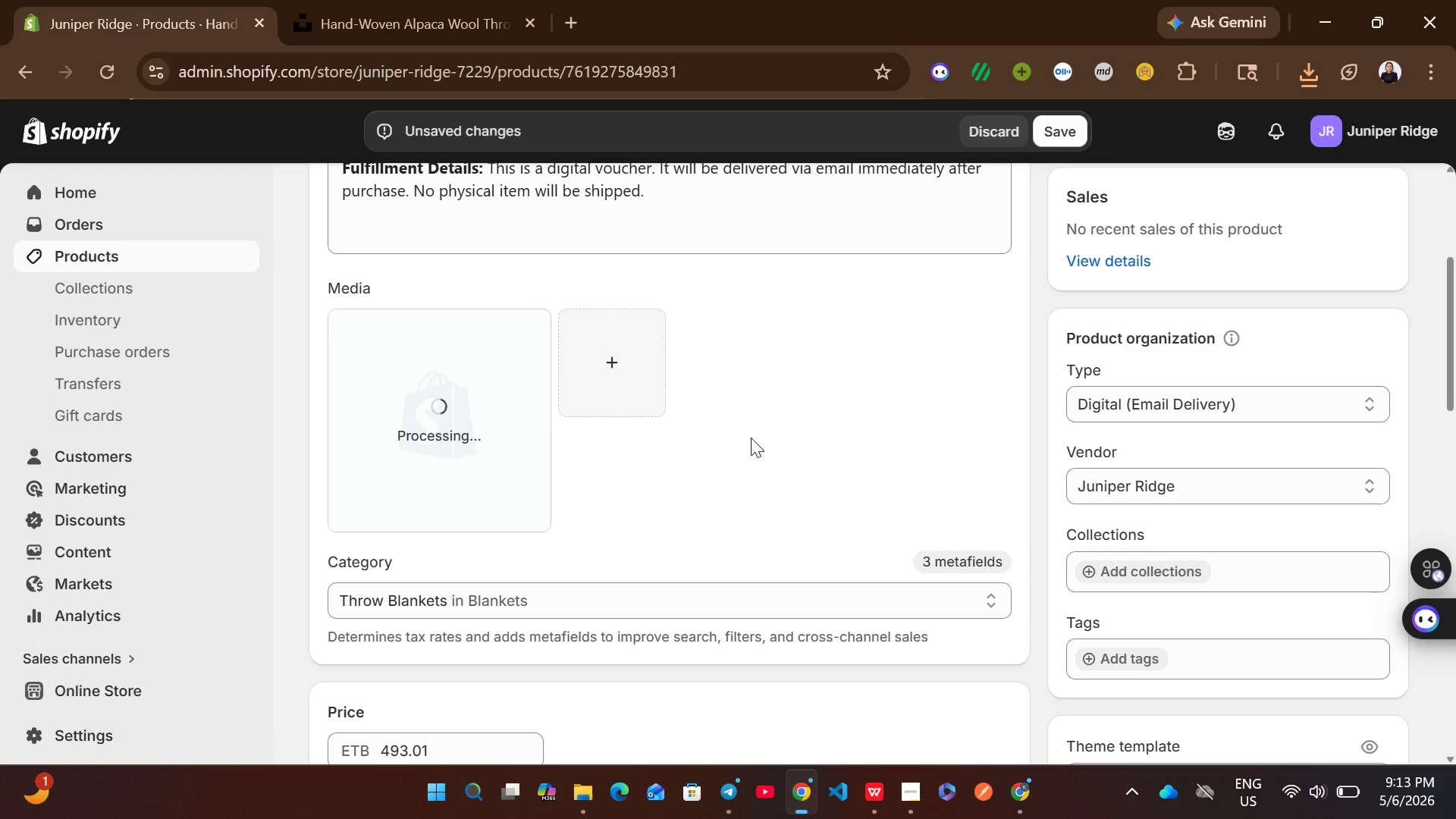 
left_click([519, 503])
 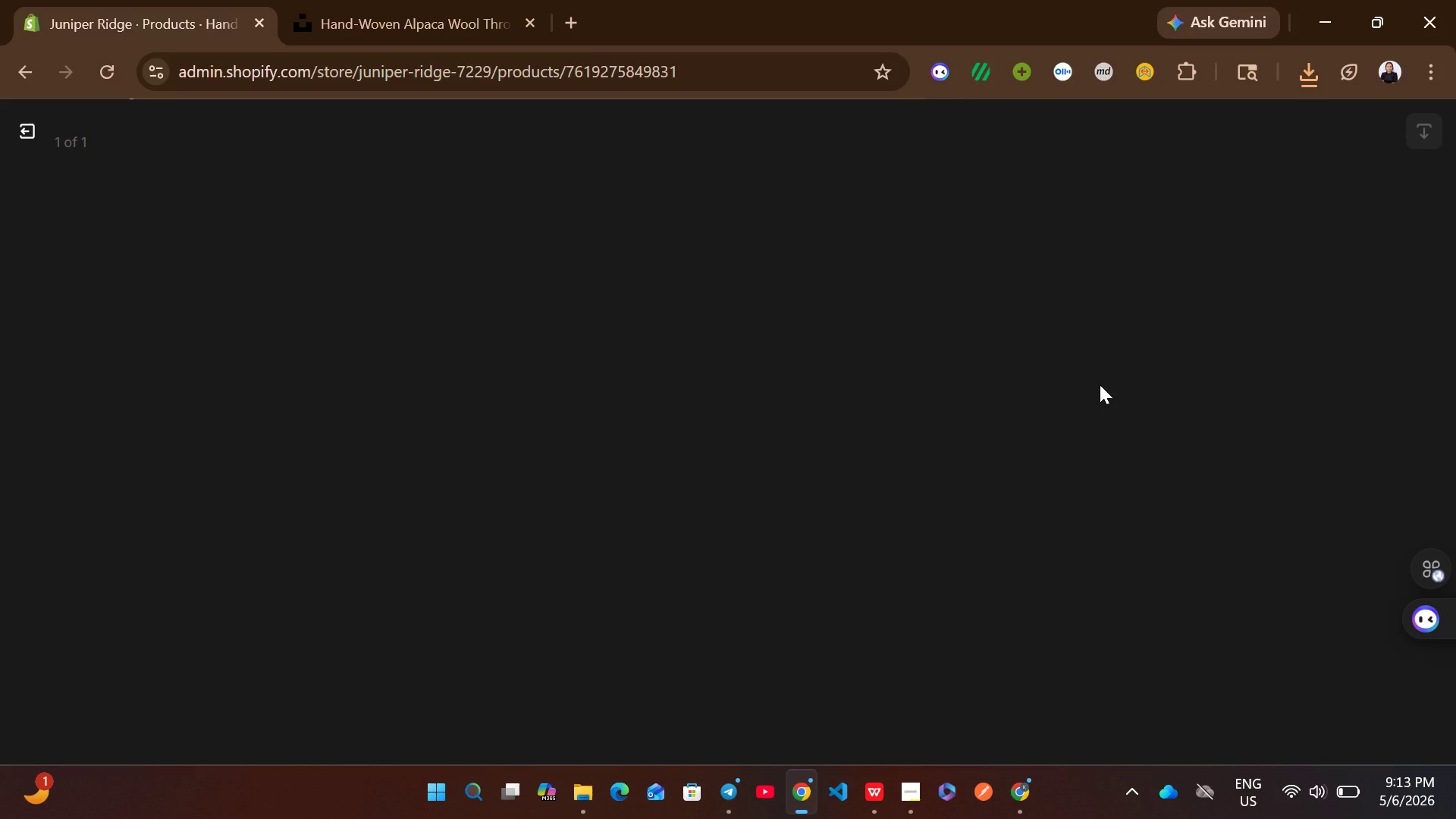 
wait(13.03)
 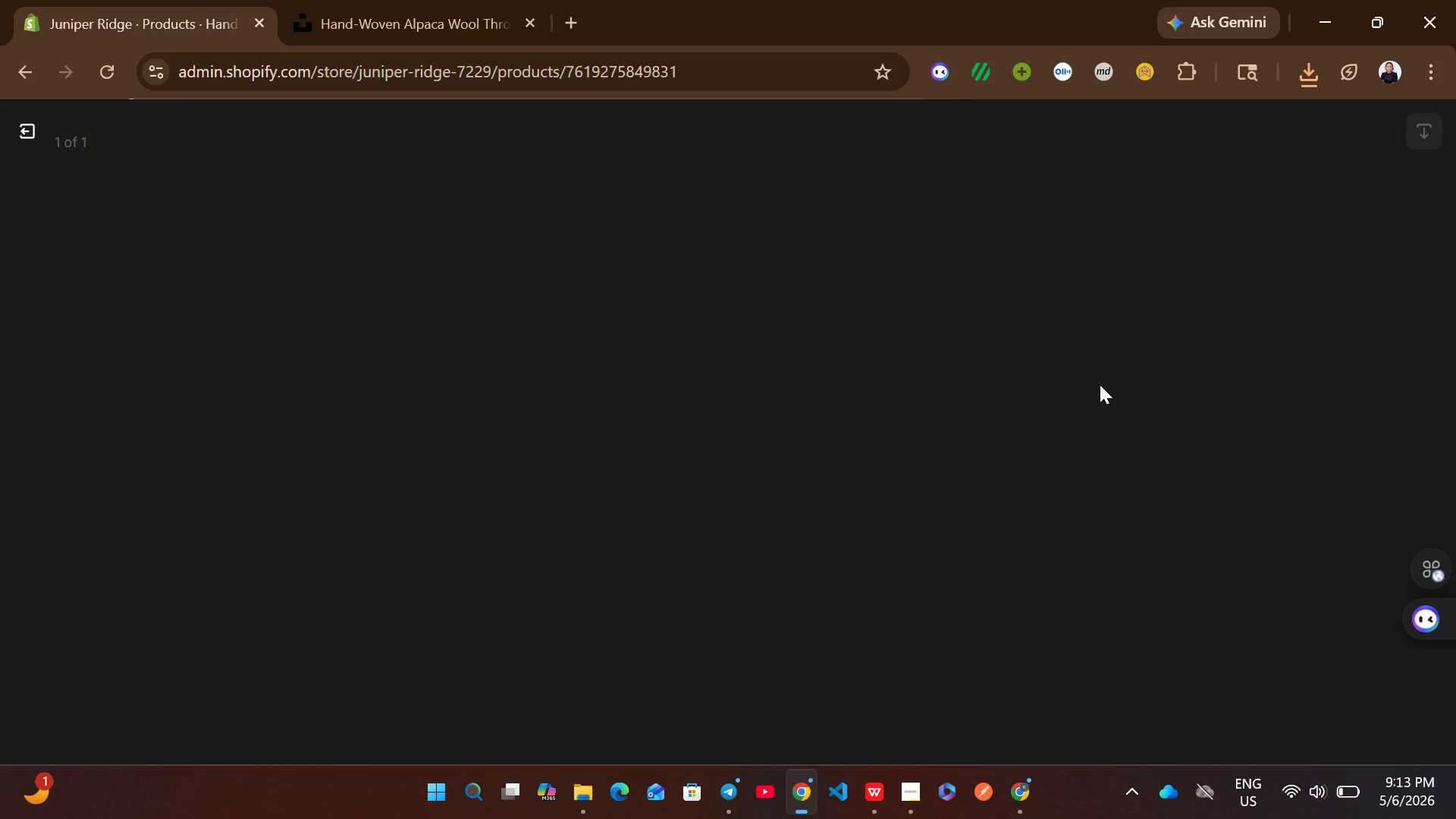 
left_click([27, 127])
 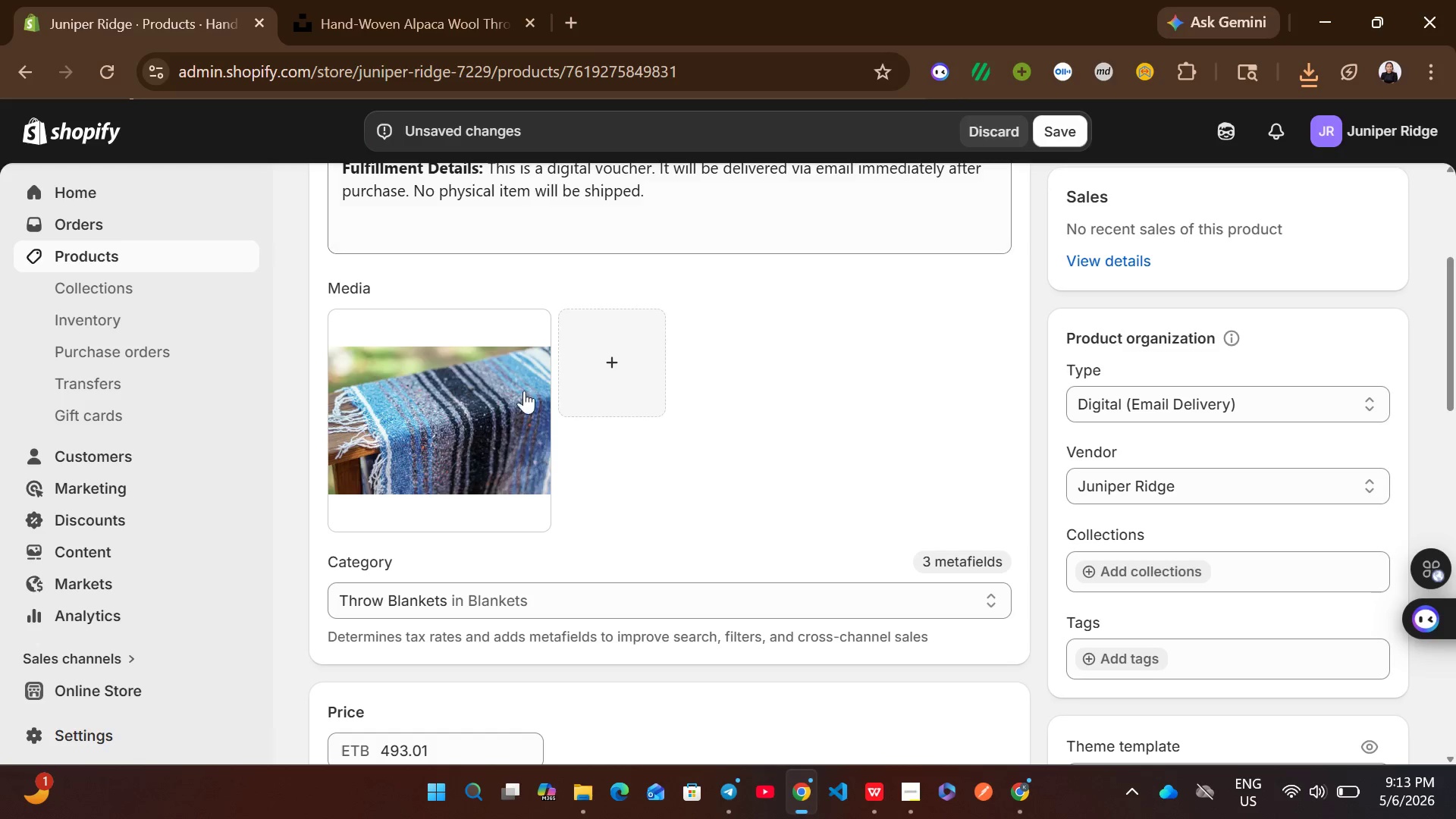 
left_click([525, 400])
 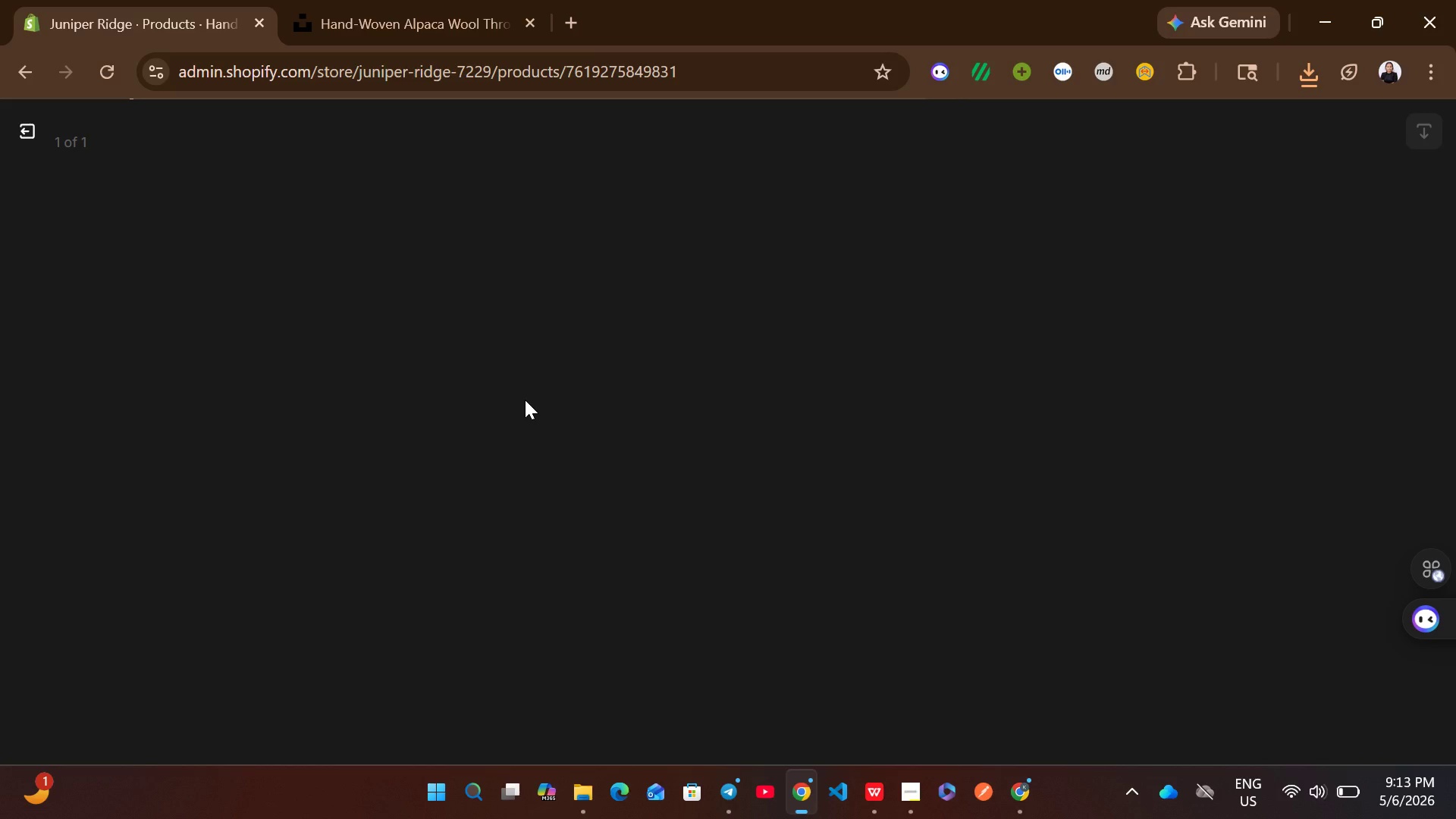 
wait(8.25)
 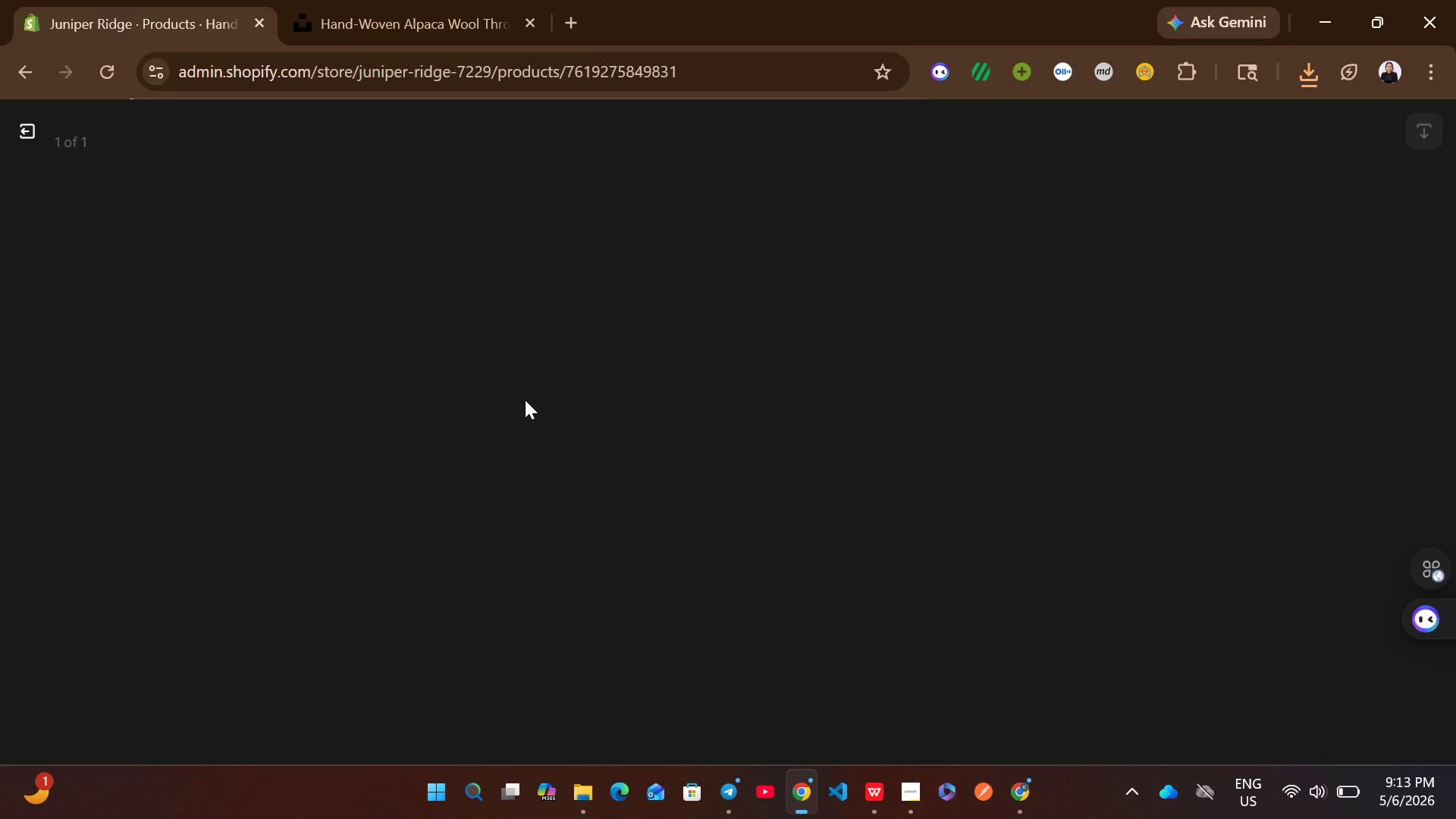 
double_click([369, 388])
 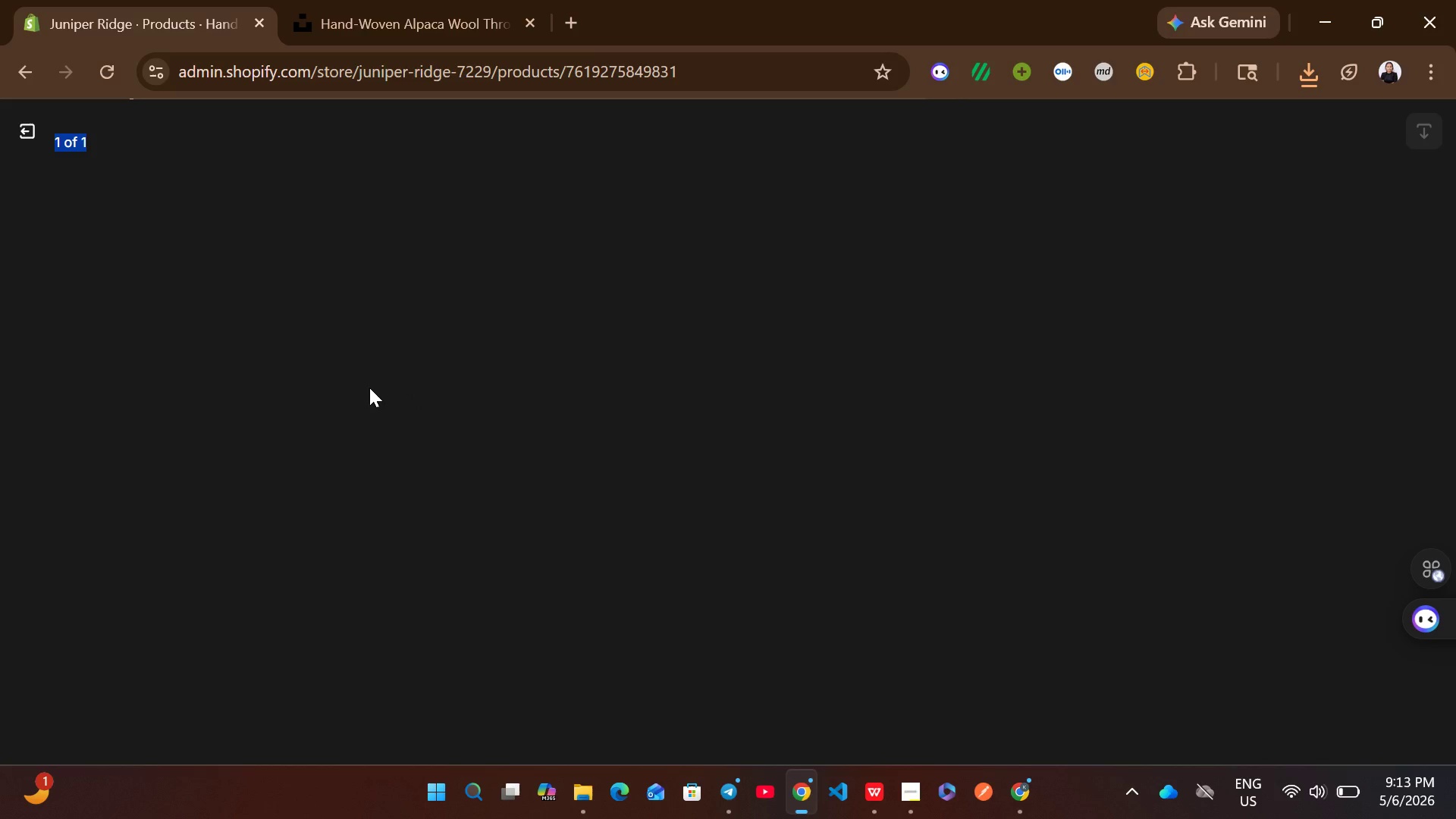 
triple_click([369, 388])
 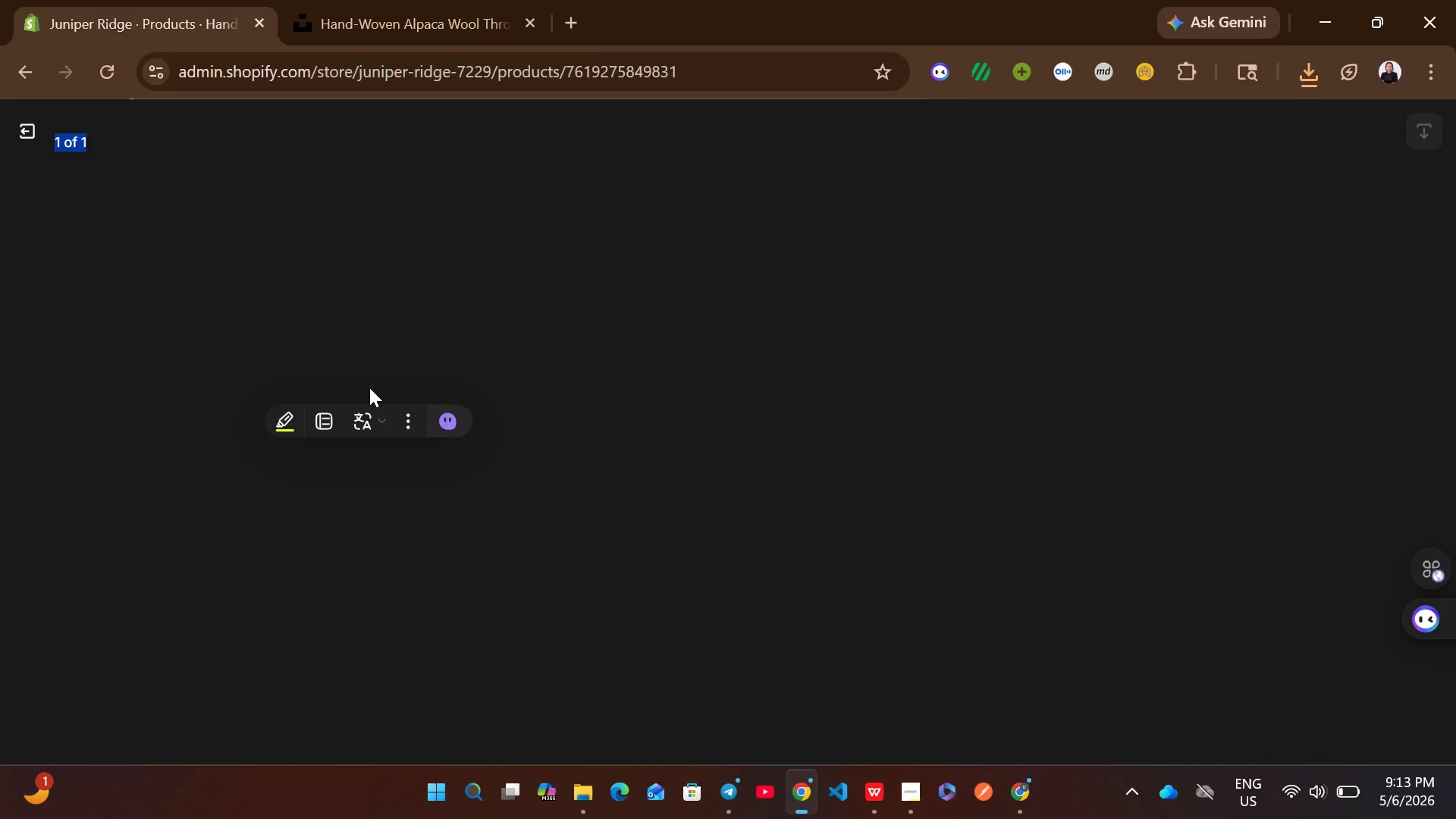 
left_click([369, 388])
 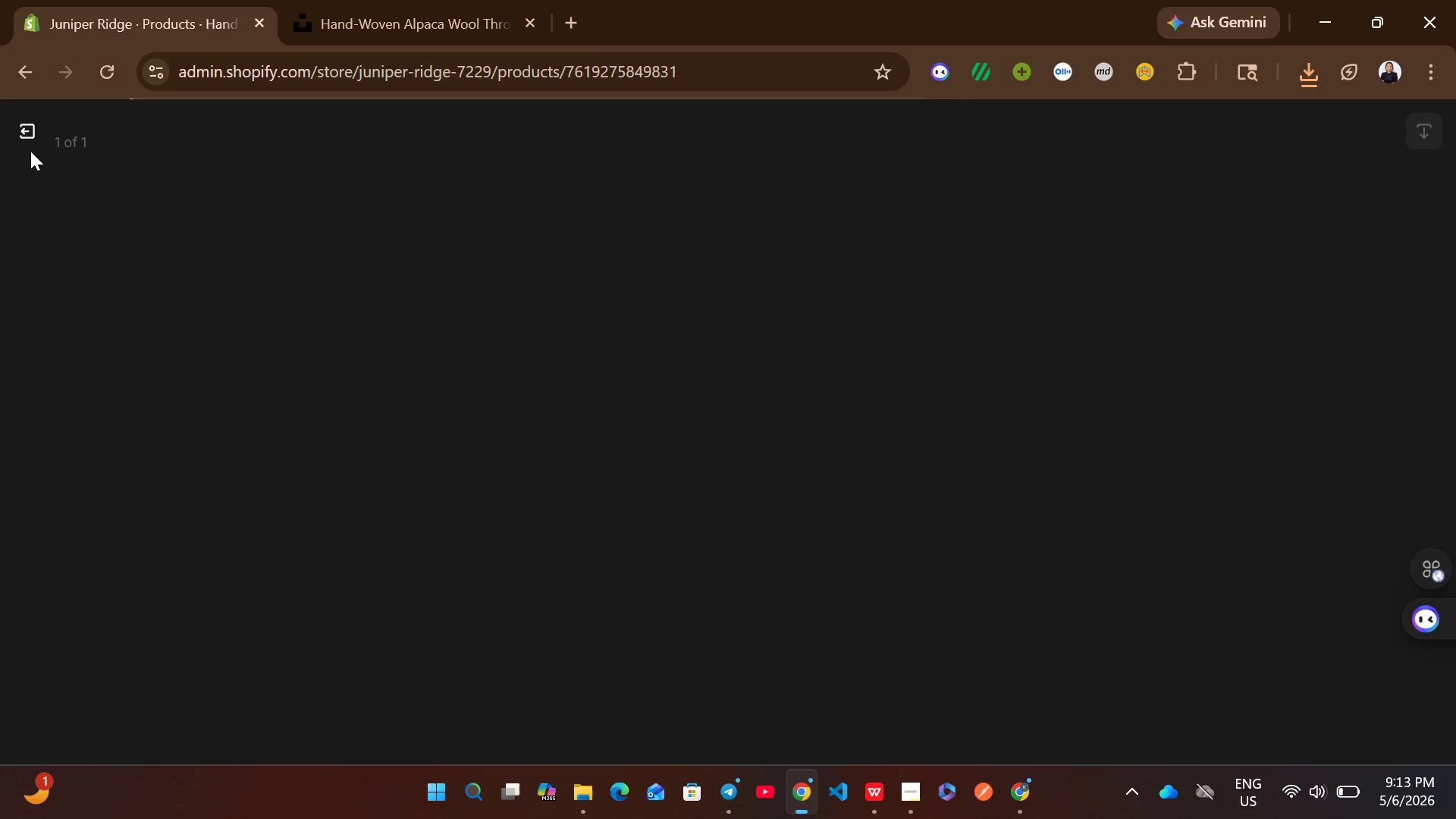 
left_click([29, 142])
 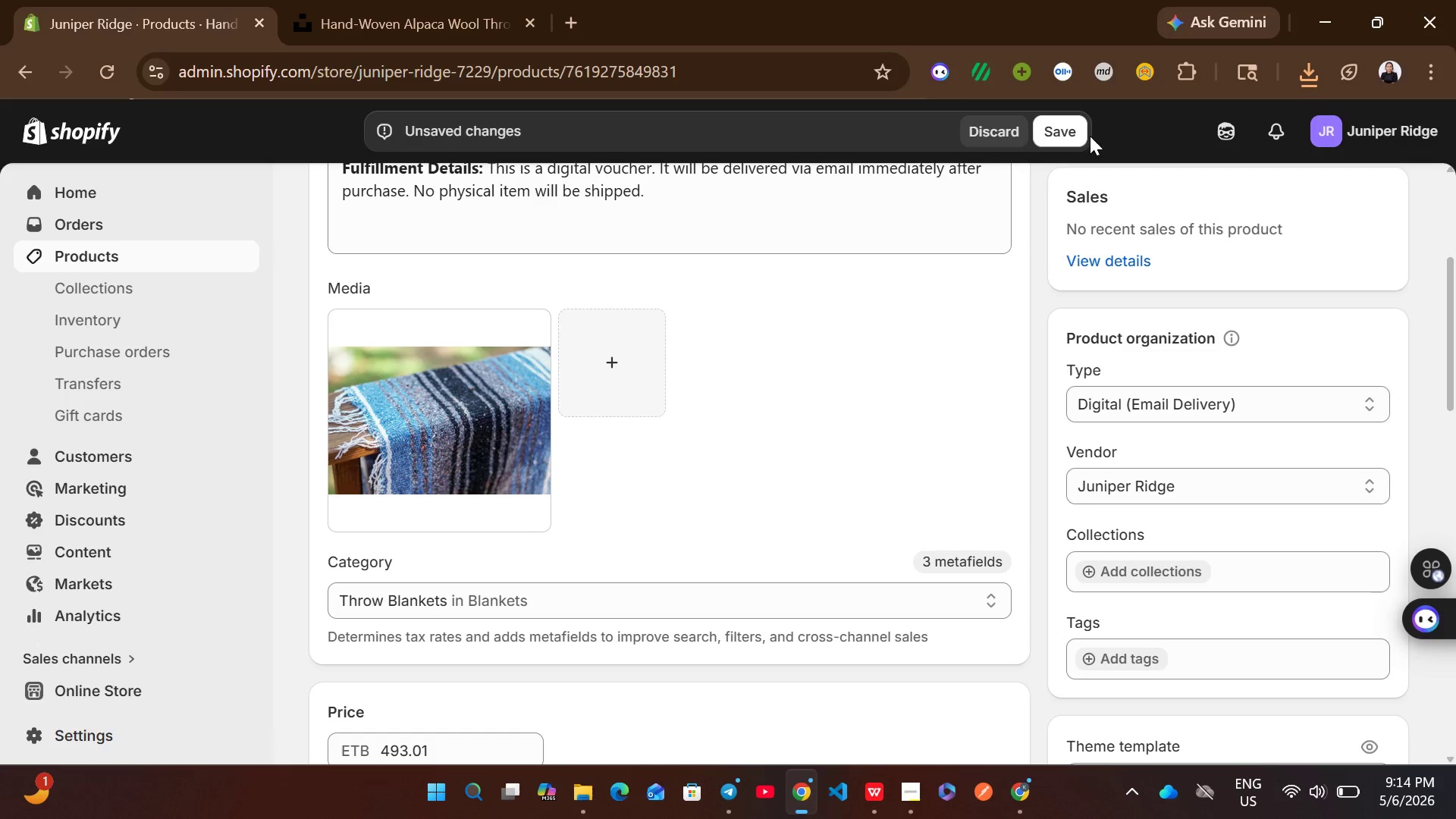 
left_click([1066, 135])
 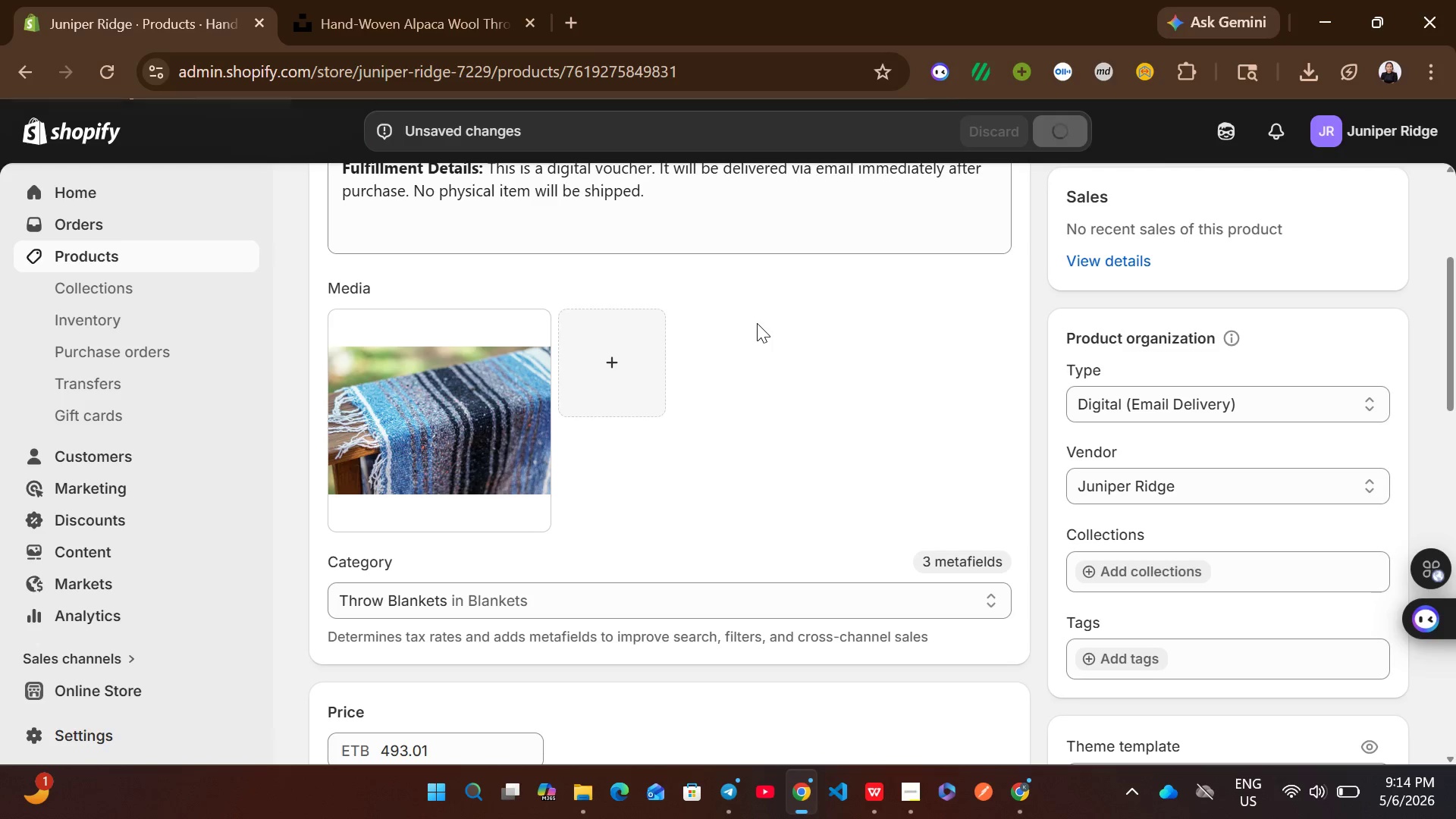 
wait(10.73)
 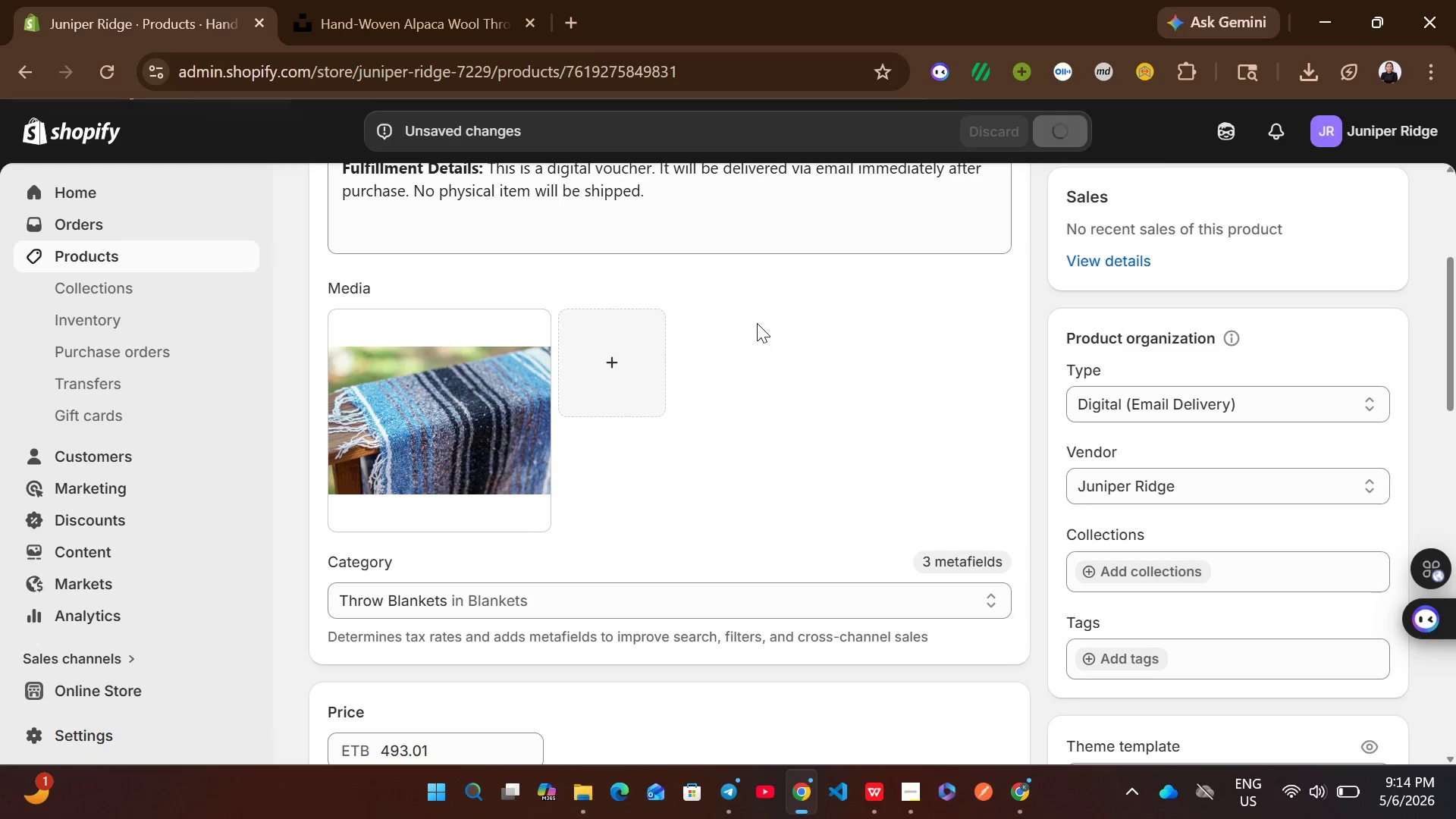 
left_click([419, 429])
 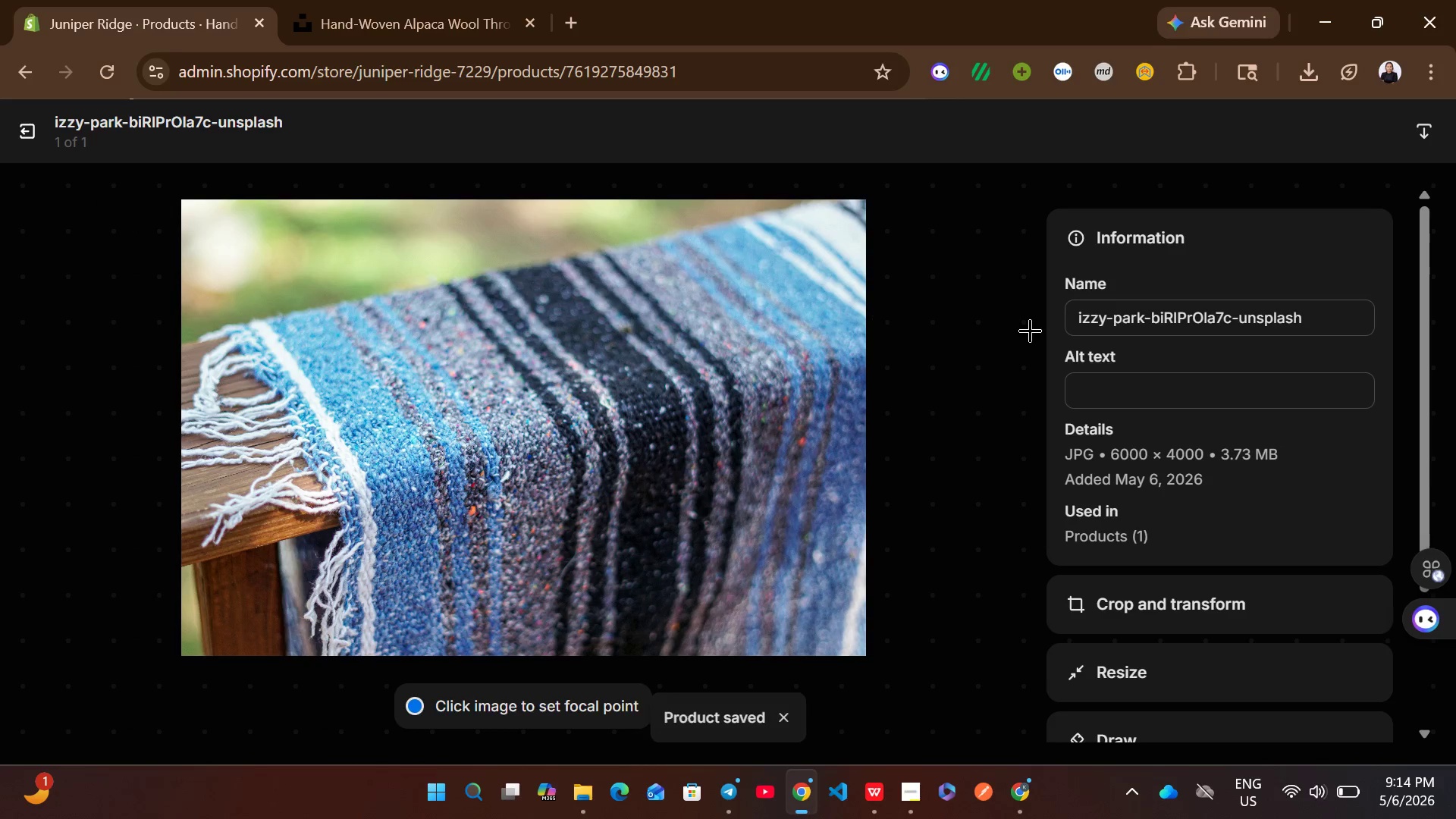 
left_click([1122, 386])
 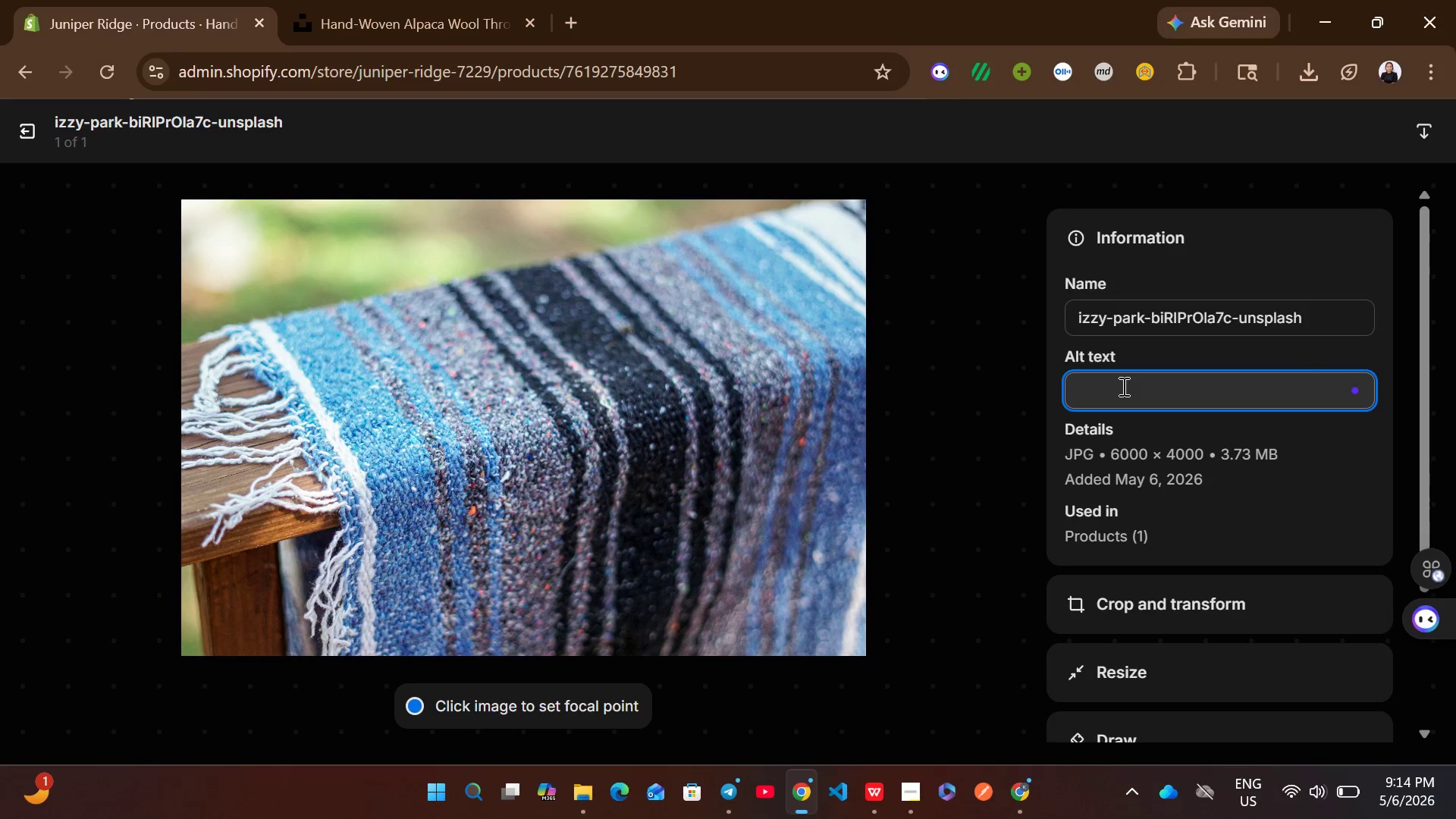 
key(Control+V)
 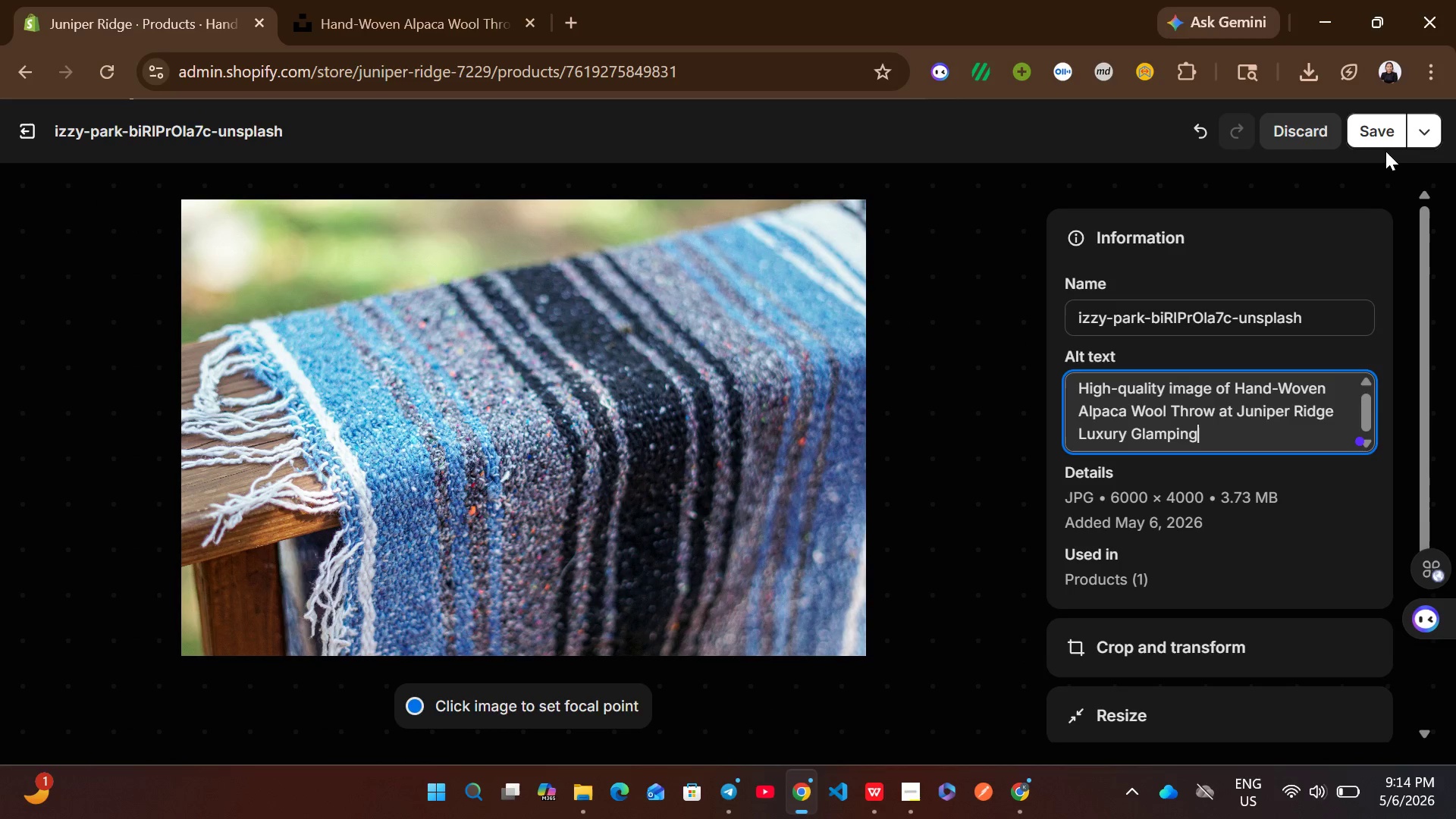 
left_click([1384, 136])
 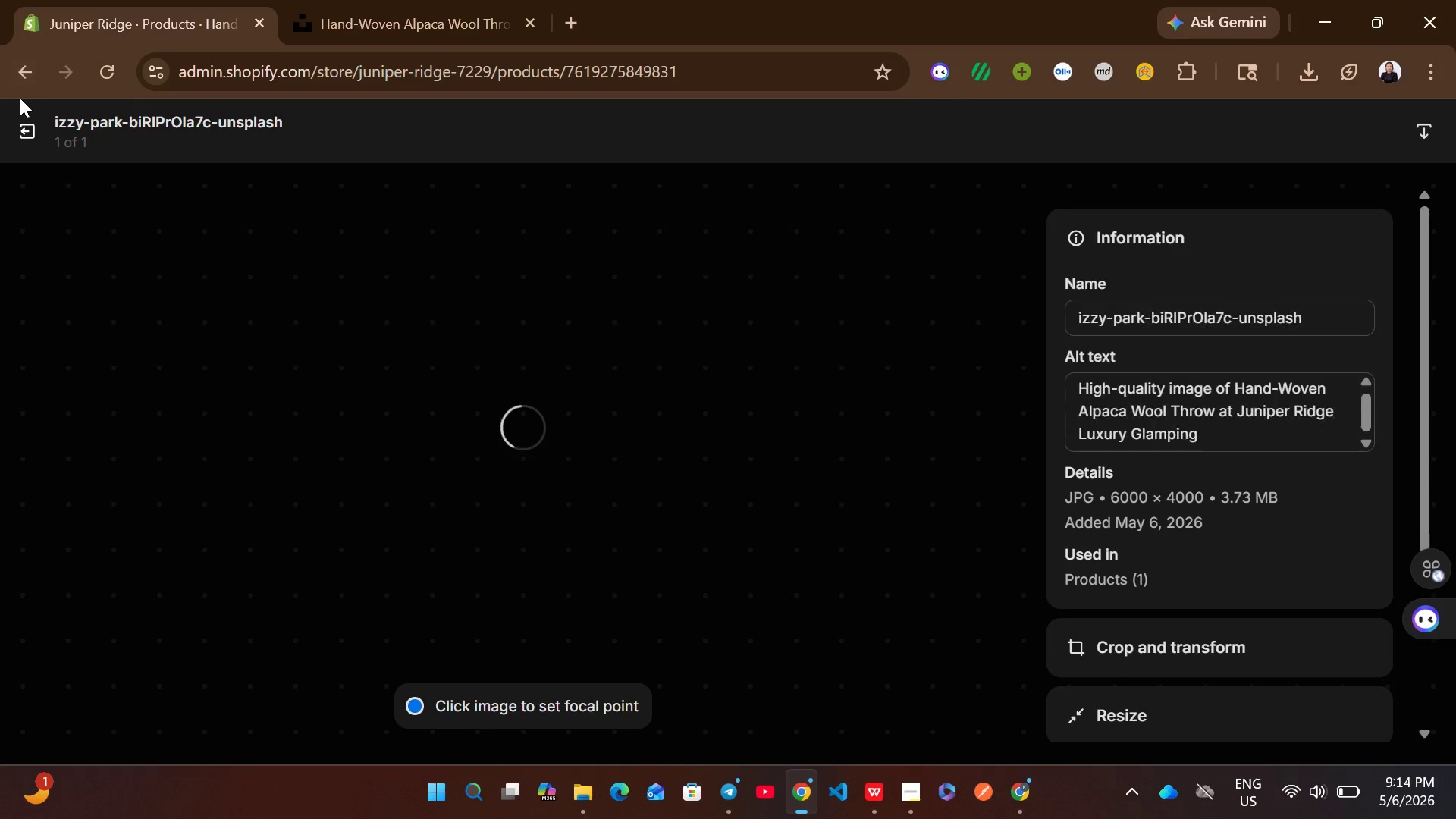 
left_click([12, 130])
 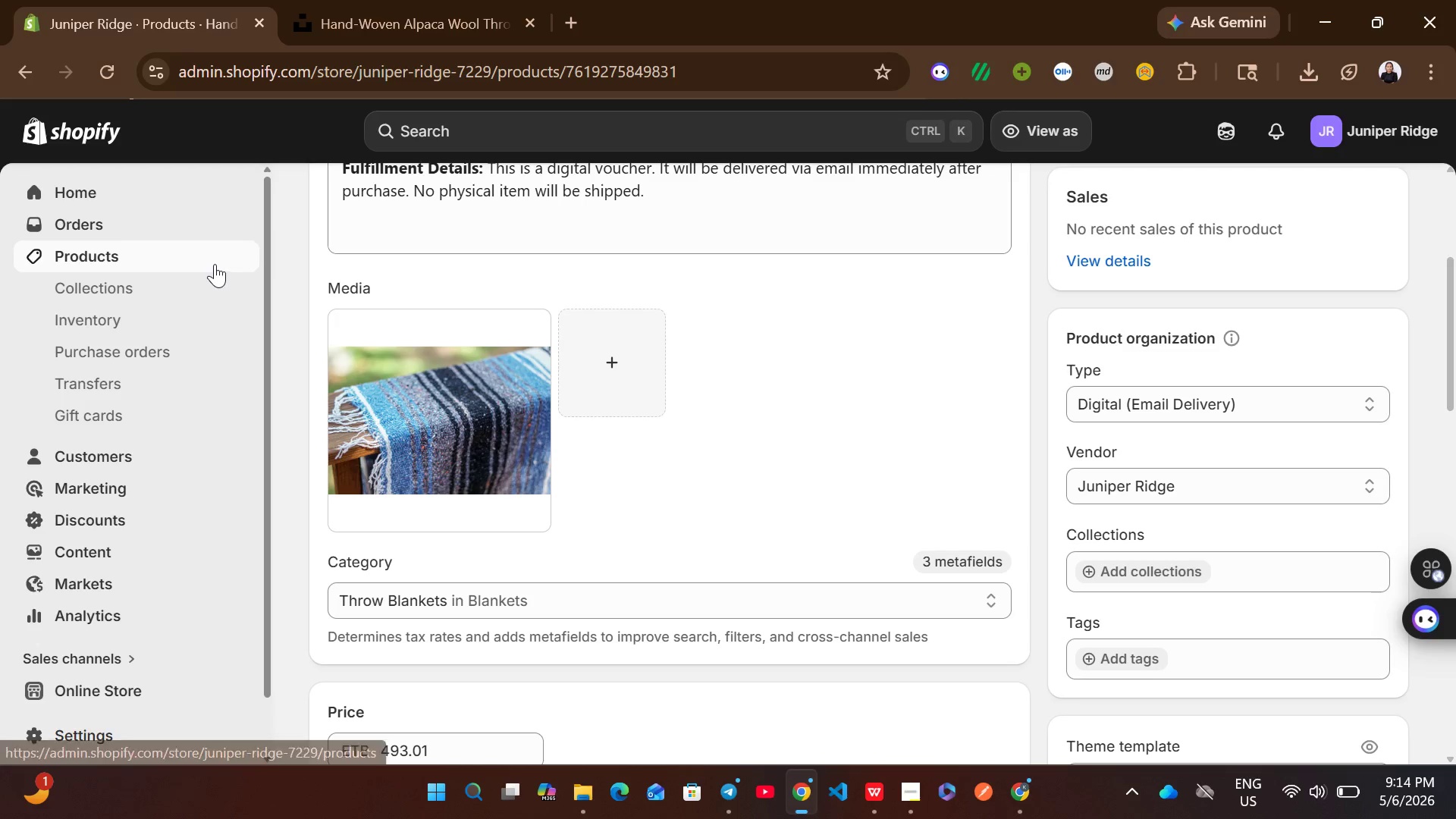 
left_click([215, 263])
 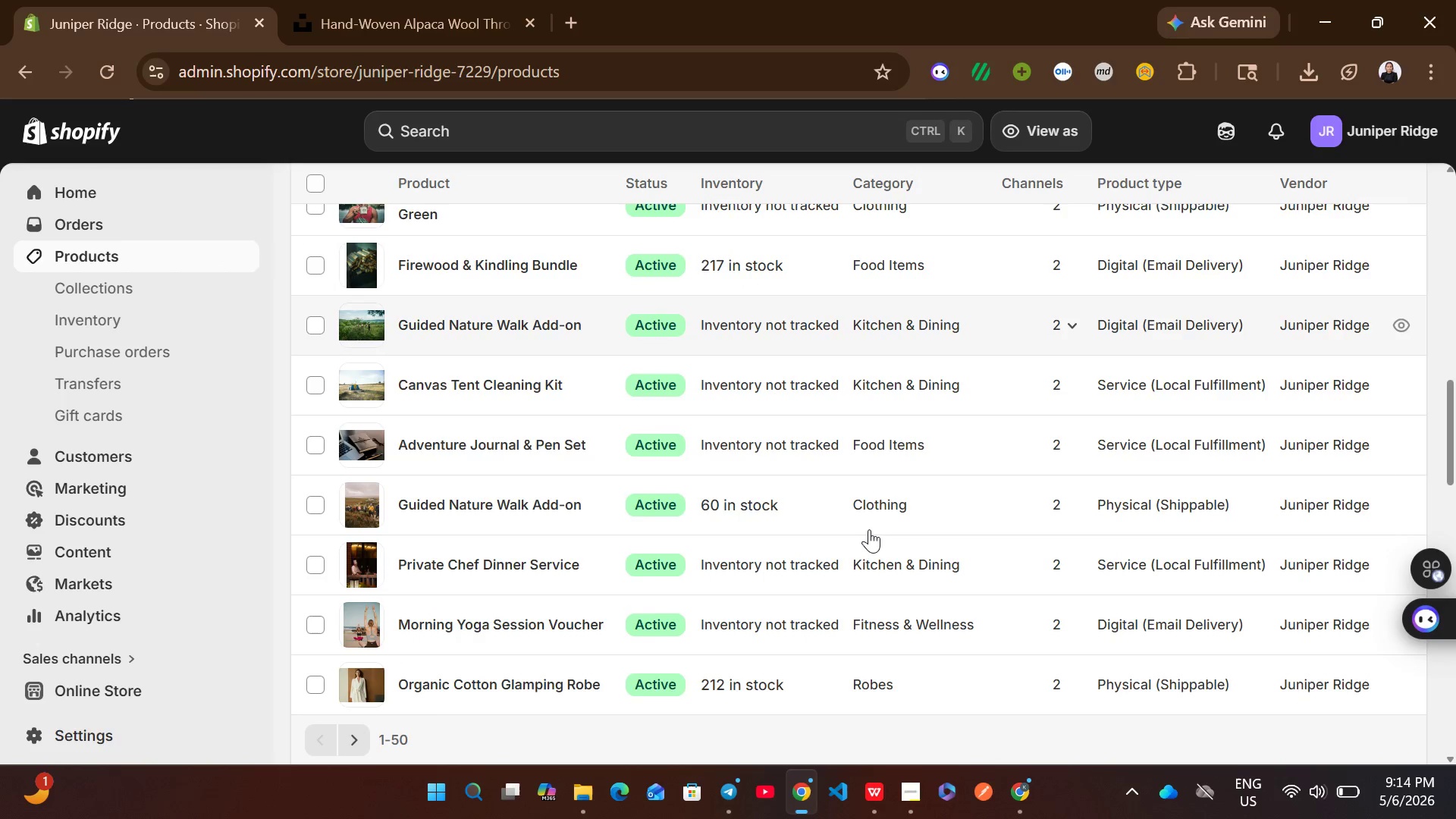 
wait(11.72)
 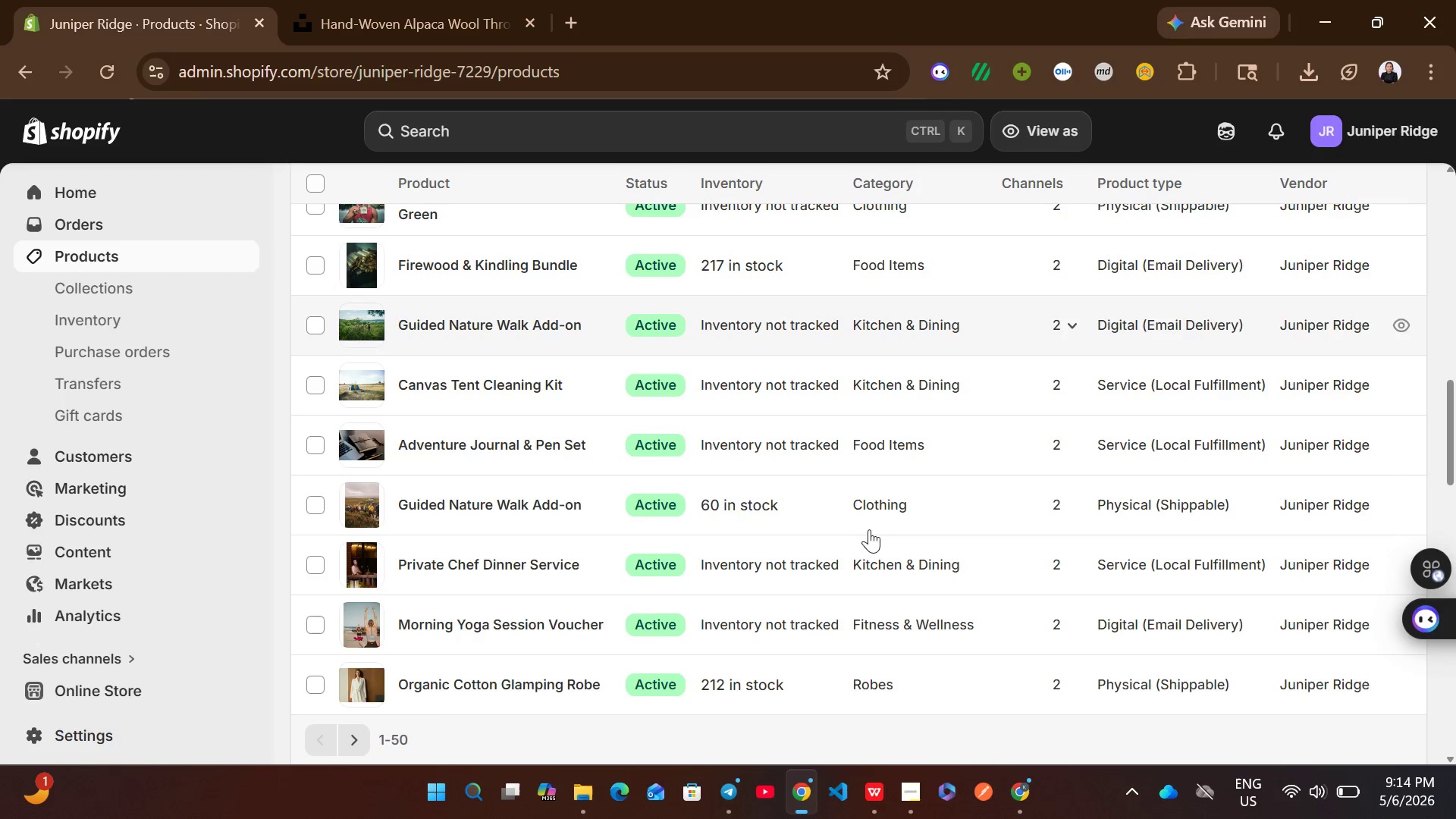 
left_click([900, 490])
 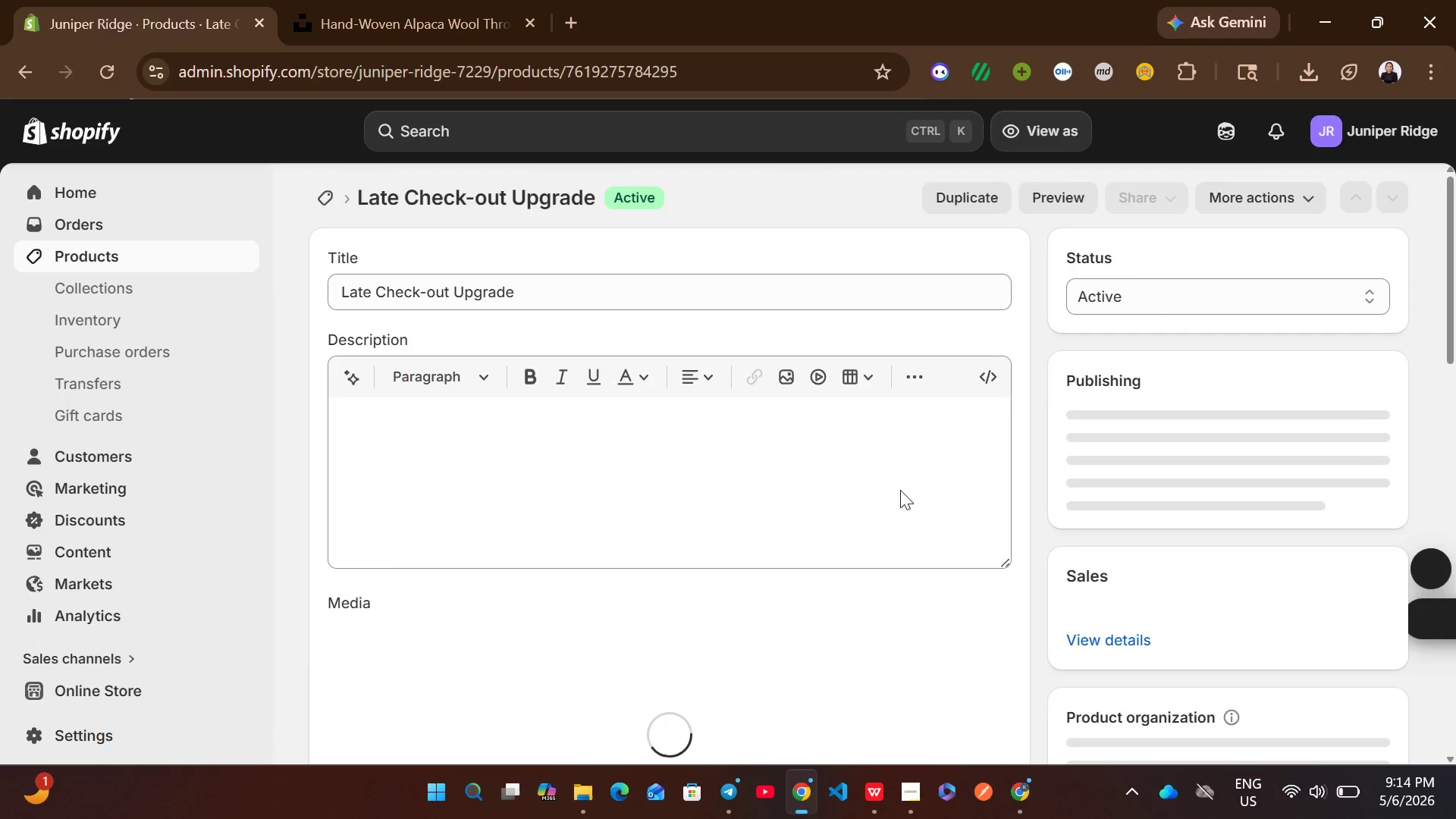 
left_click([752, 494])
 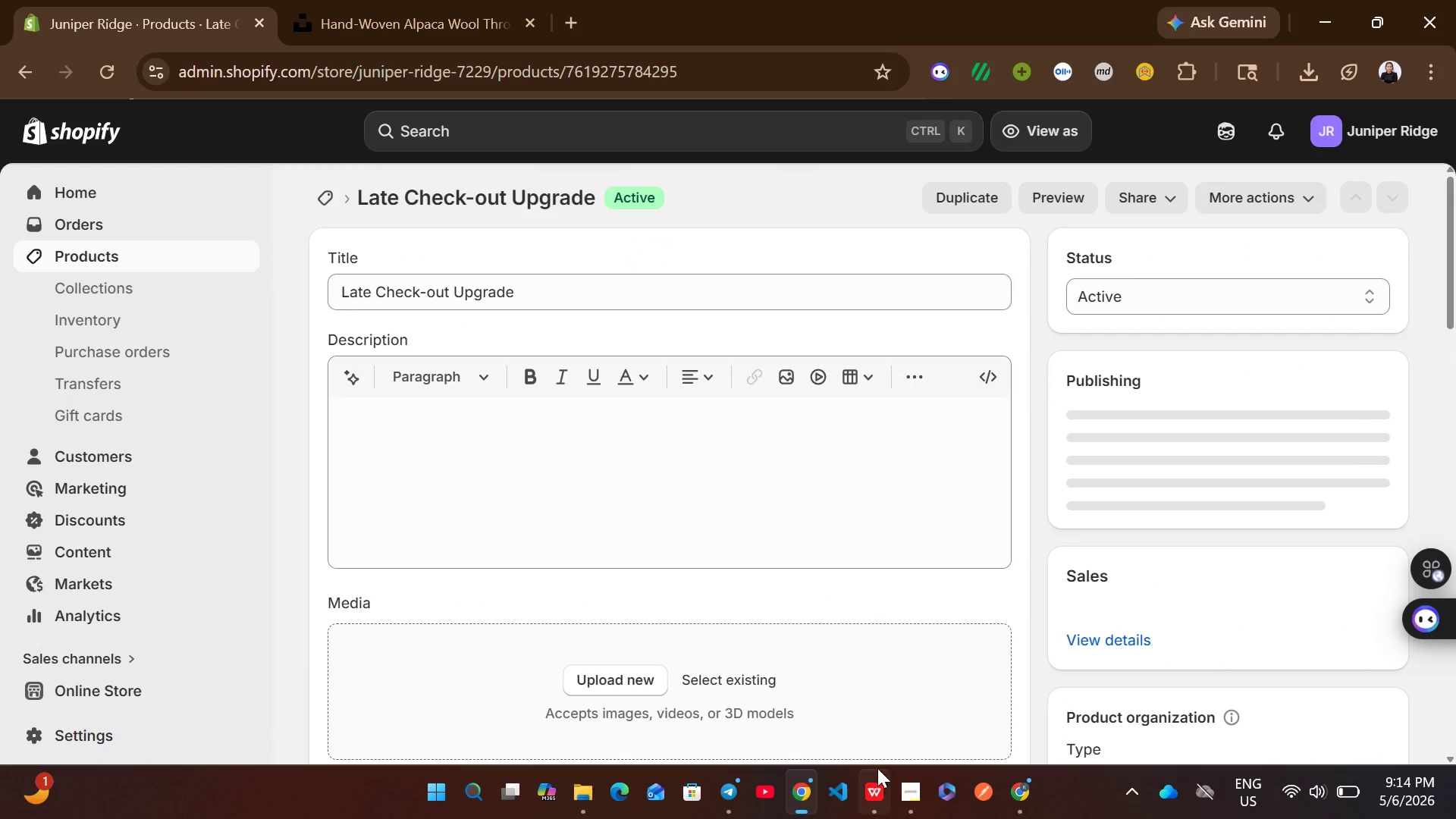 
left_click([877, 789])
 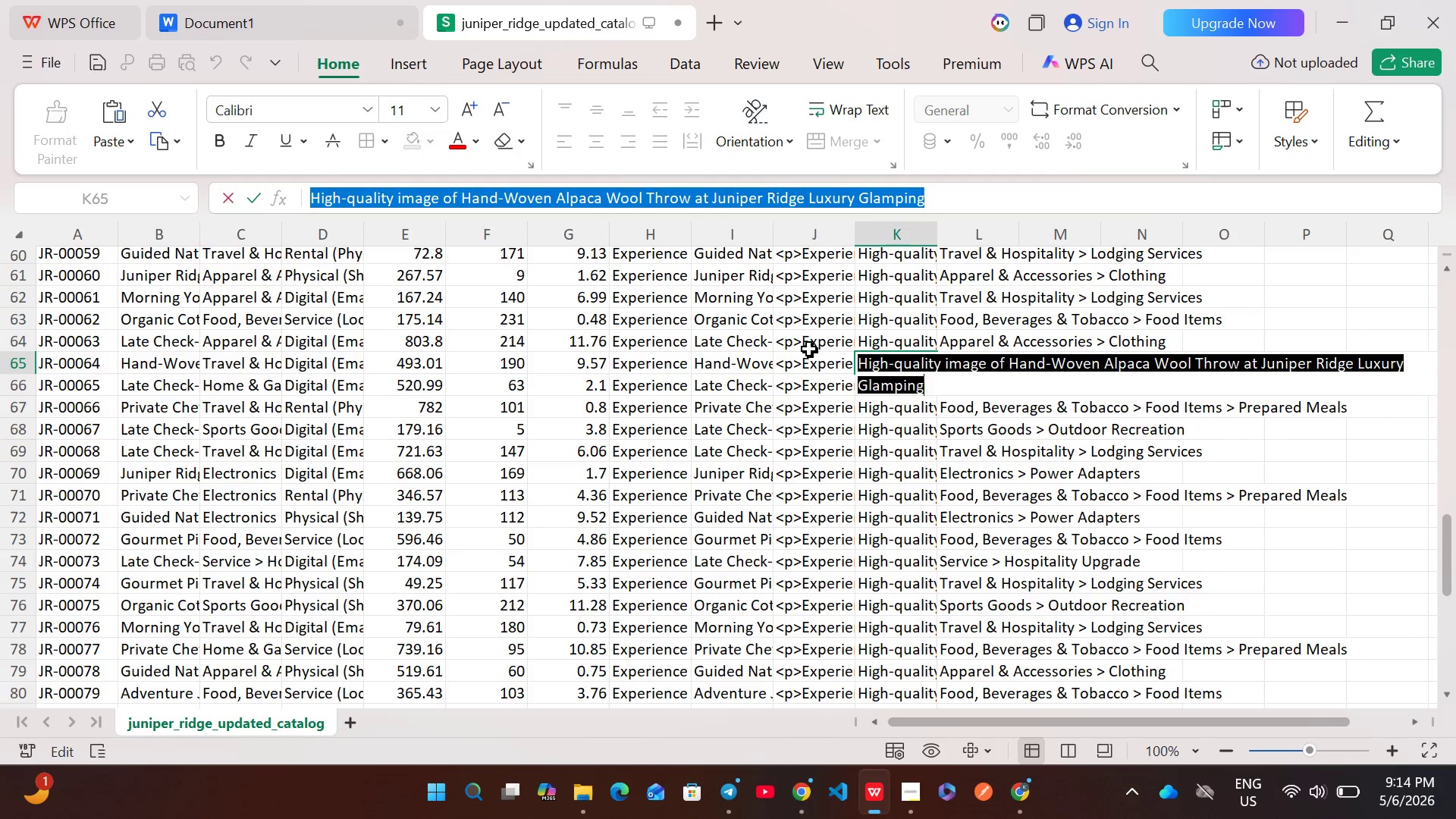 
double_click([808, 343])
 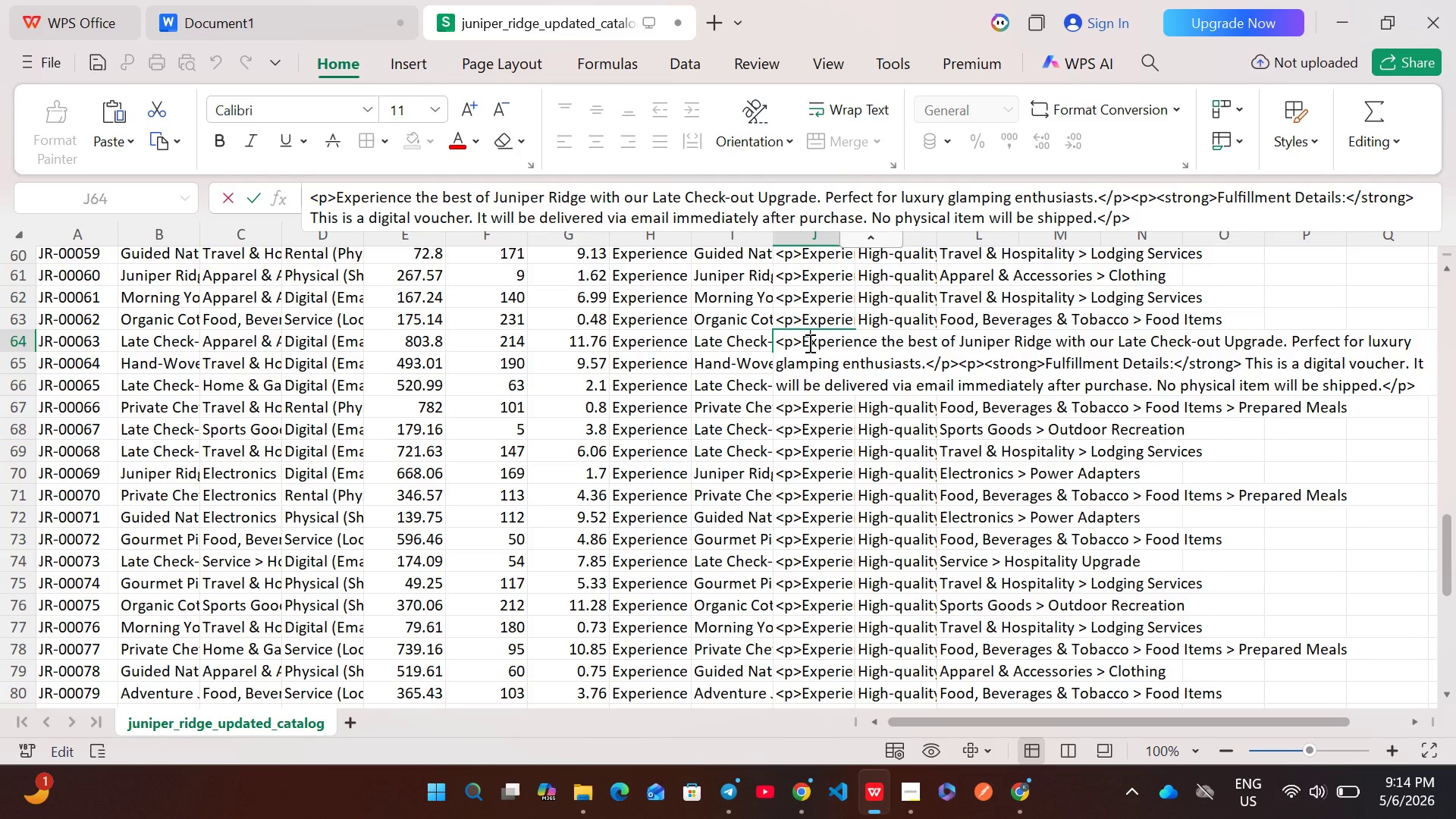 
hold_key(key=ShiftLeft, duration=0.33)
 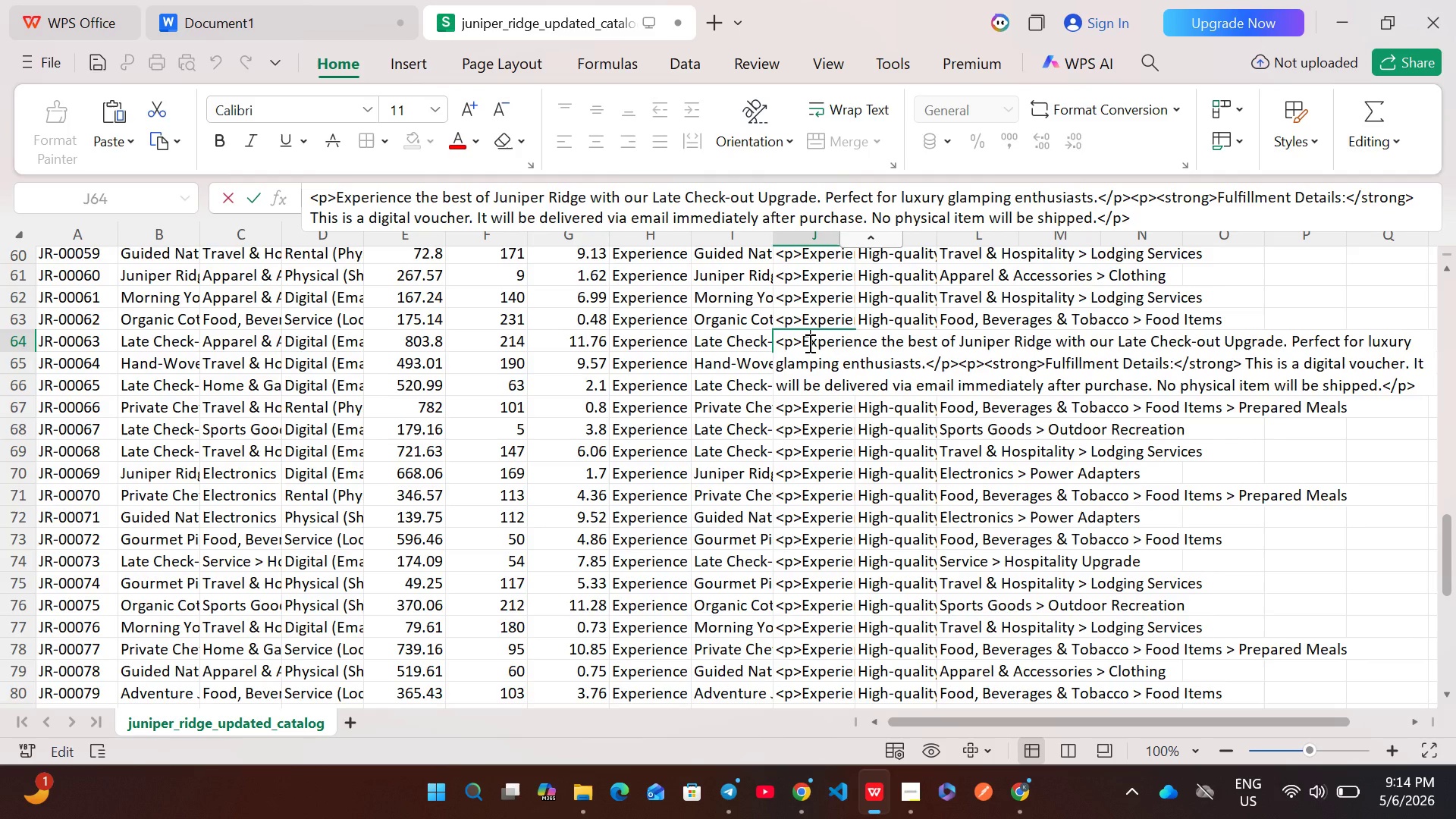 
key(Control+A)
 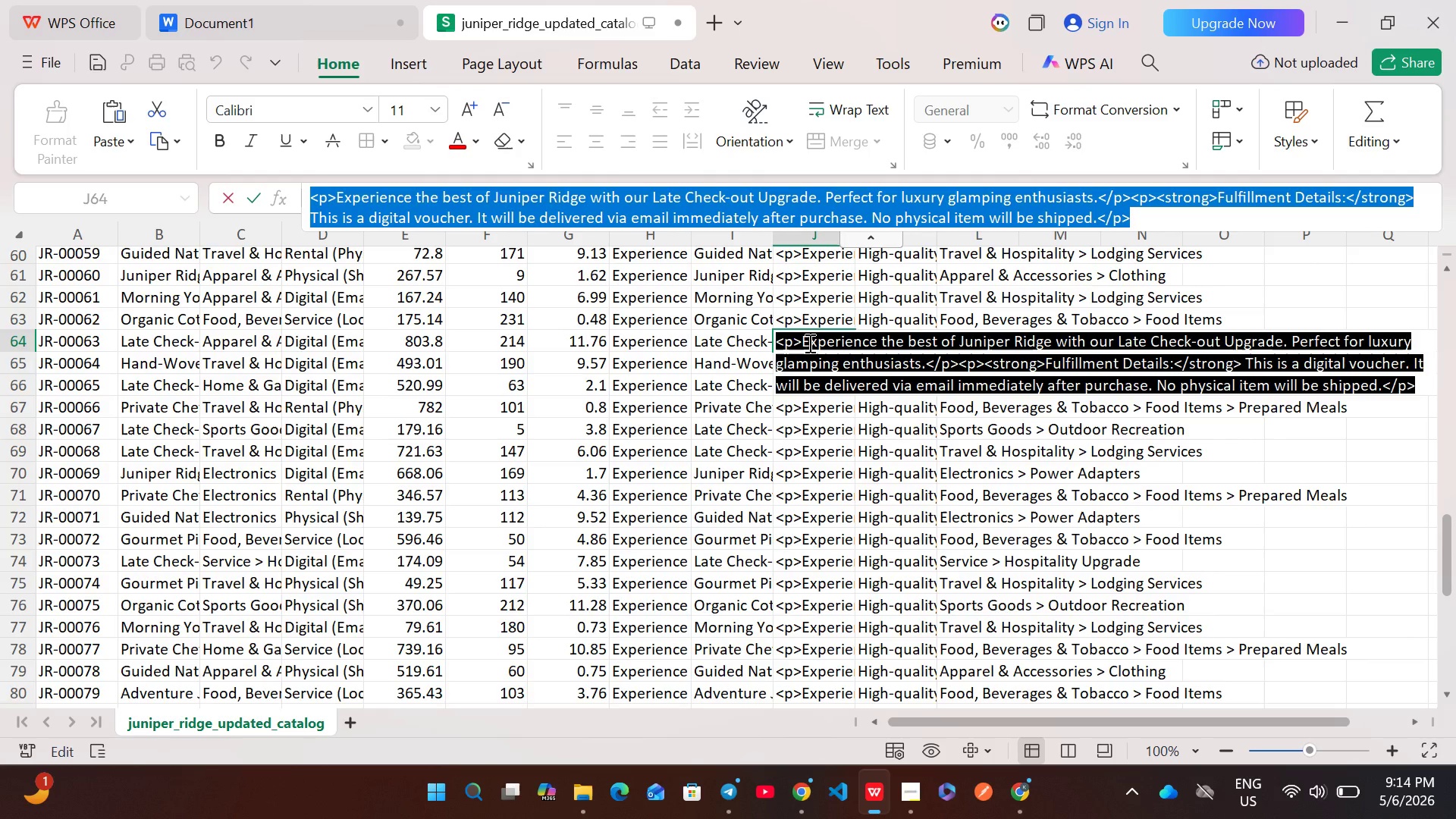 
key(Control+C)
 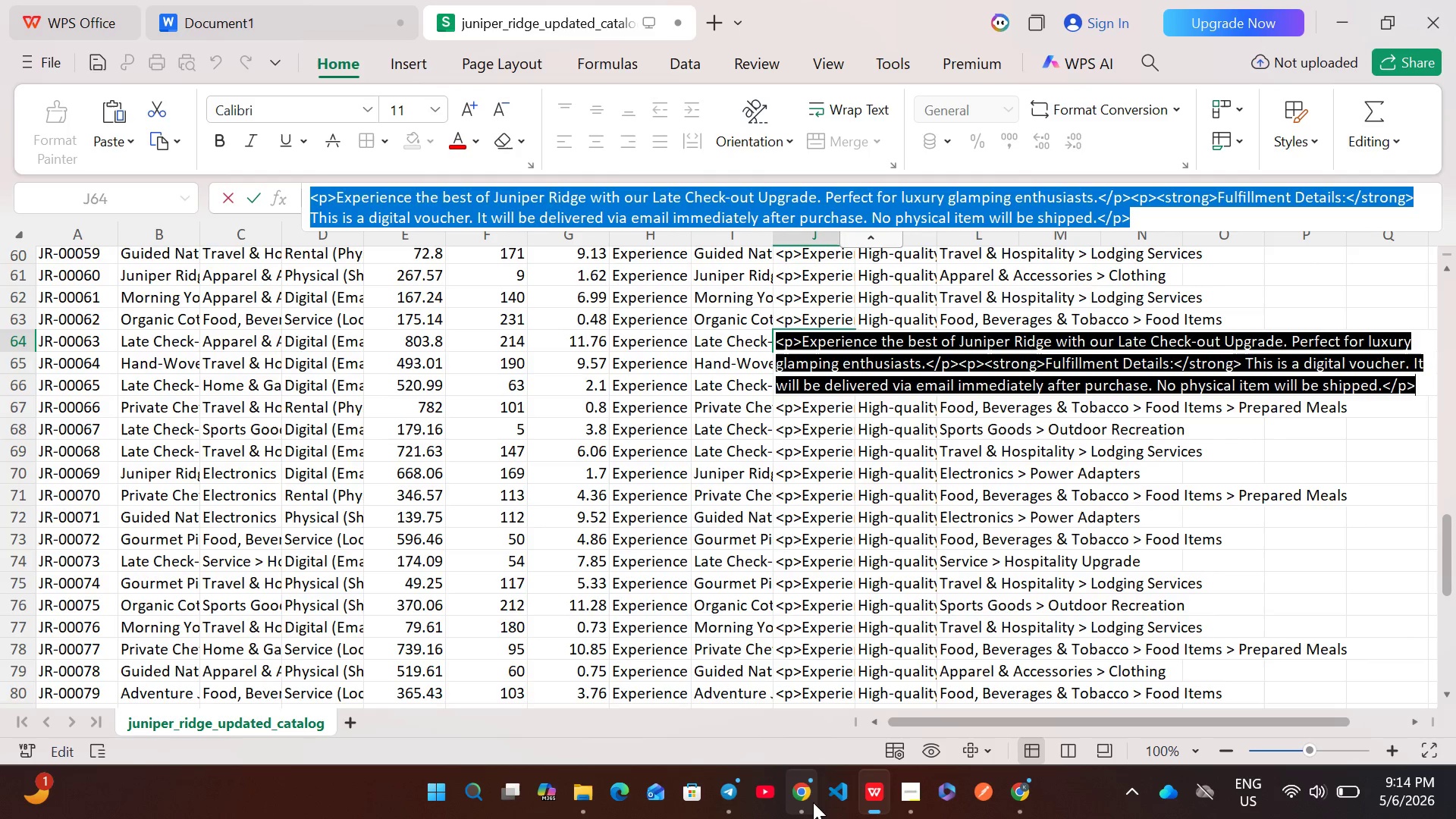 
left_click([813, 802])
 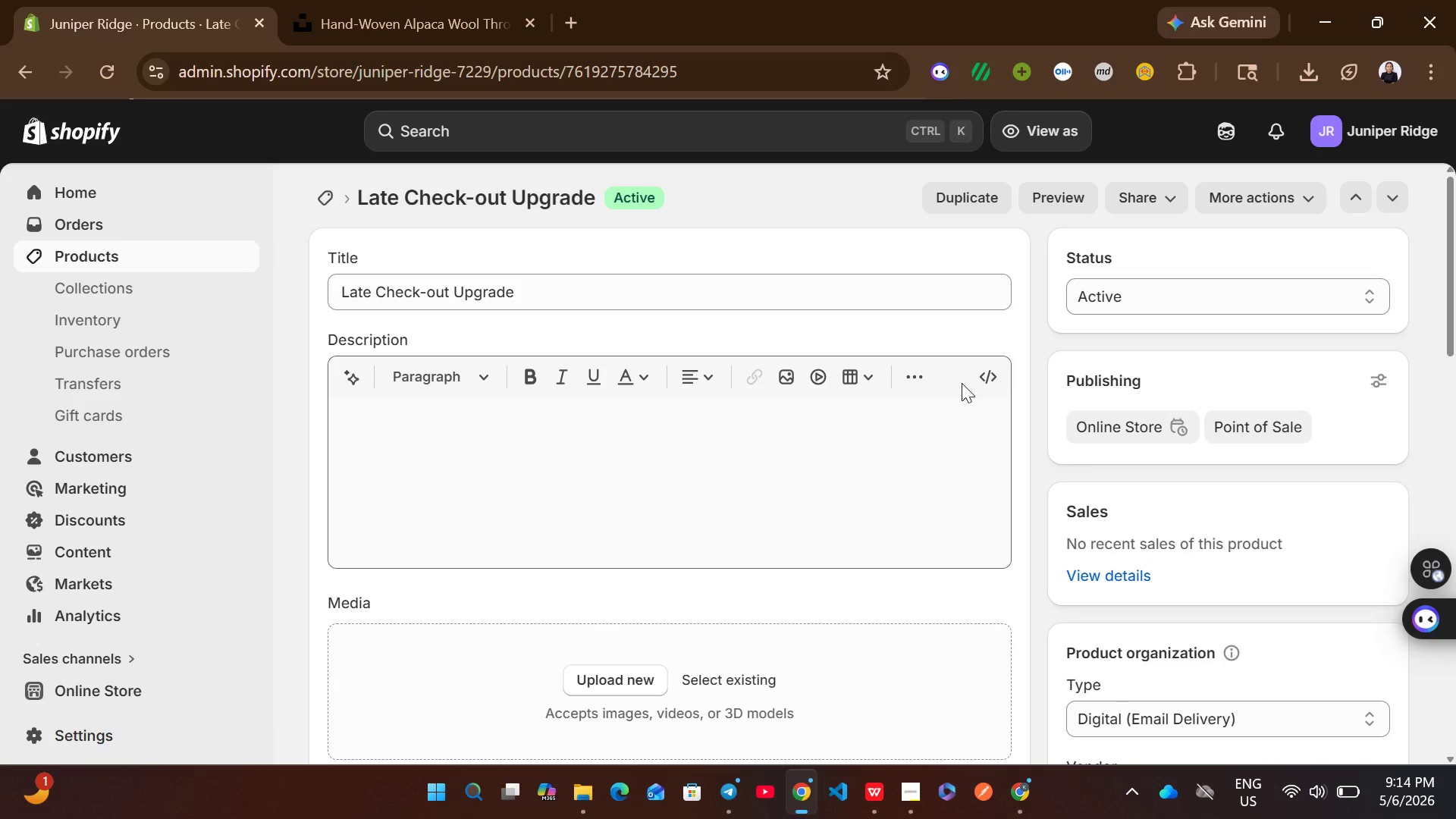 
left_click([974, 373])
 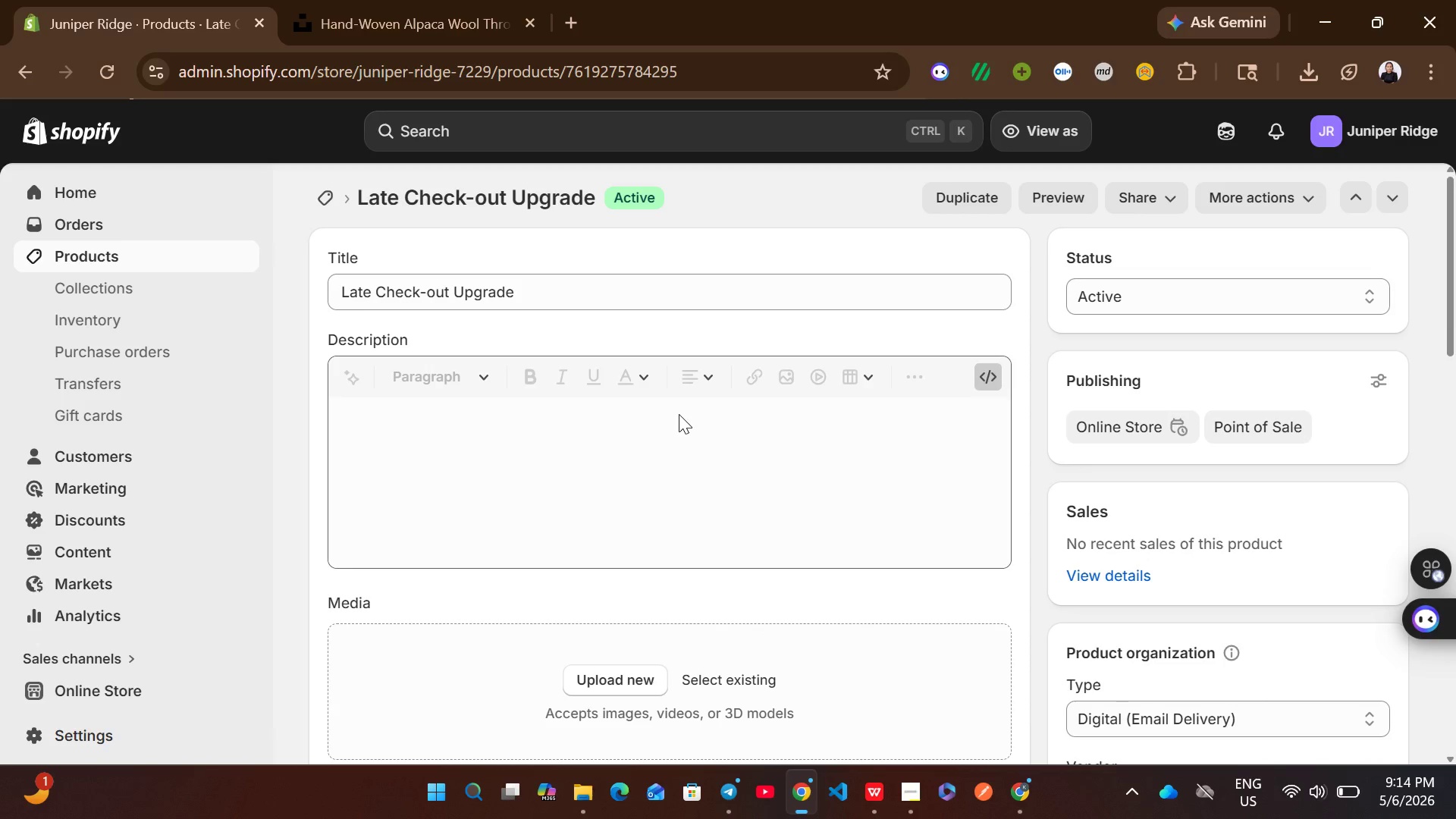 
left_click([631, 428])
 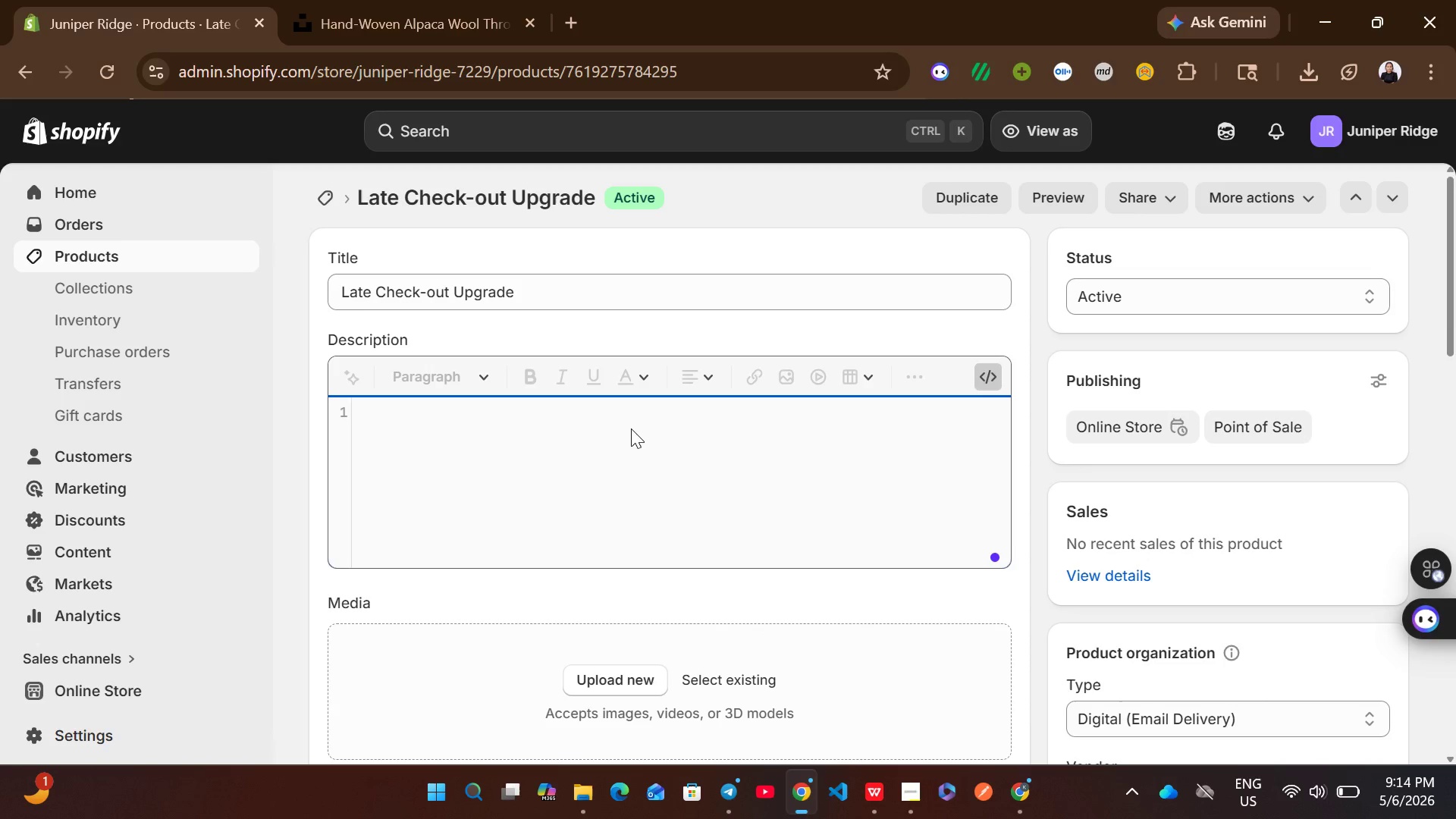 
key(Control+ControlLeft)
 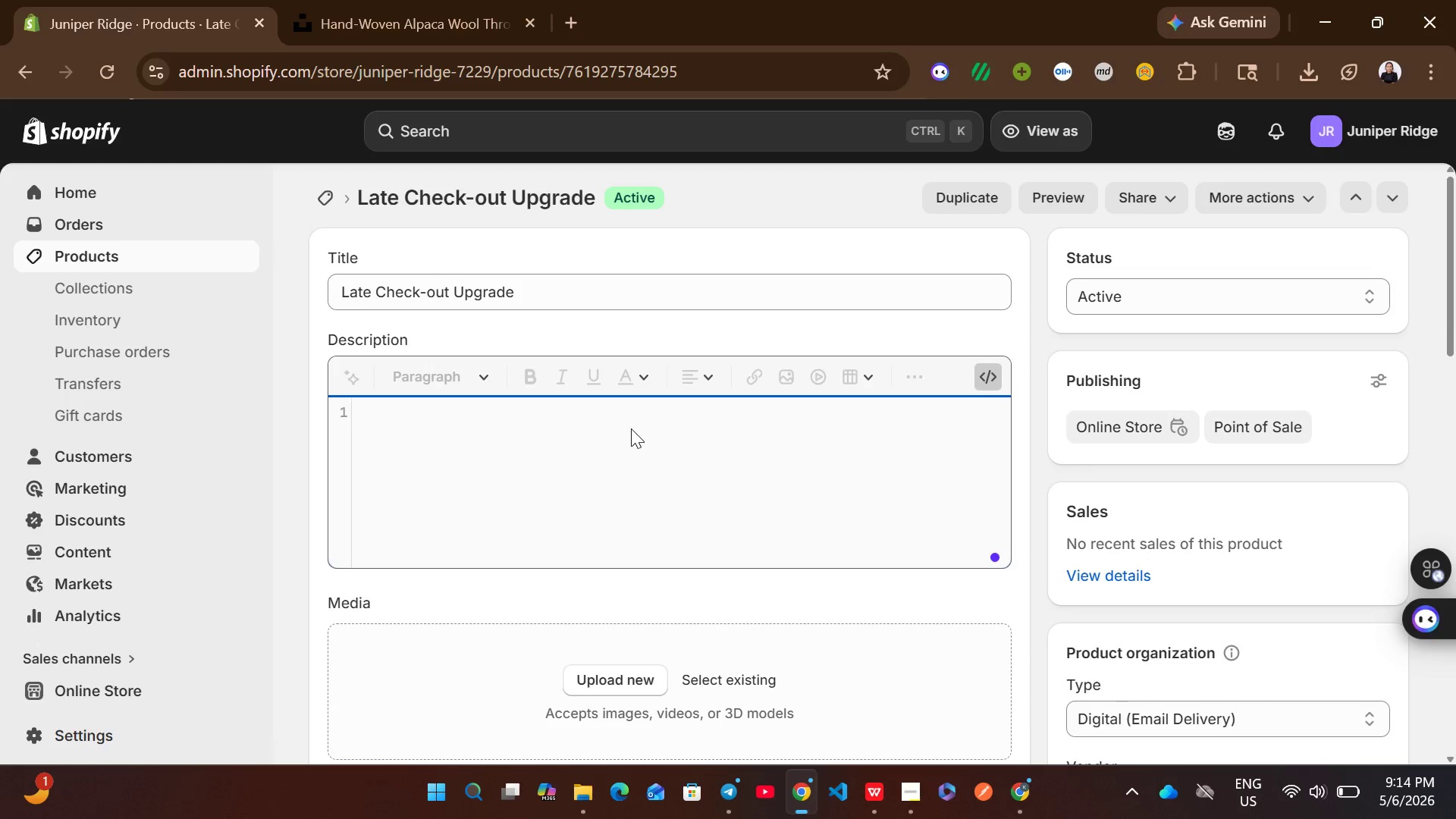 
key(Control+V)
 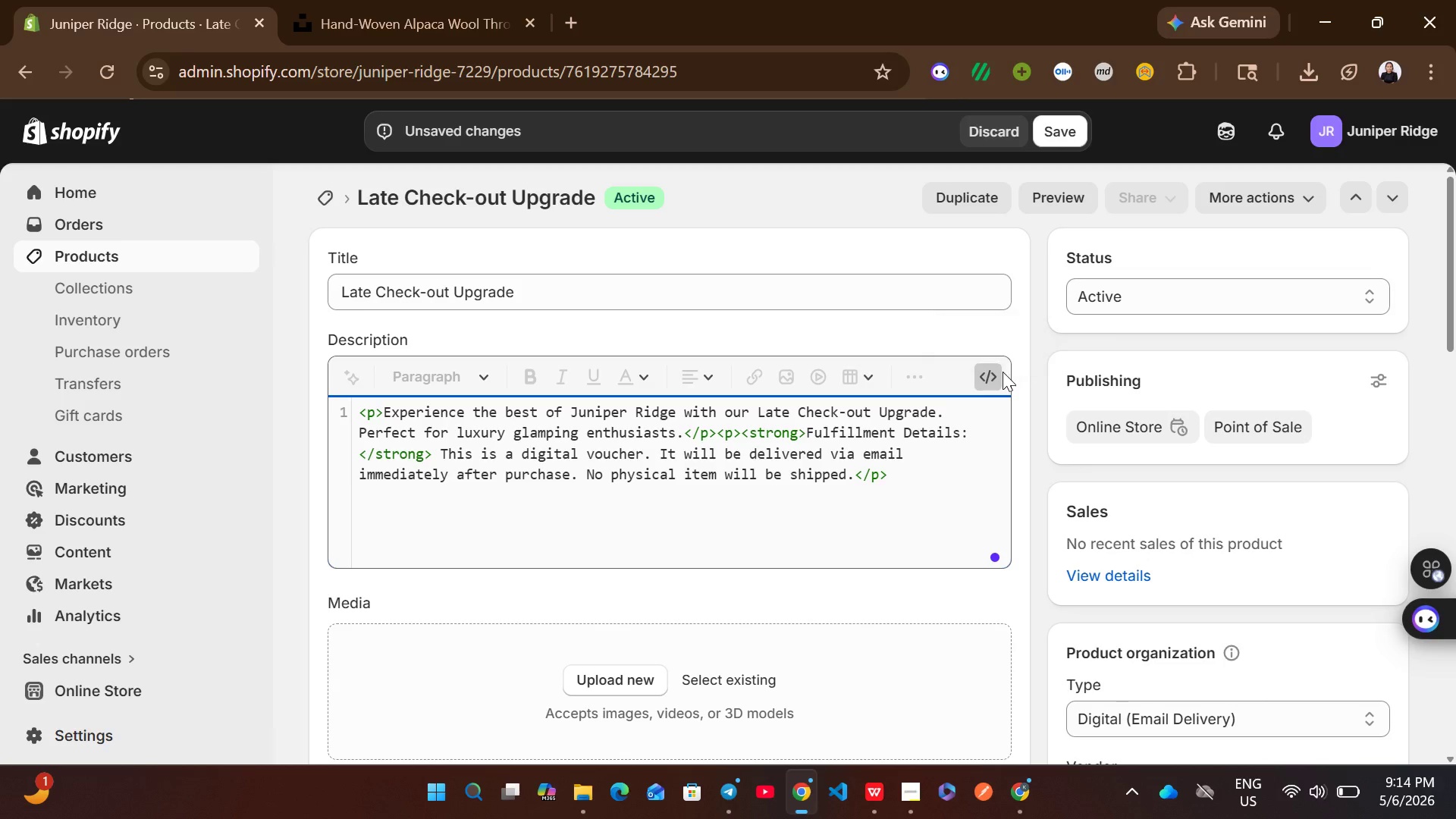 
left_click([991, 375])
 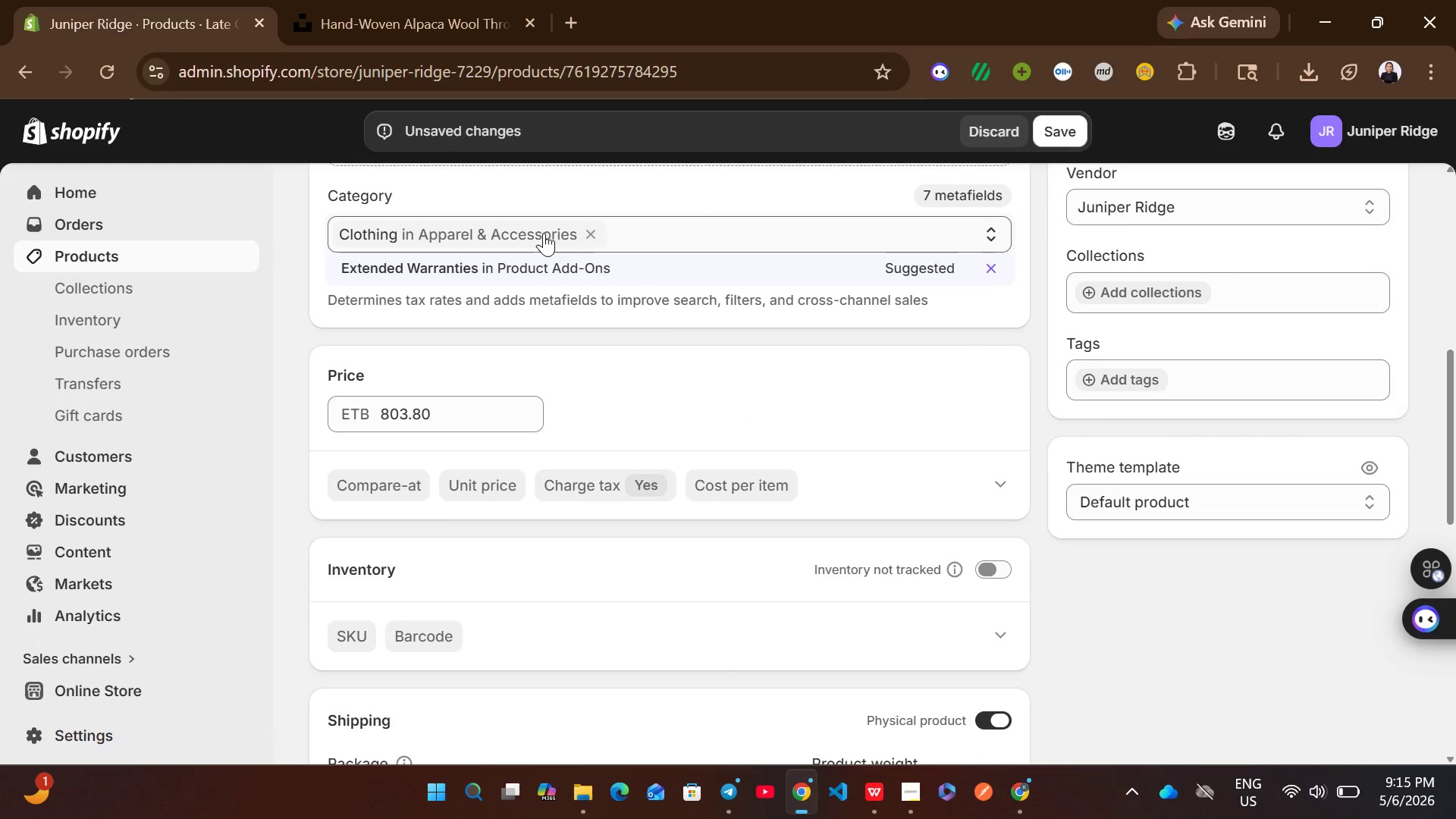 
wait(8.72)
 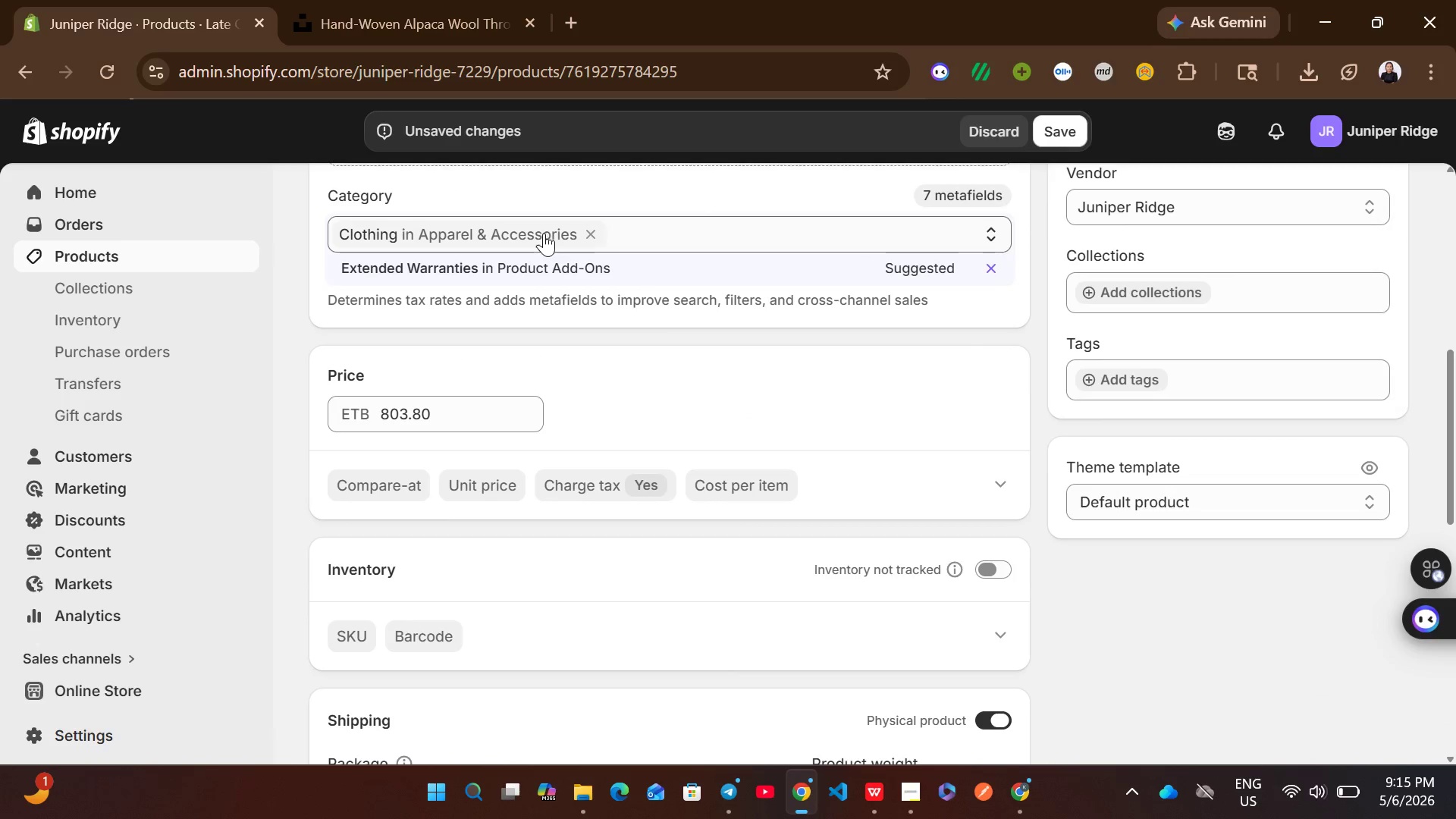 
left_click([984, 663])
 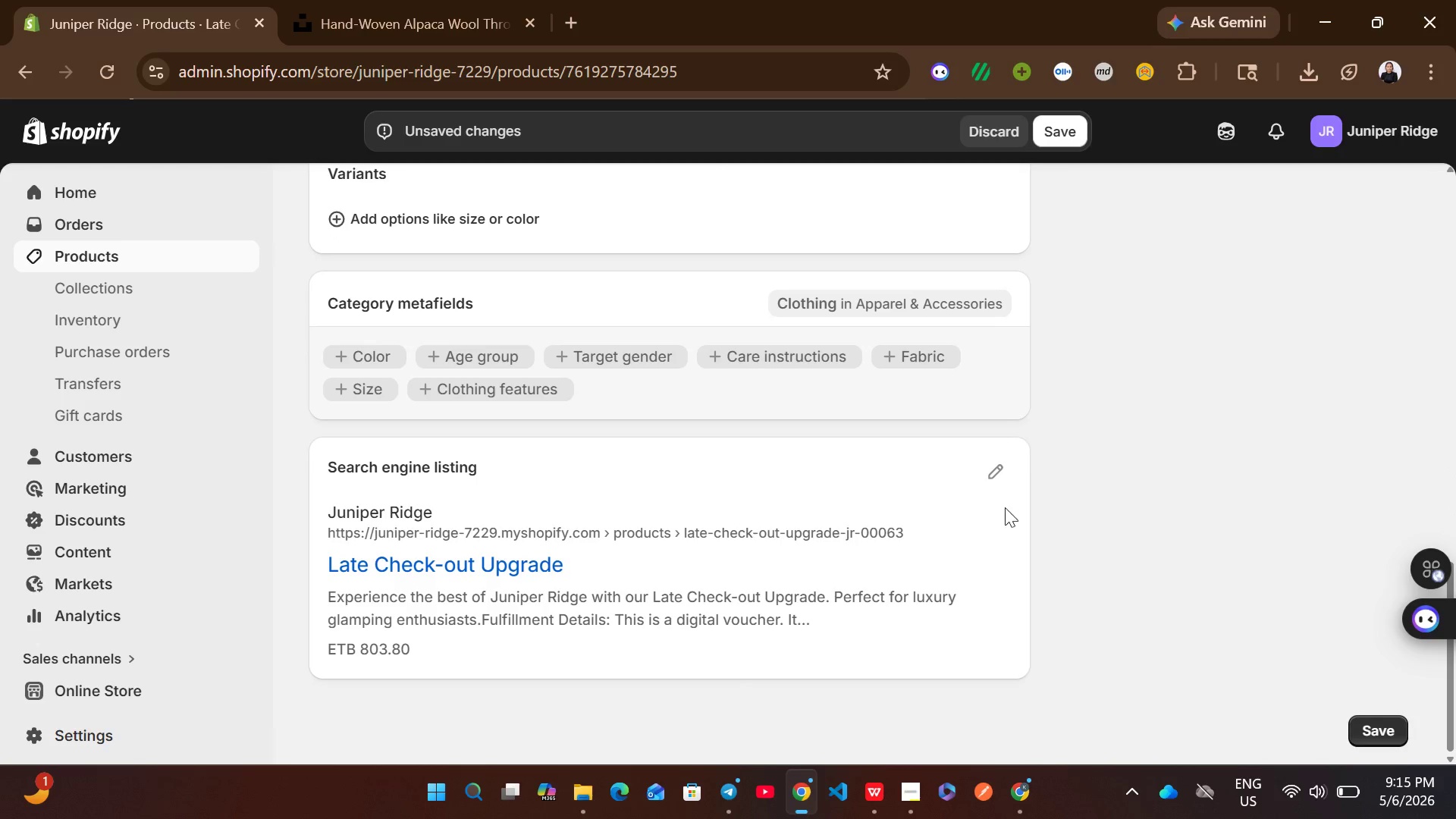 
left_click([991, 472])
 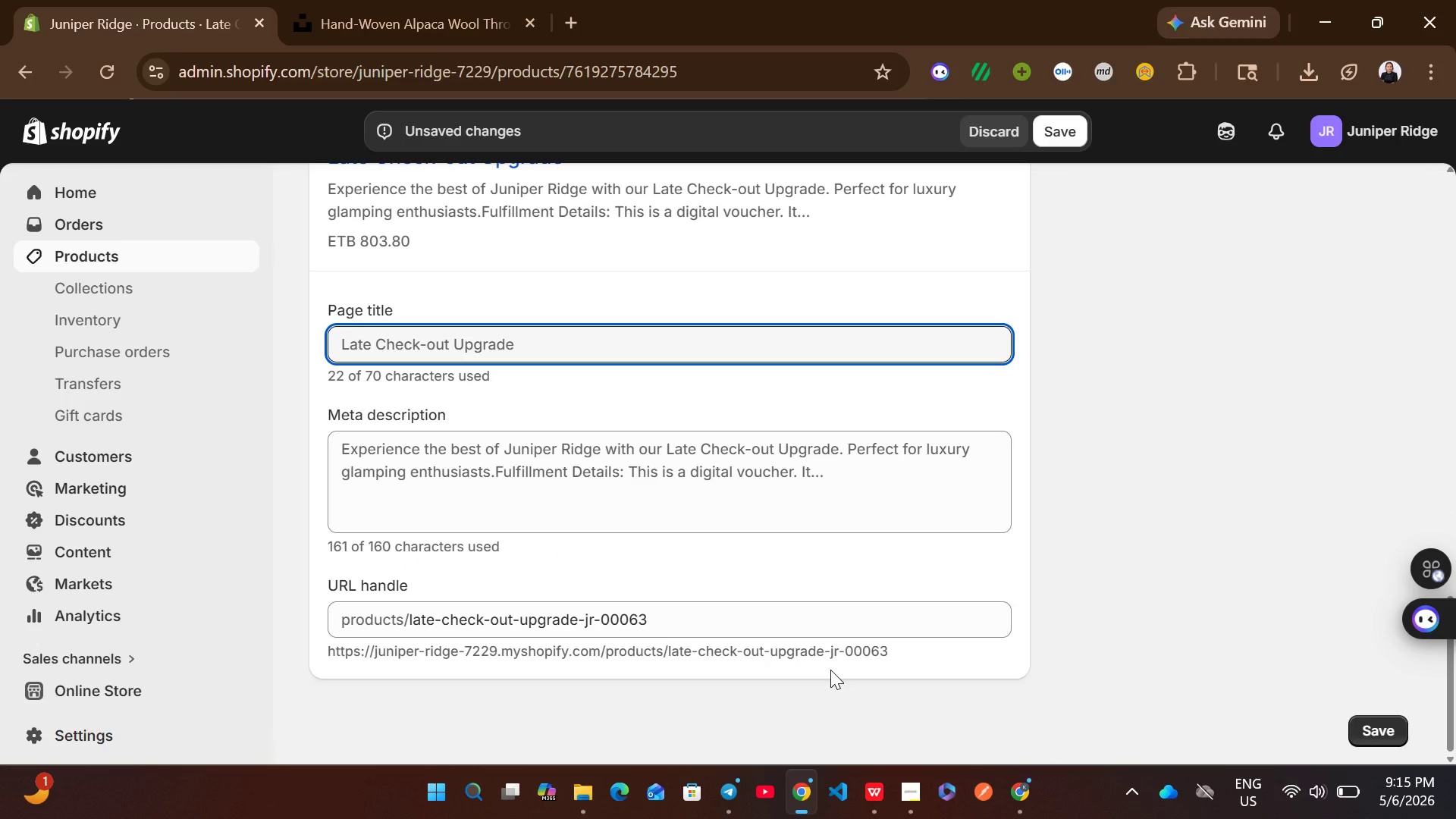 
left_click([832, 504])
 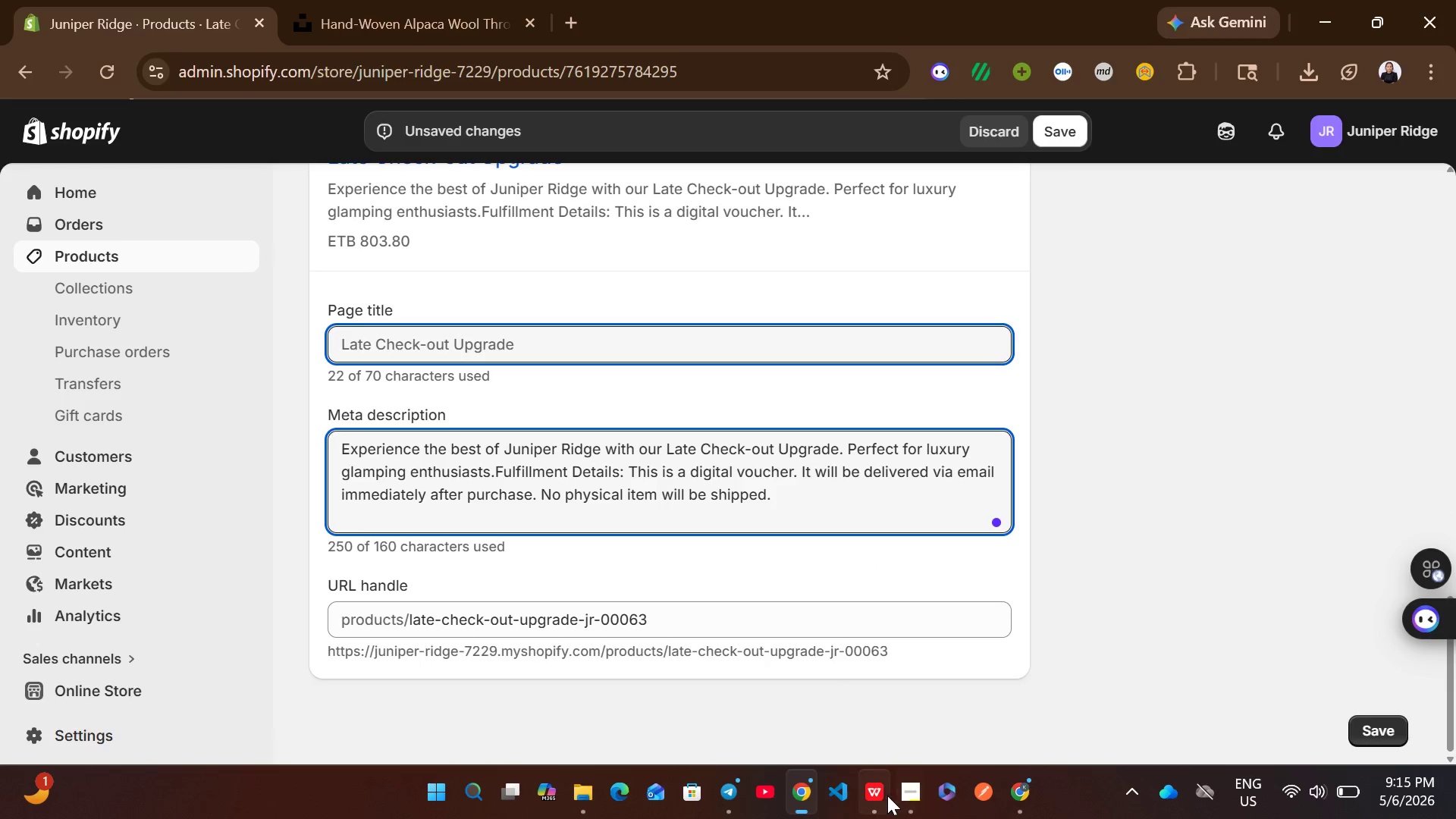 
left_click([878, 799])
 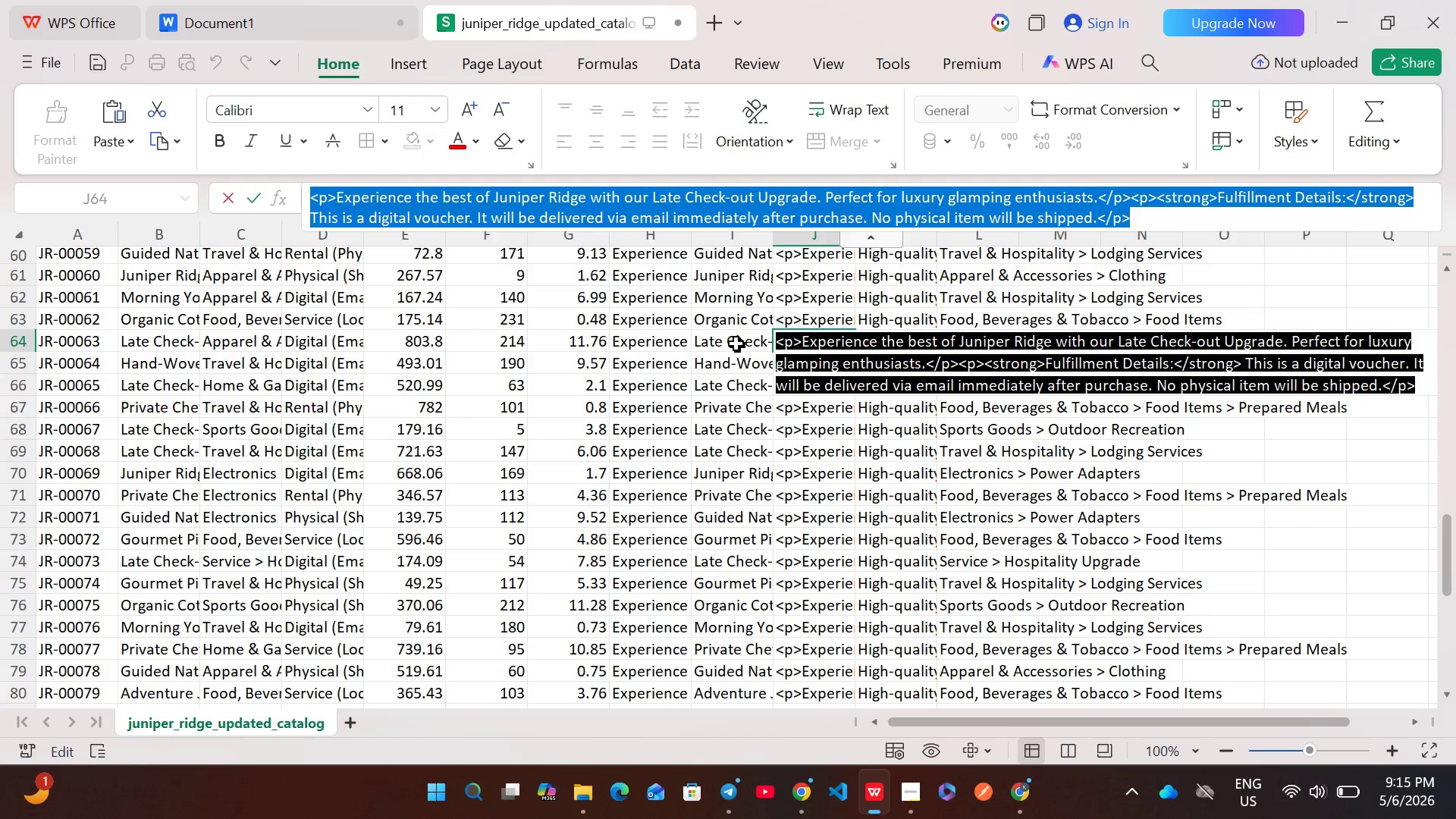 
double_click([736, 342])
 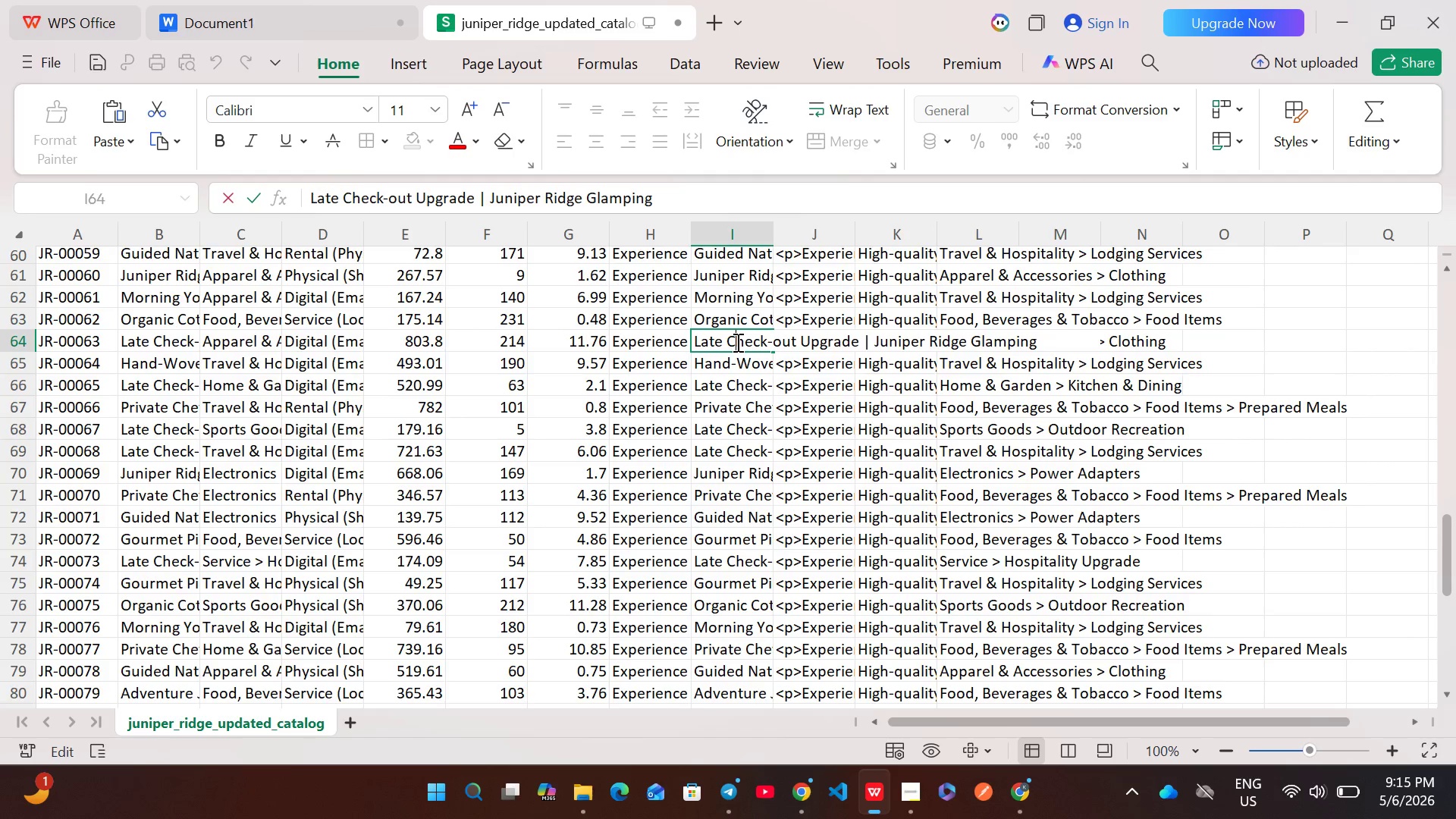 
key(Control+A)
 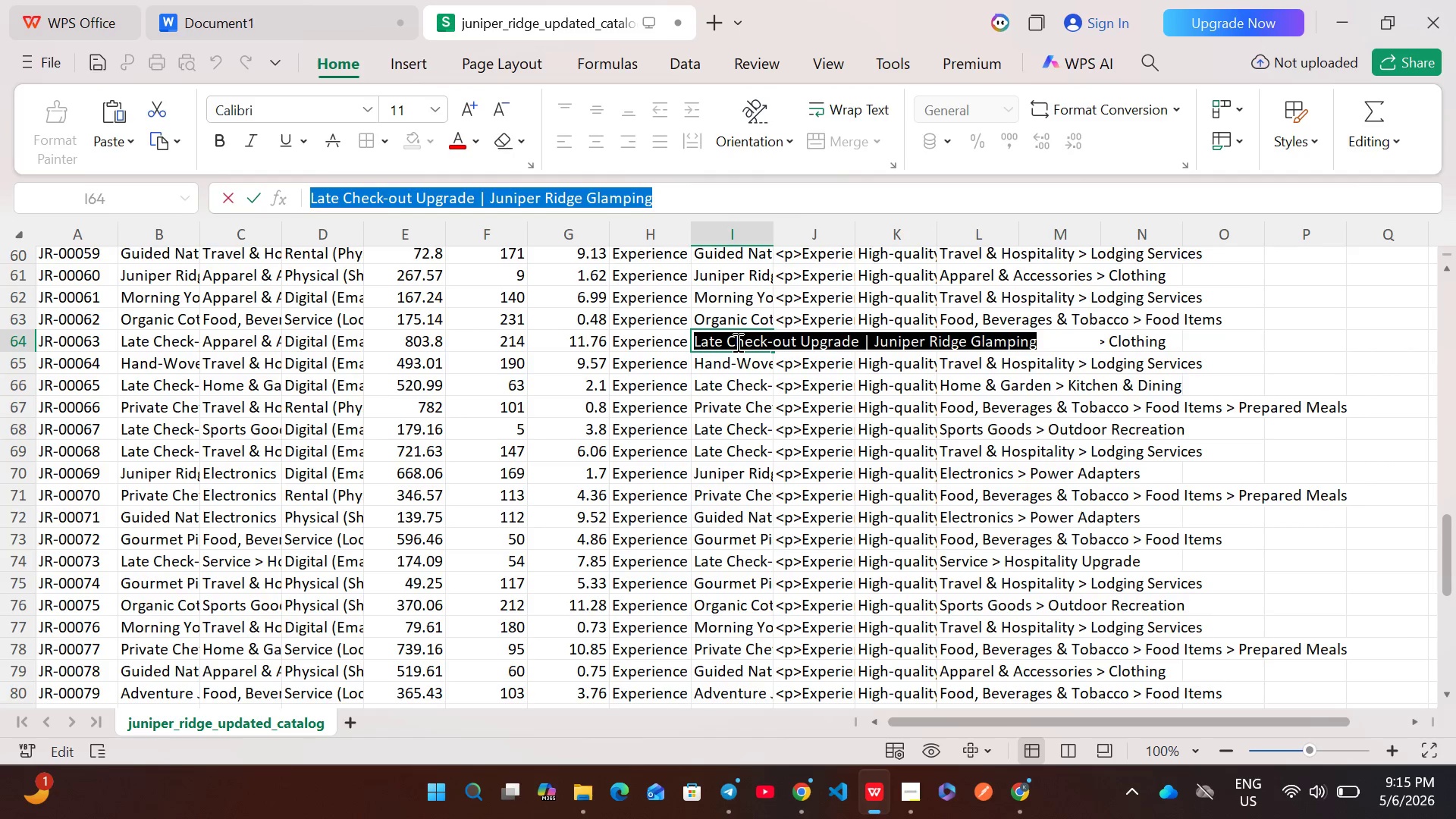 
key(Control+C)
 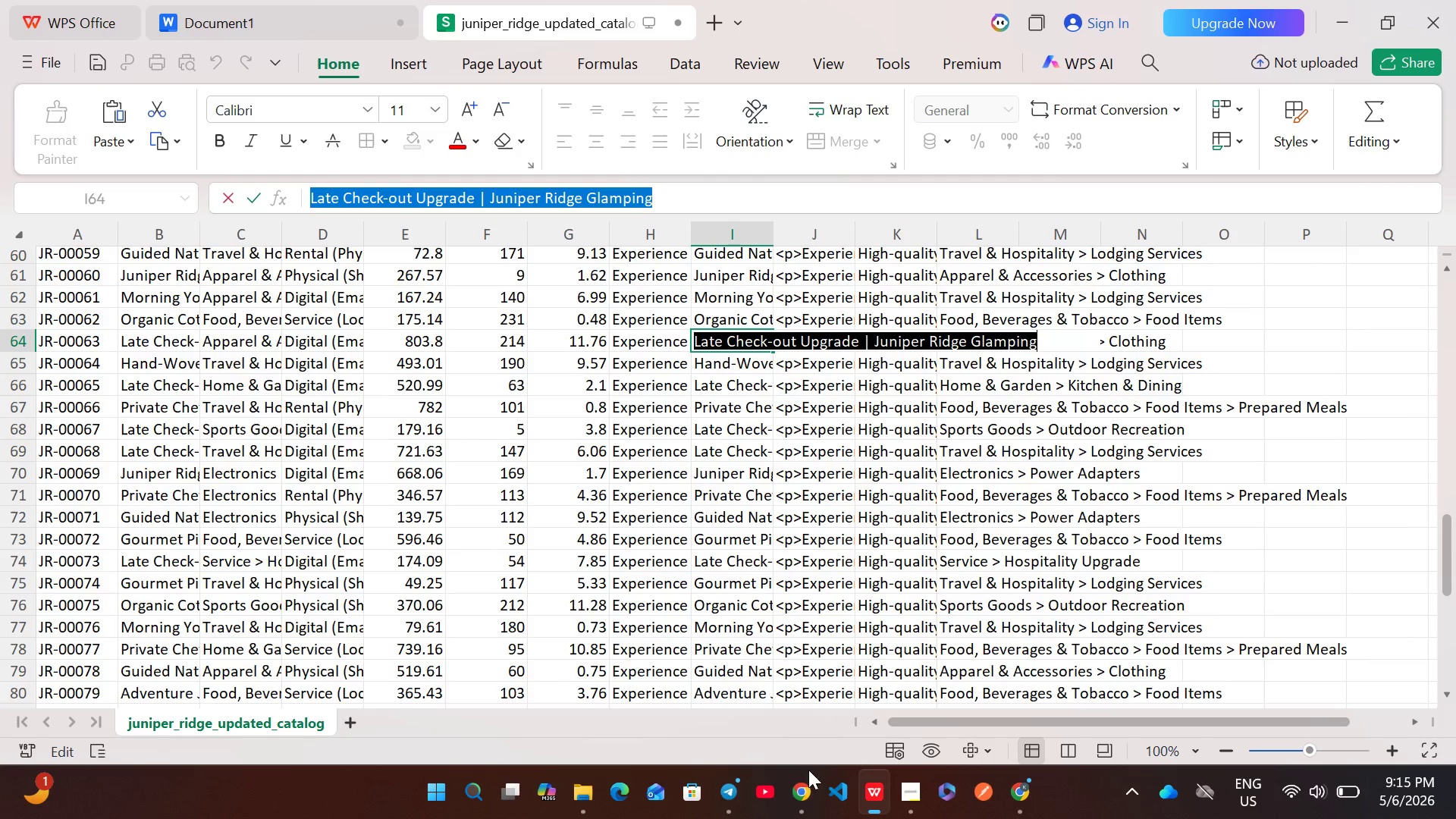 
left_click([796, 787])
 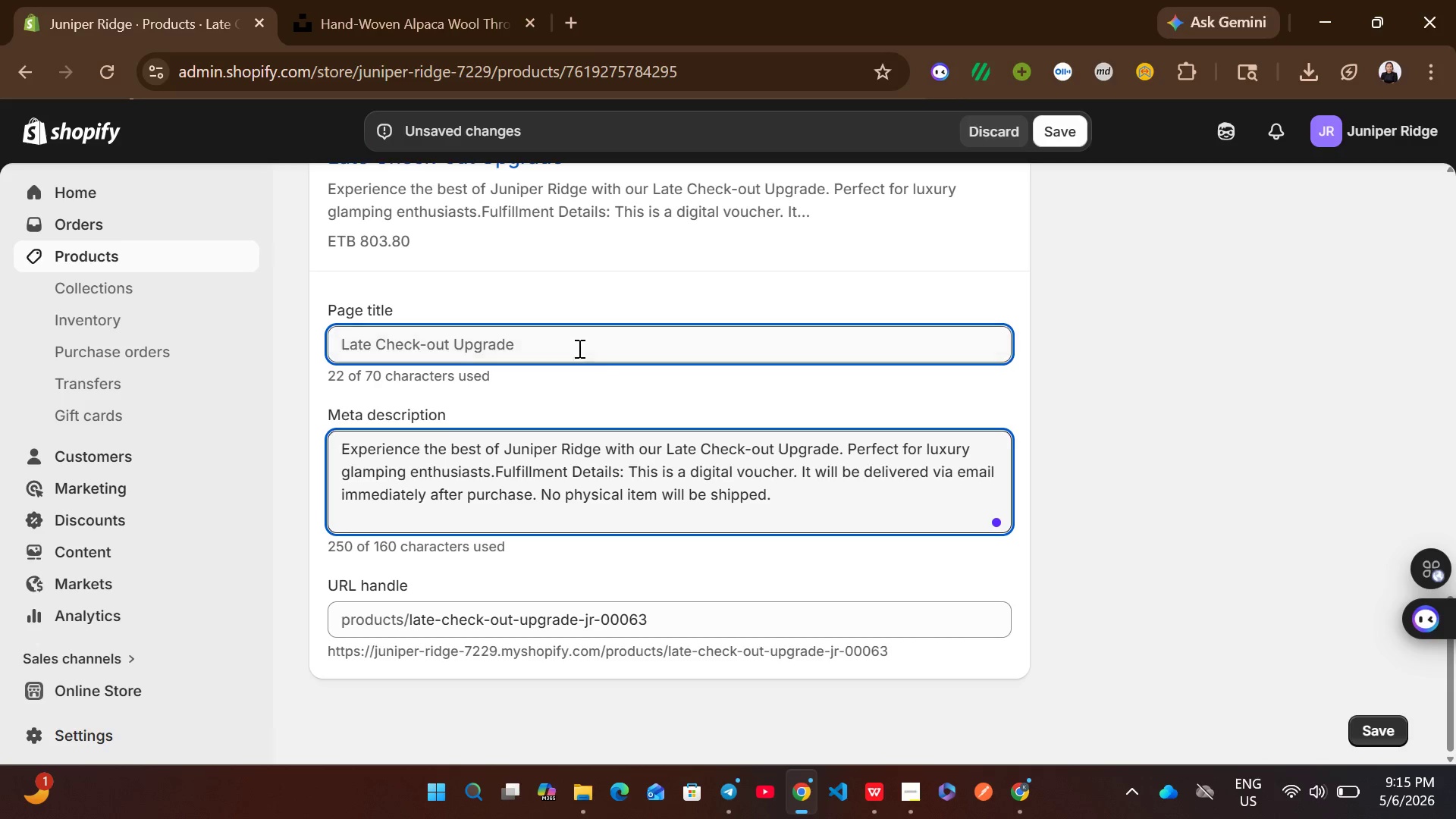 
left_click([573, 347])
 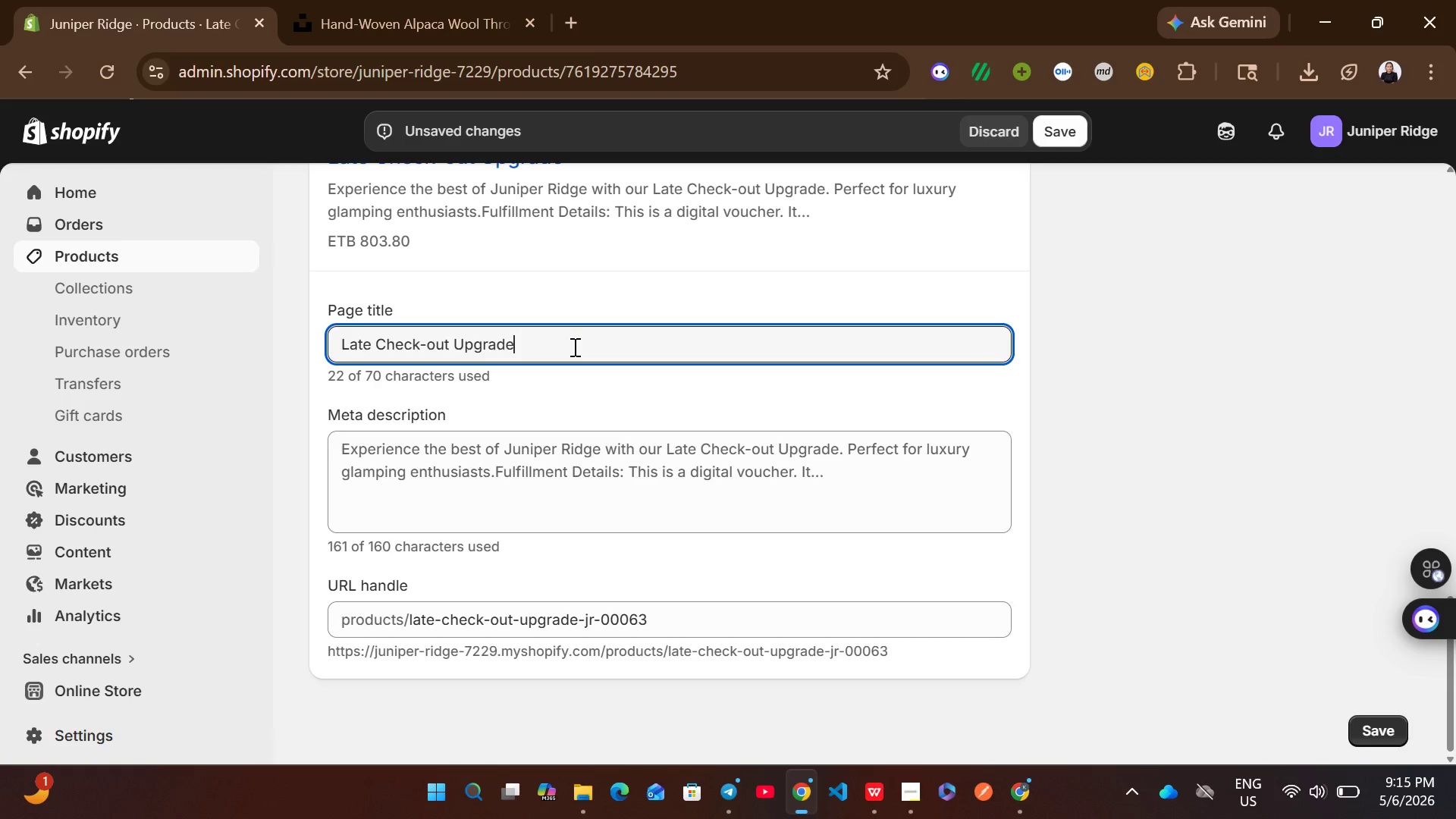 
key(Control+A)
 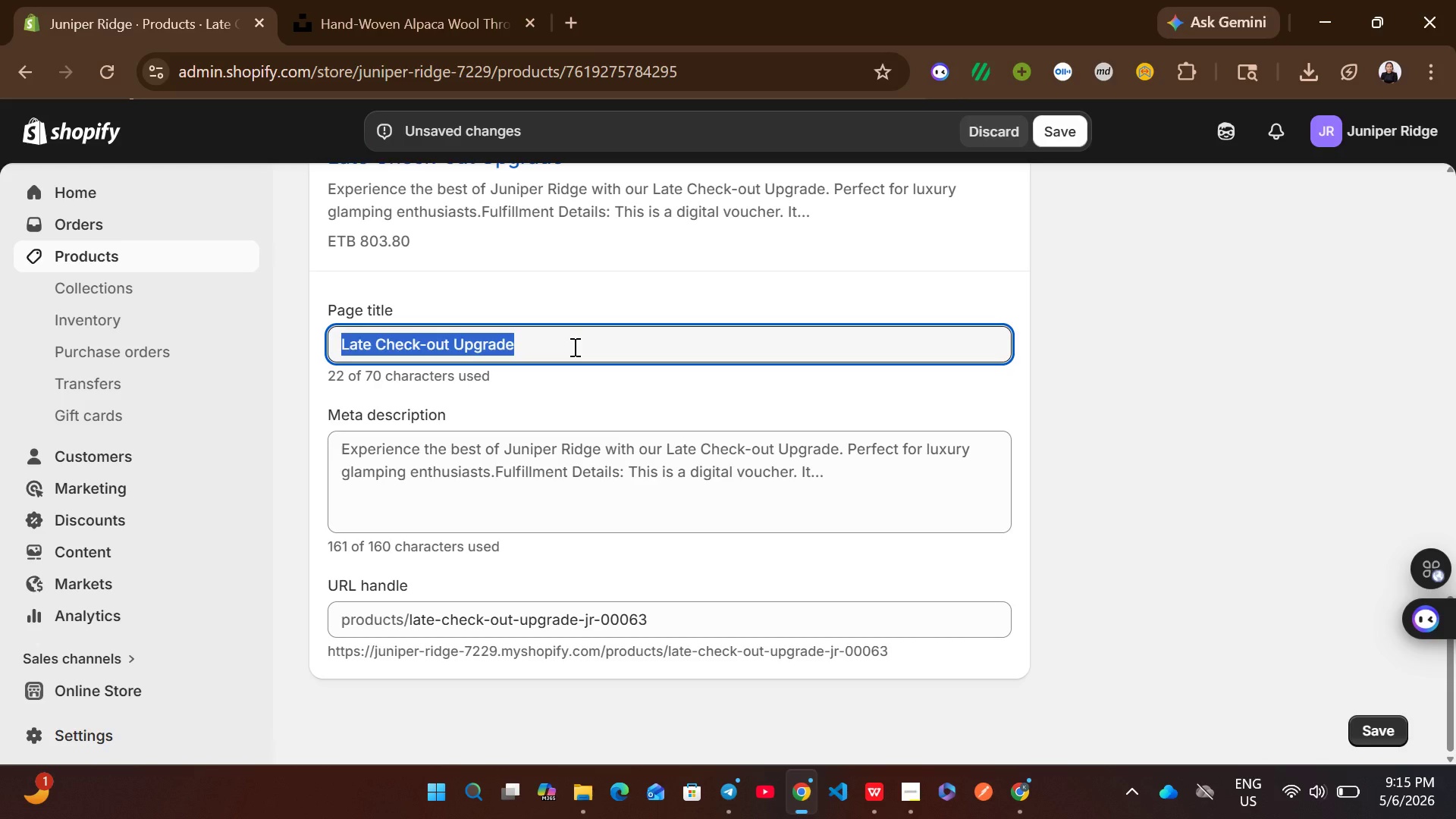 
key(Control+ControlLeft)
 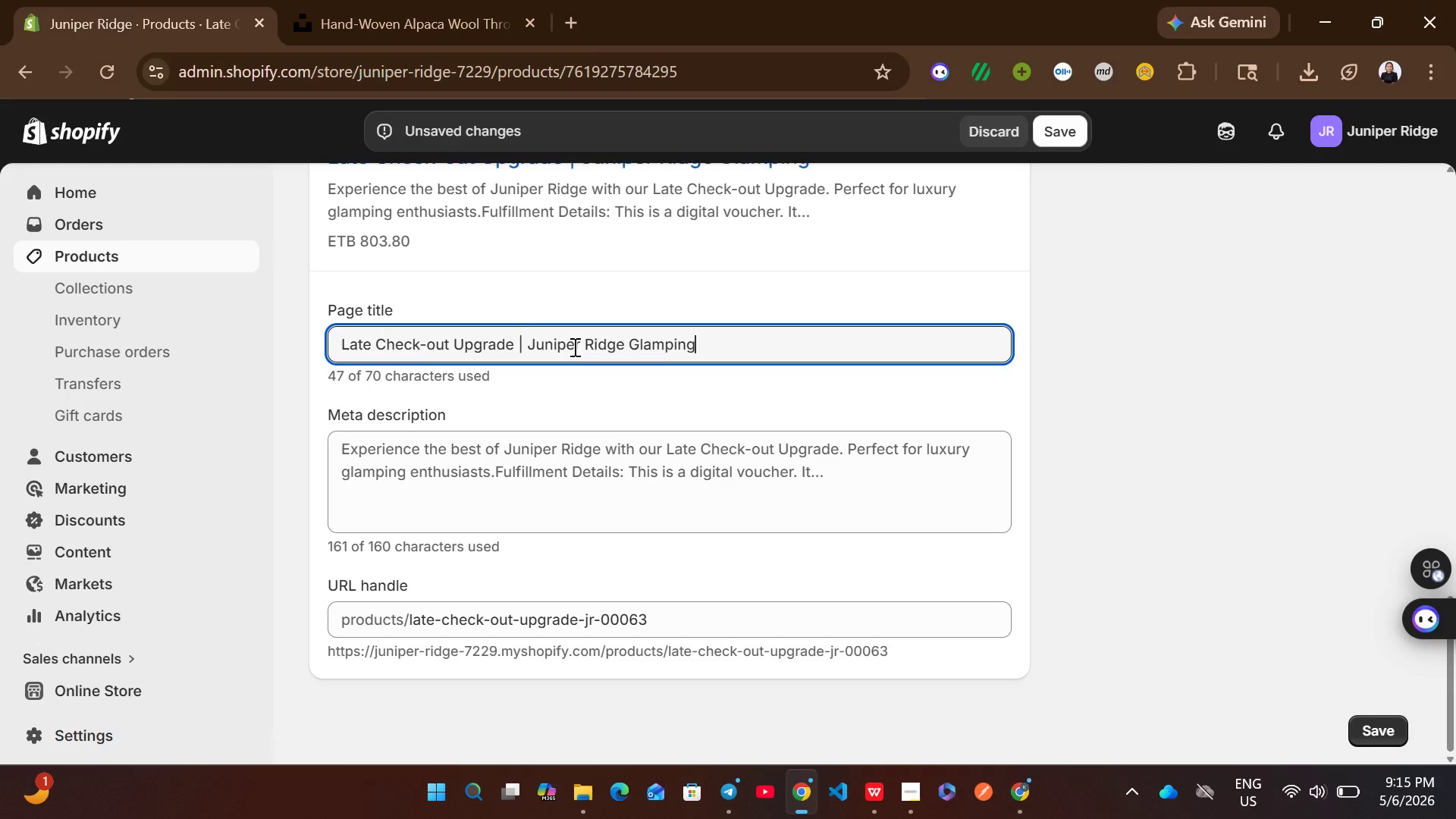 
key(Control+V)
 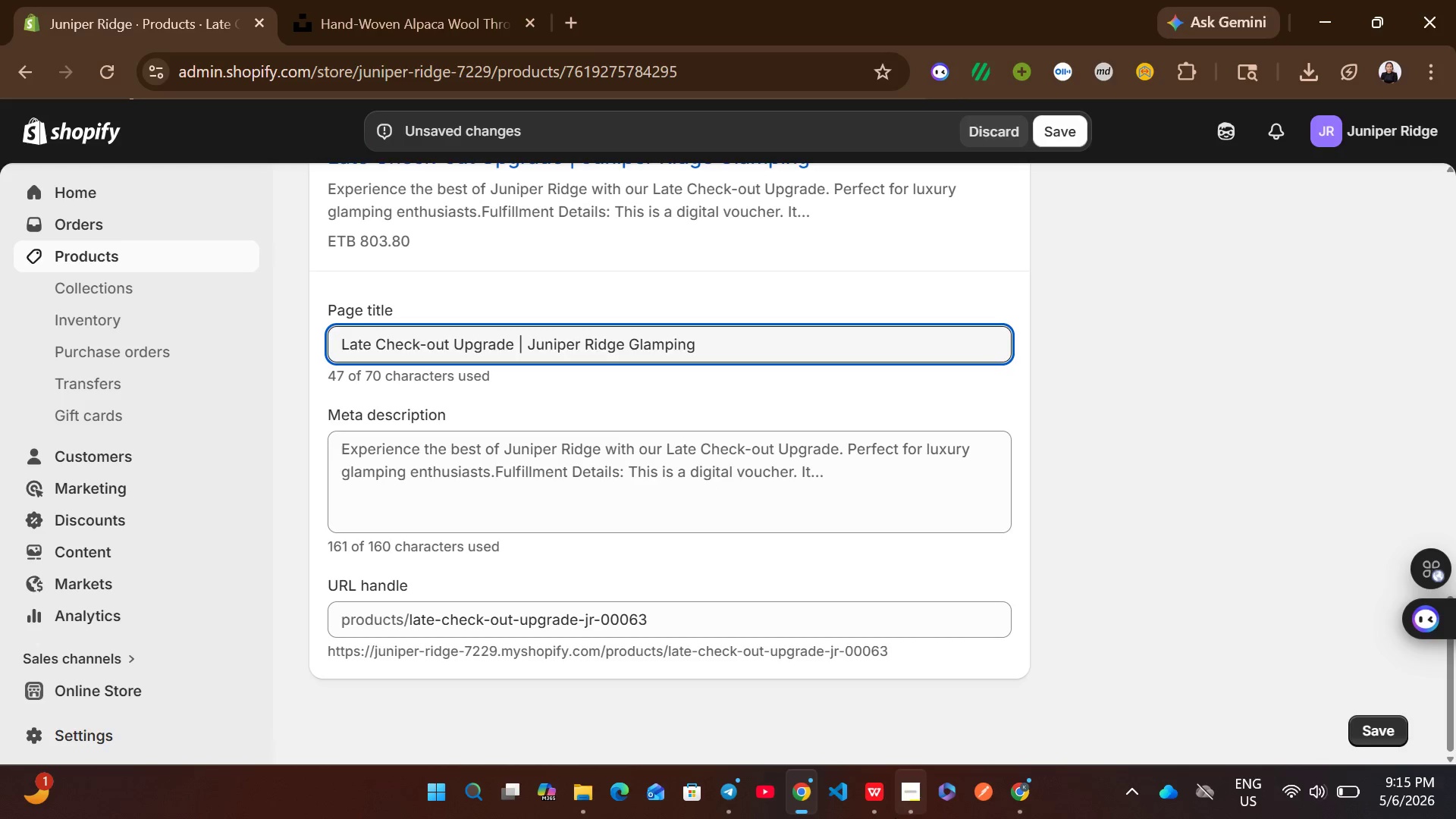 
left_click([869, 805])
 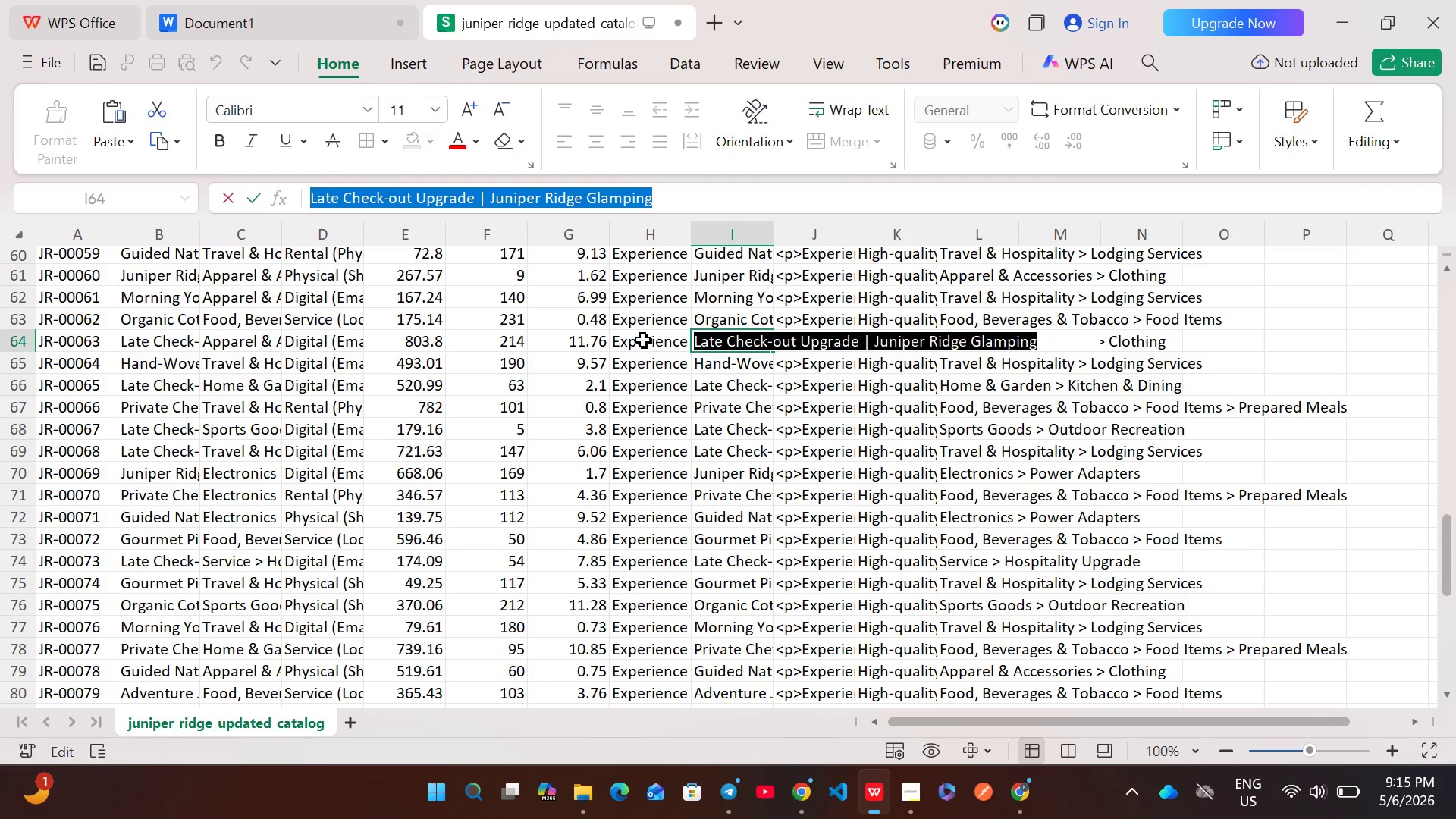 
double_click([643, 340])
 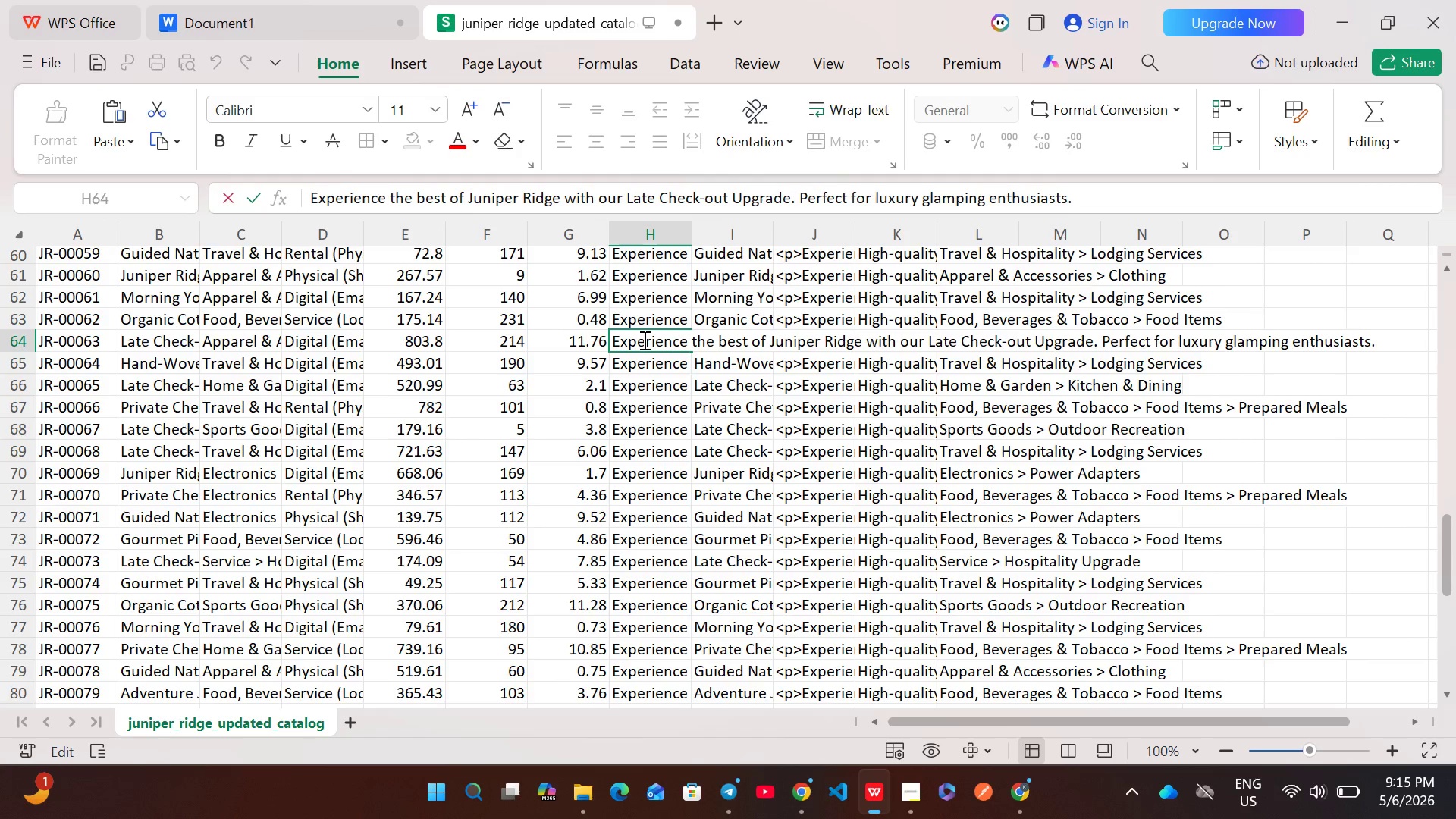 
key(Control+A)
 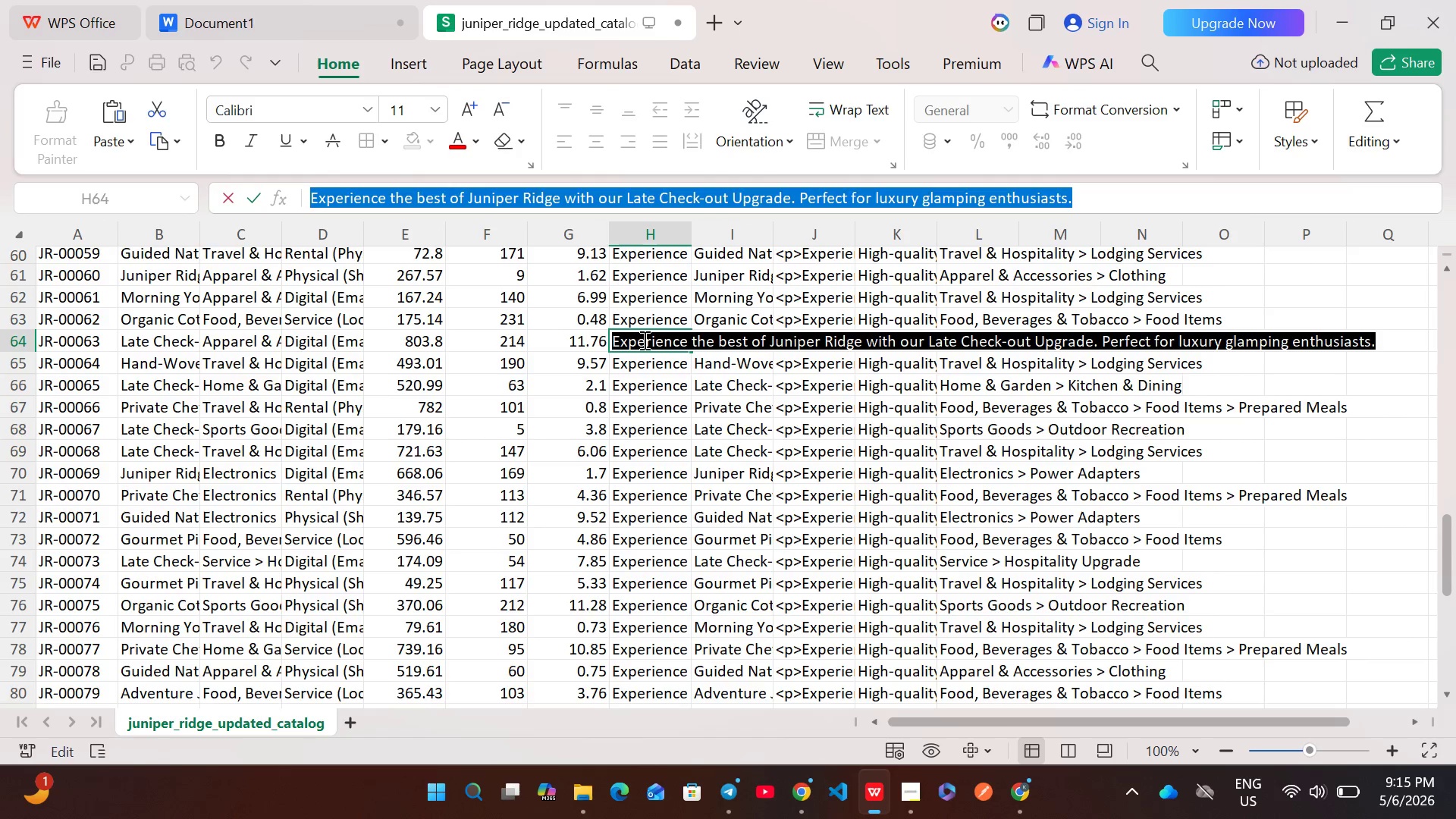 
key(Control+C)
 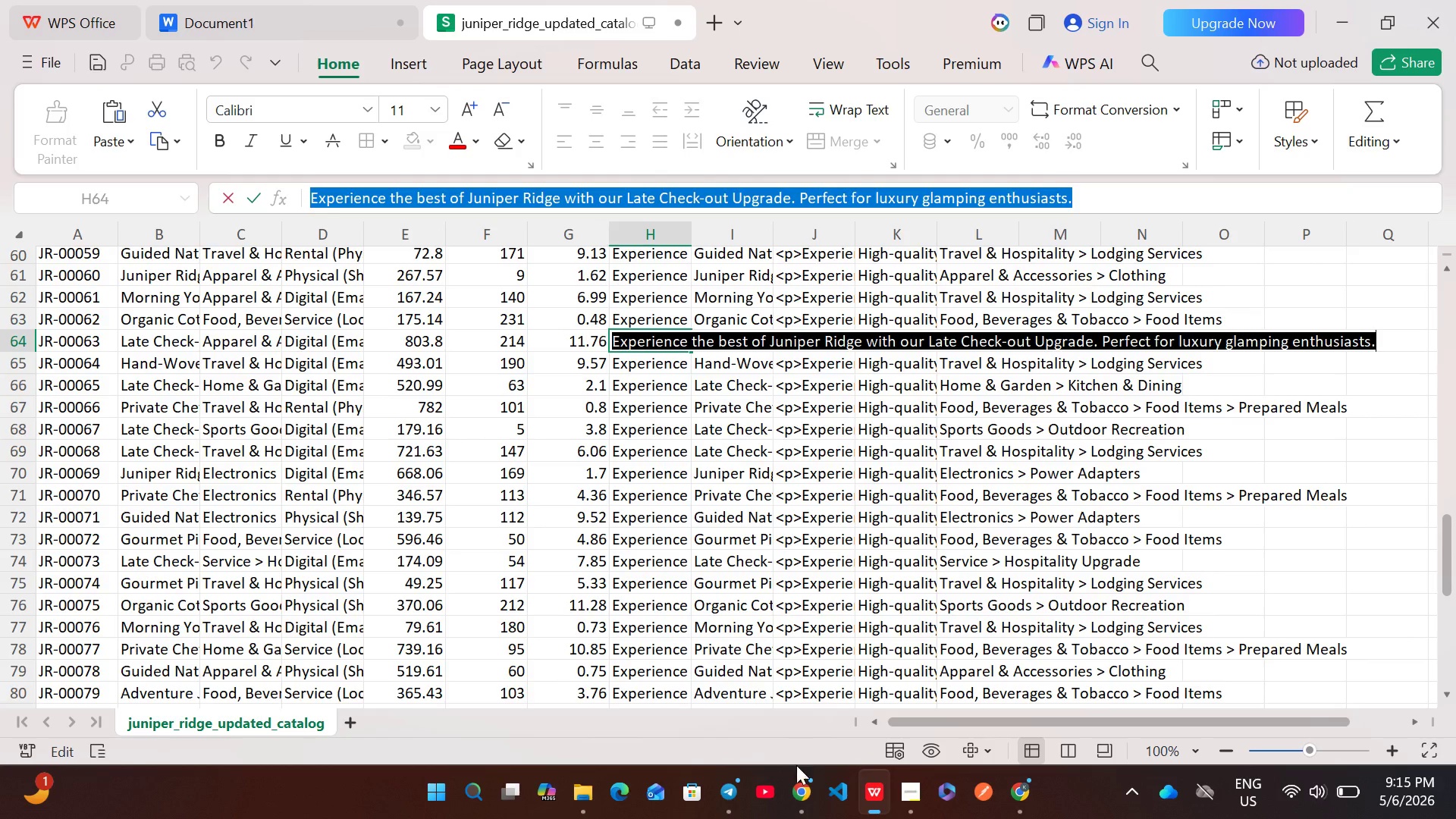 
left_click([799, 793])
 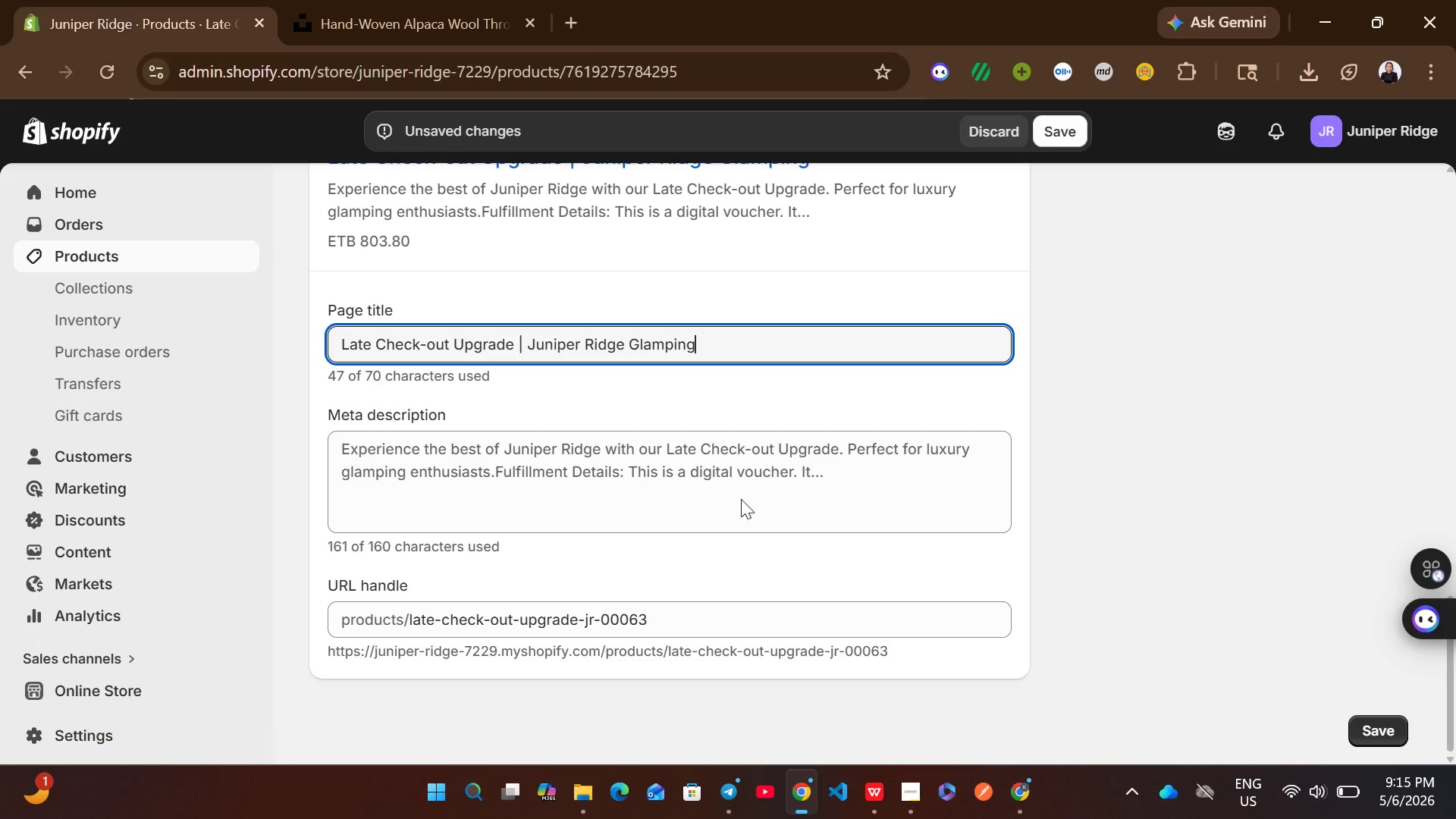 
left_click([741, 499])
 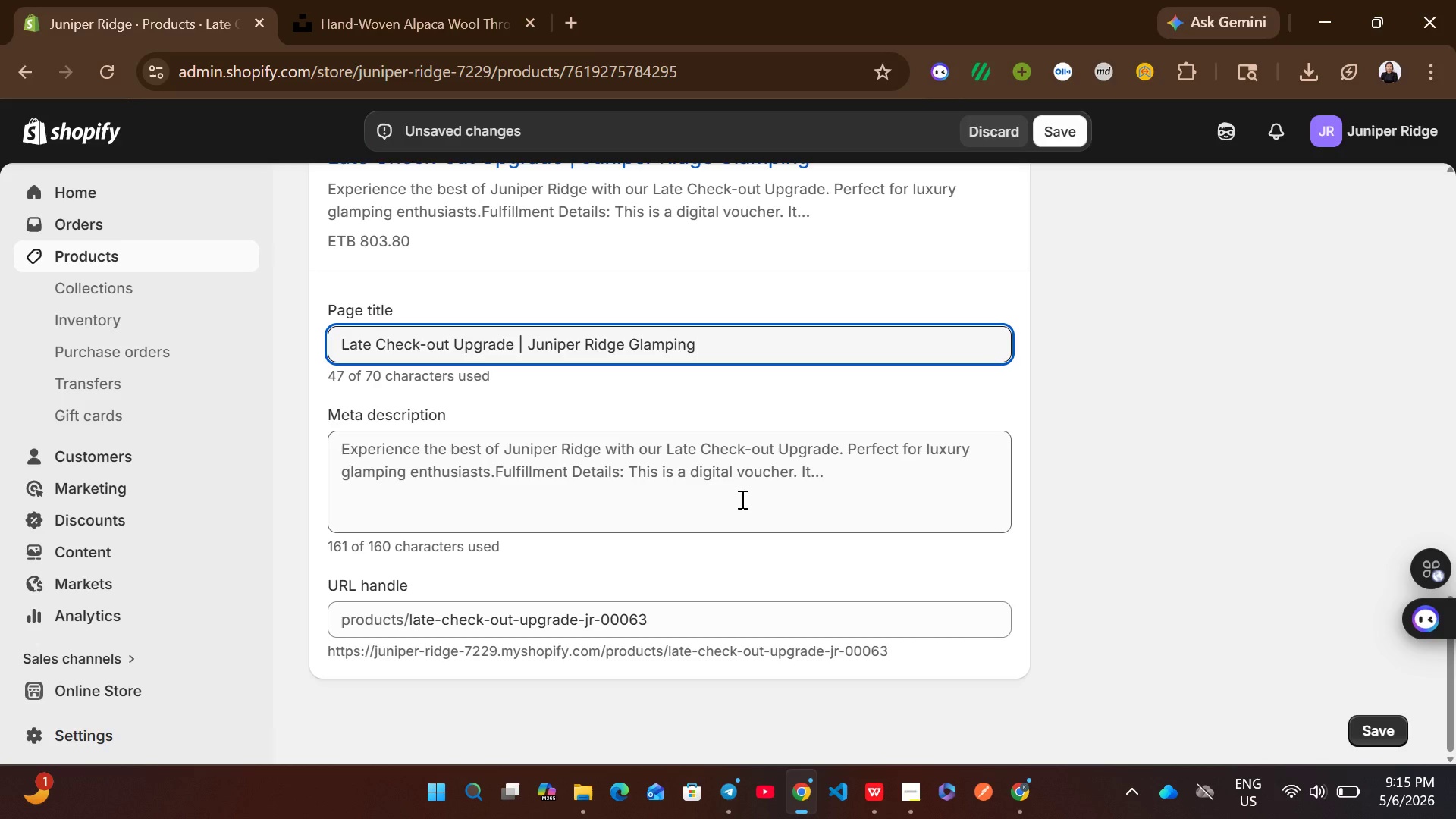 
hold_key(key=ControlLeft, duration=0.39)
 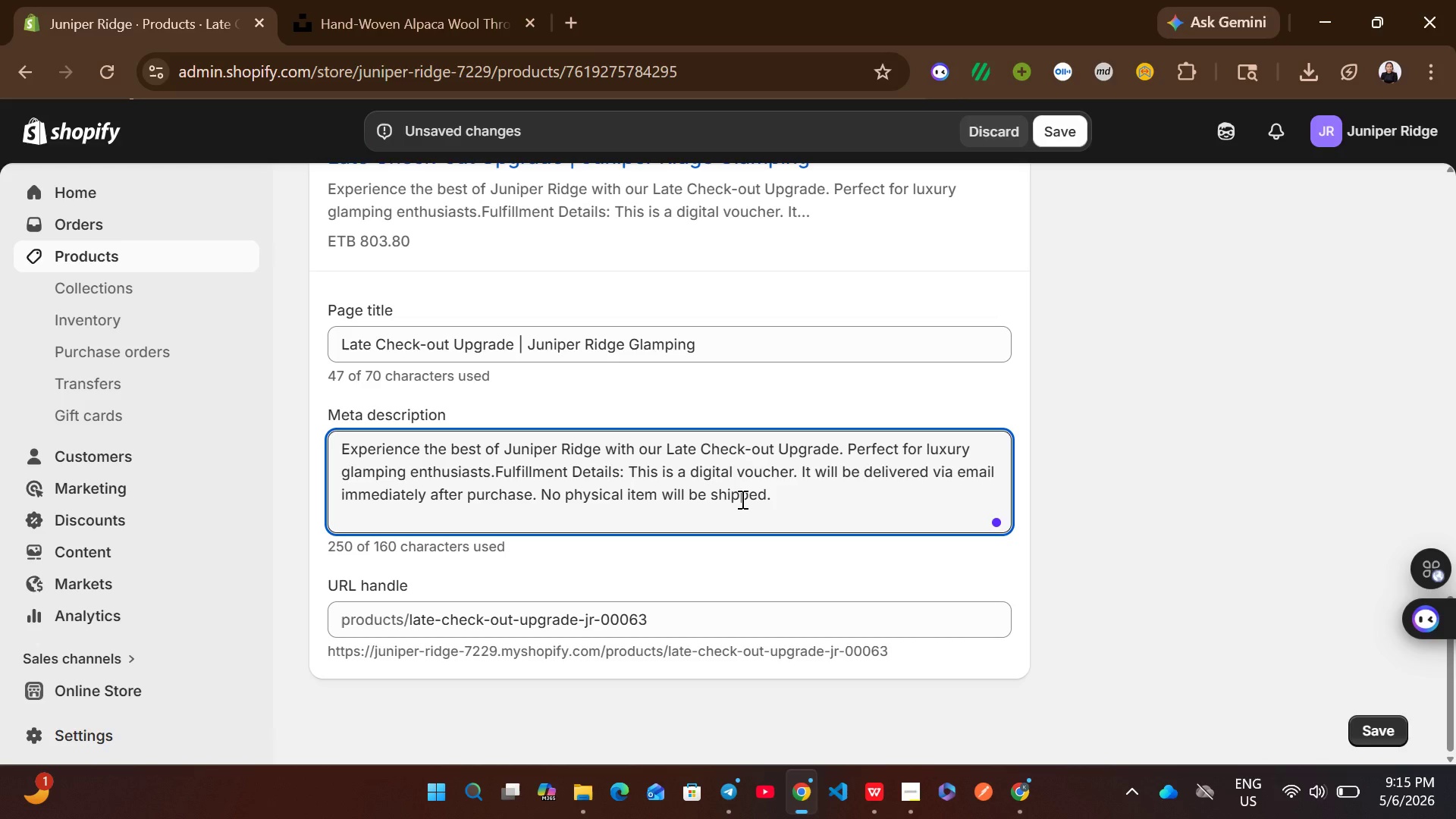 
key(Control+A)
 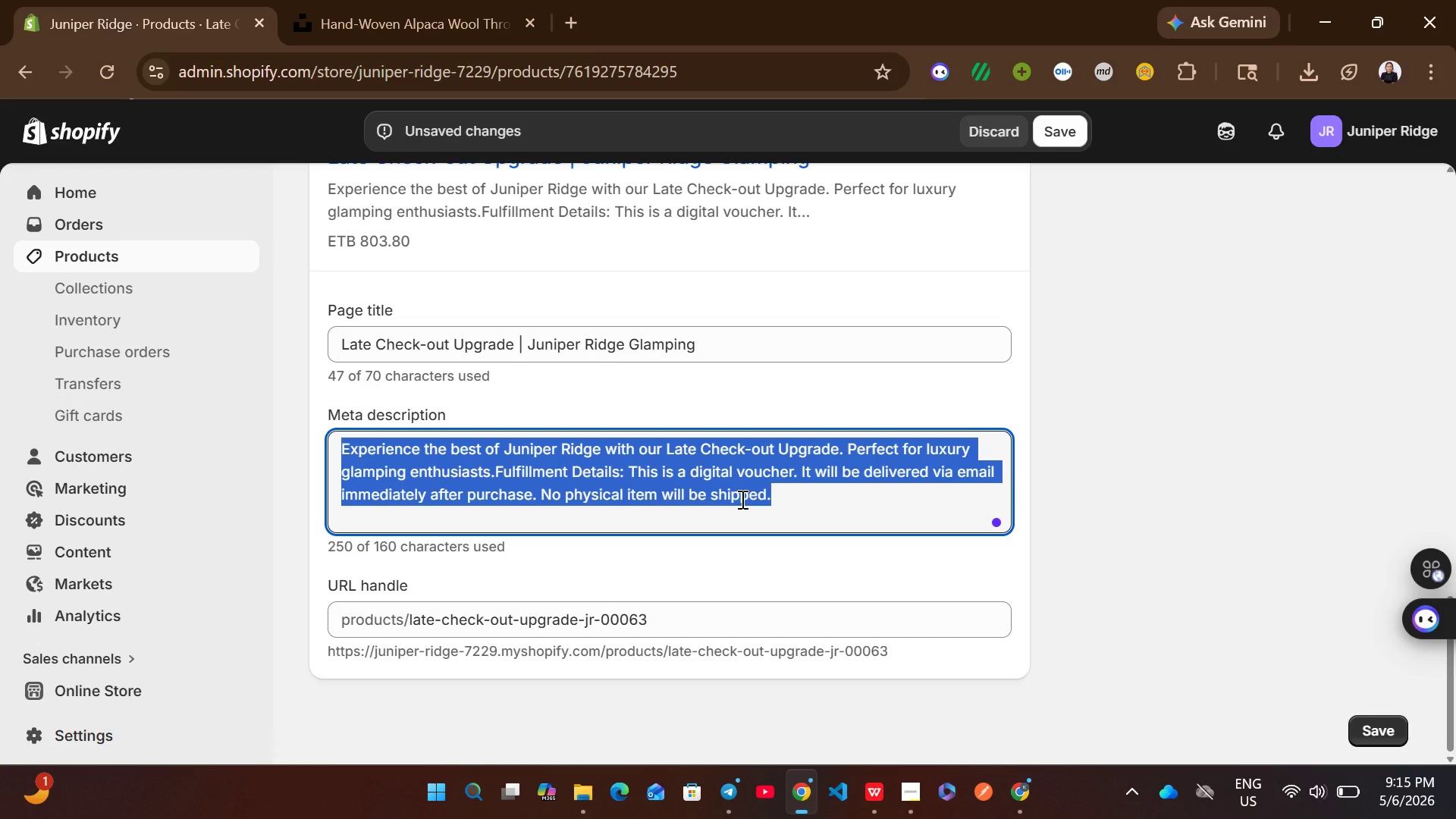 
key(Control+ControlLeft)
 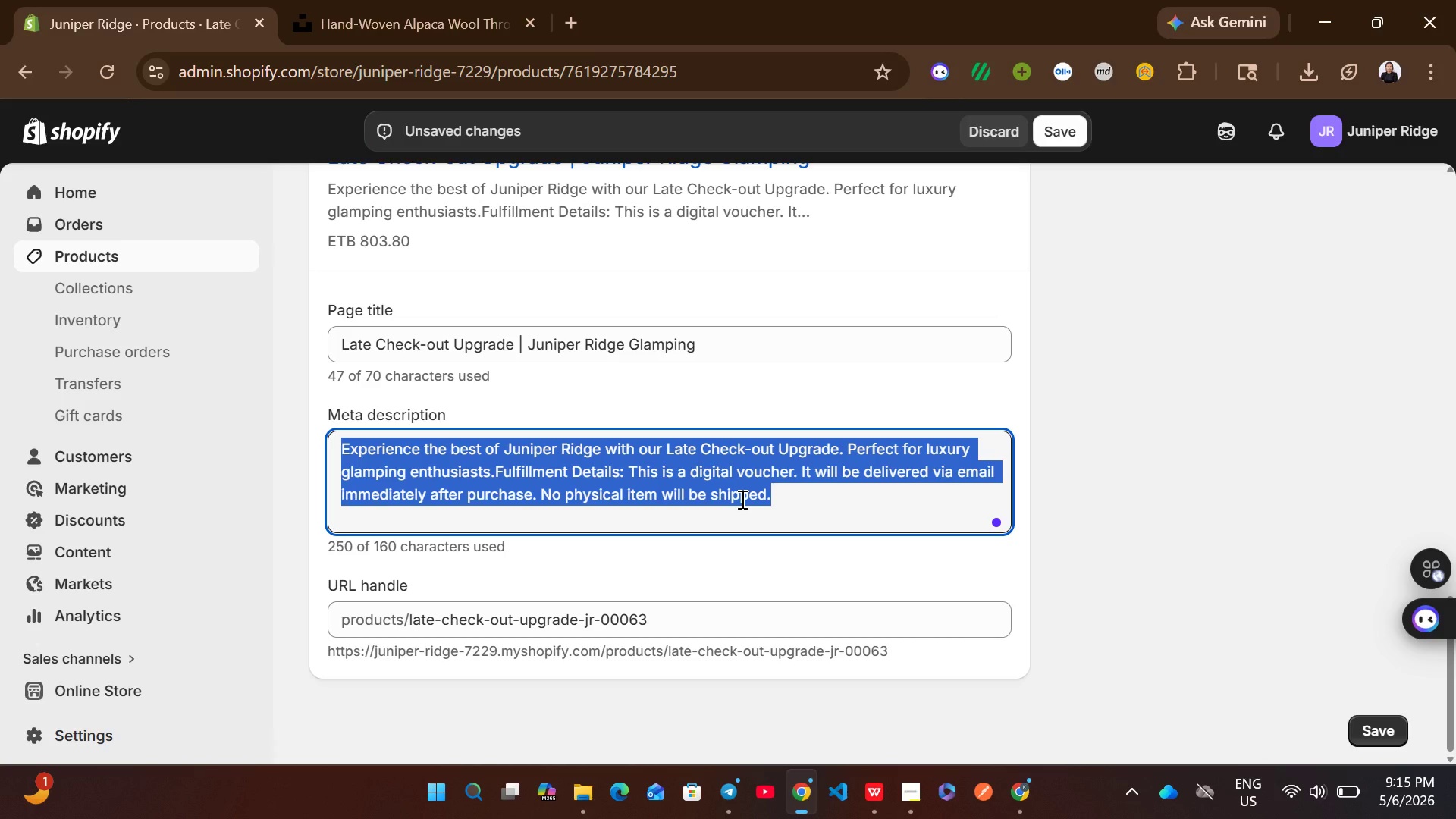 
key(Control+V)
 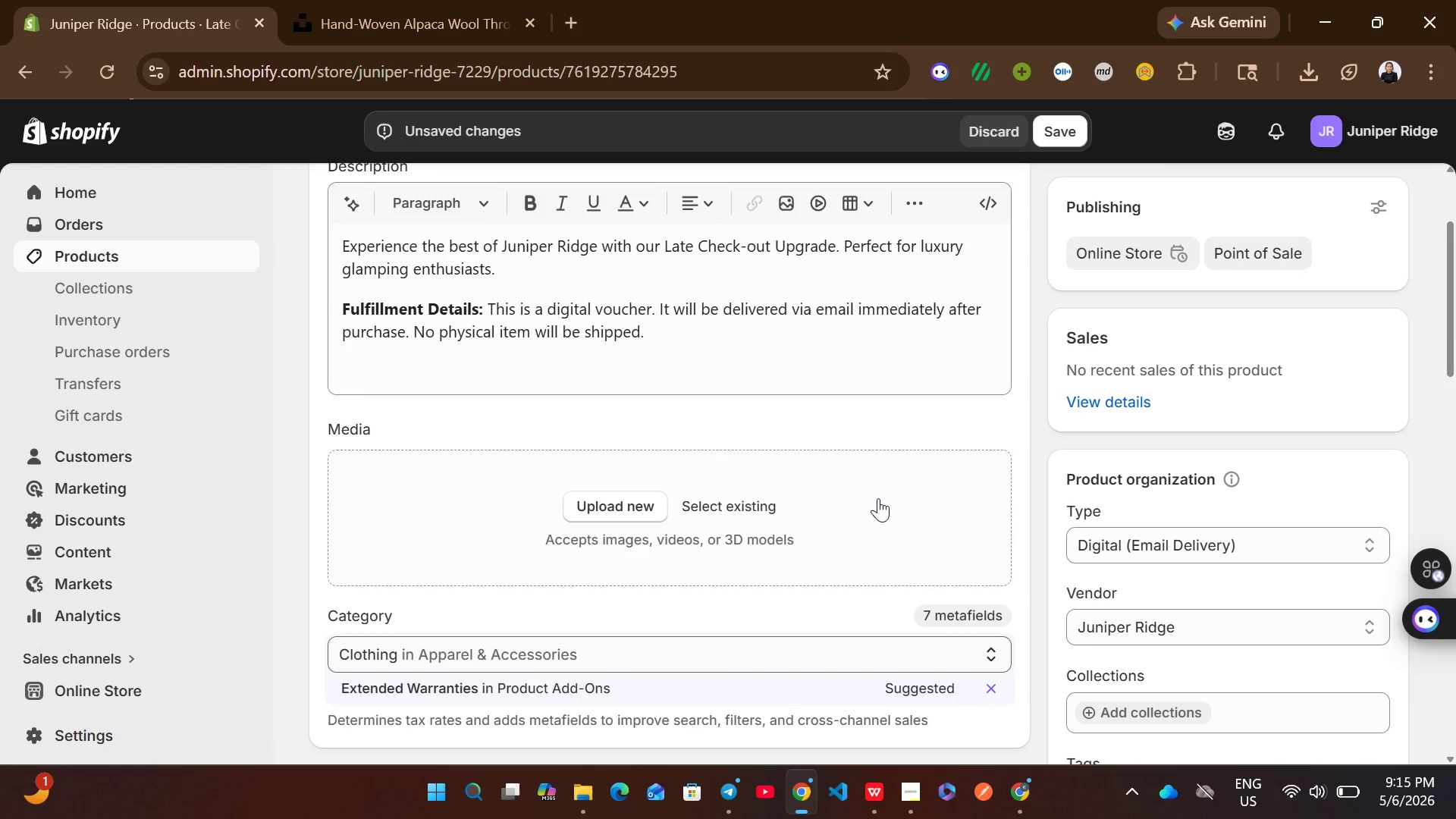 
wait(5.44)
 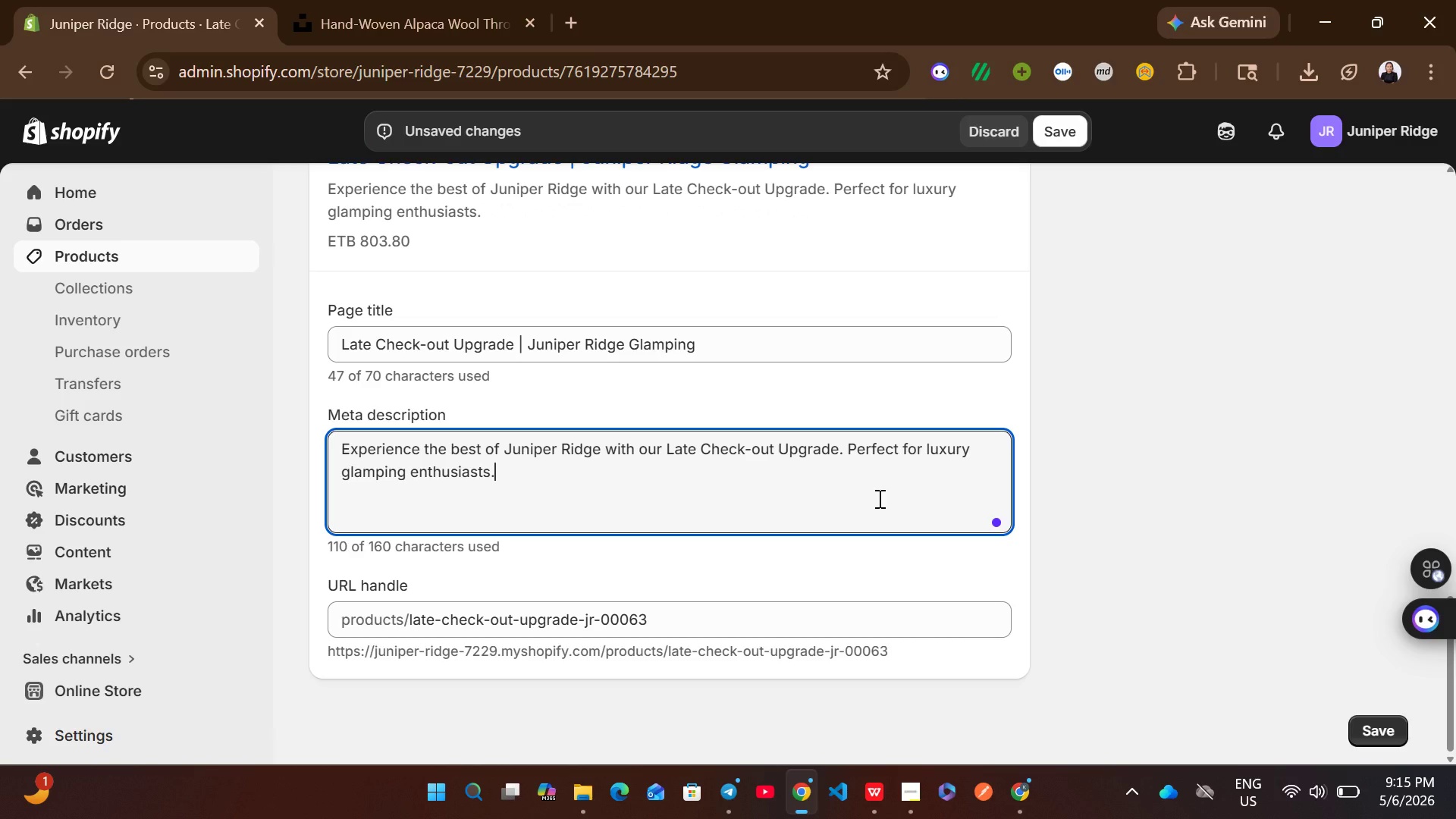 
left_click([592, 302])
 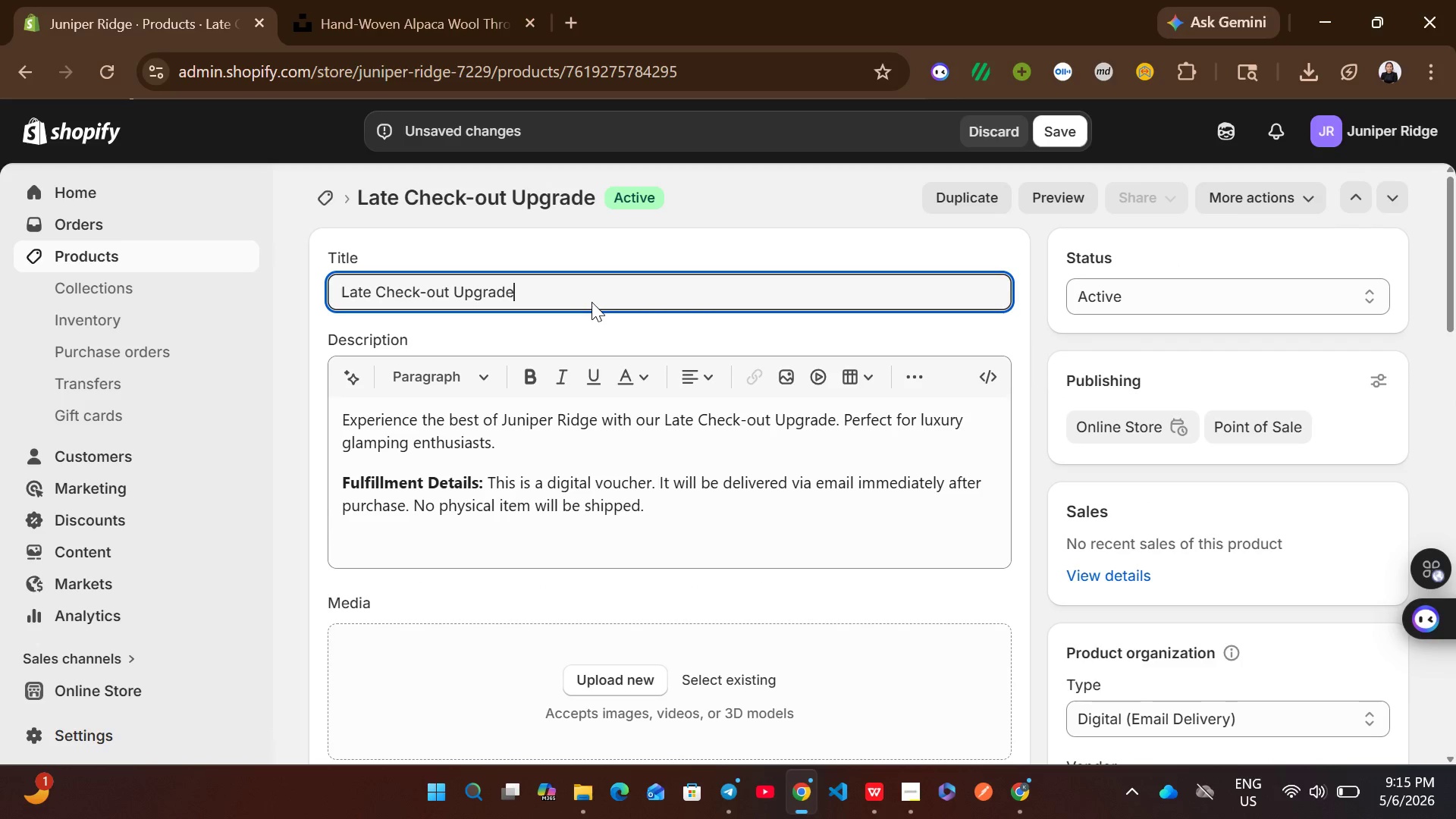 
key(Control+A)
 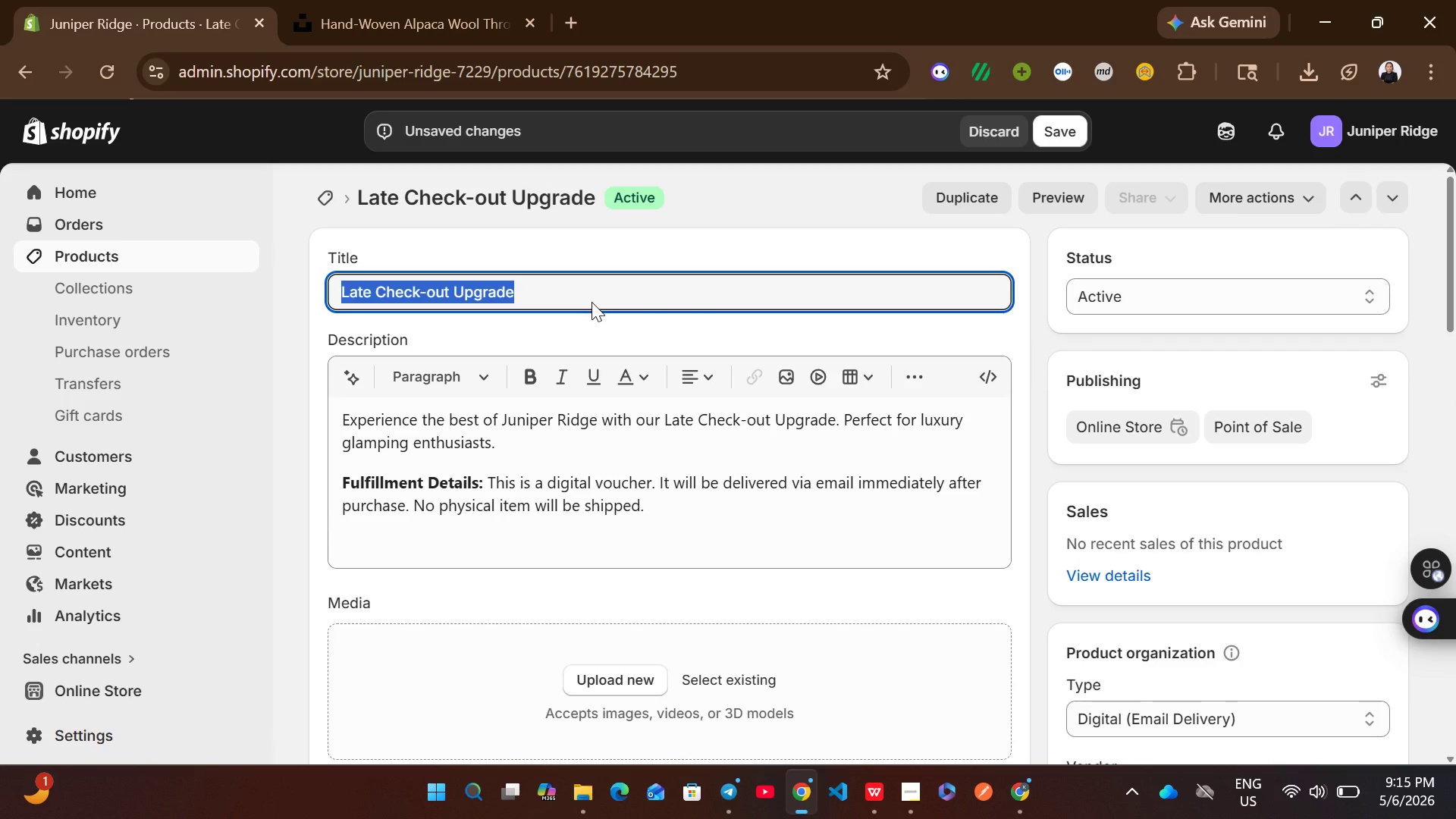 
key(Control+C)
 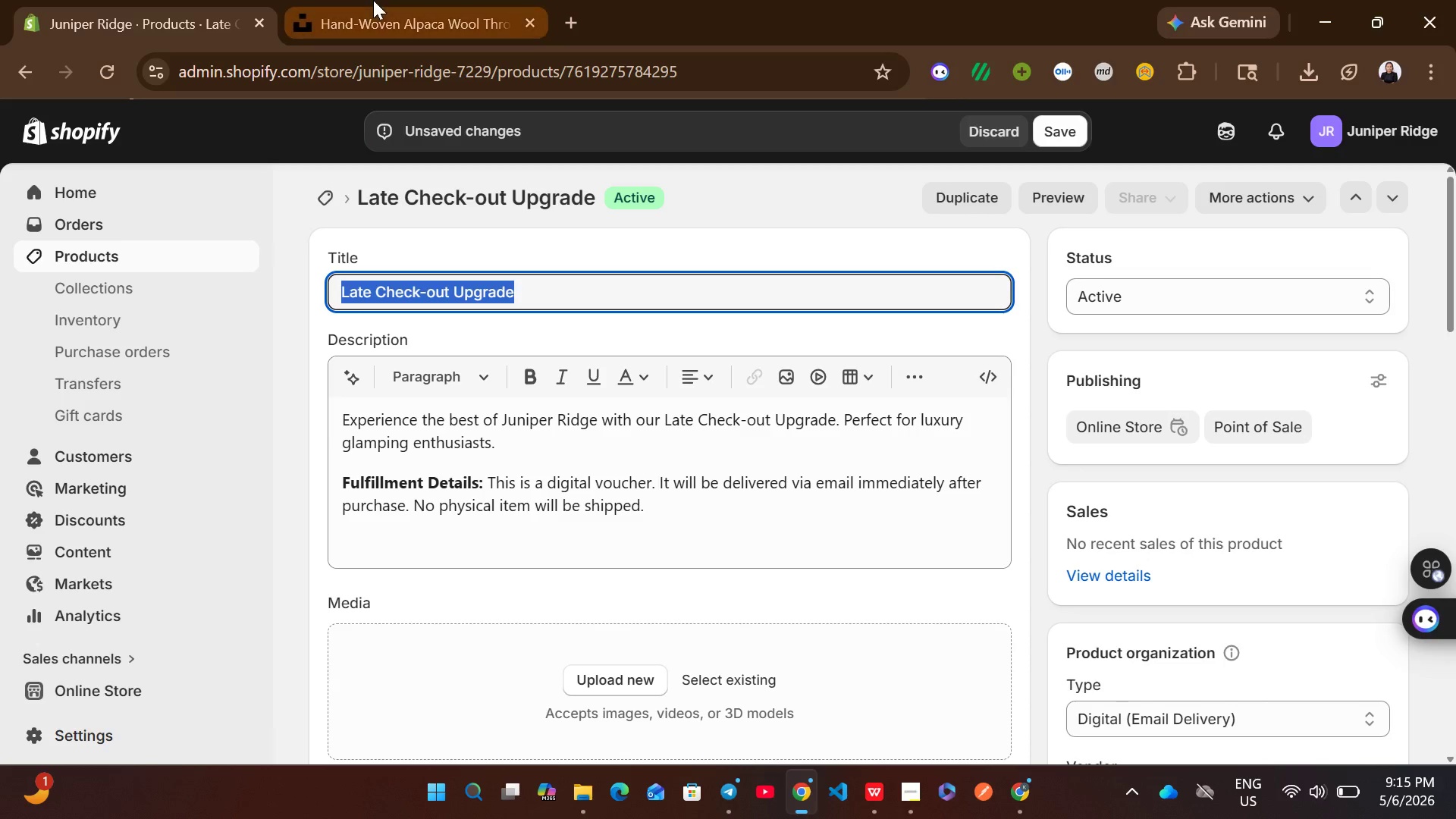 
left_click([373, 0])
 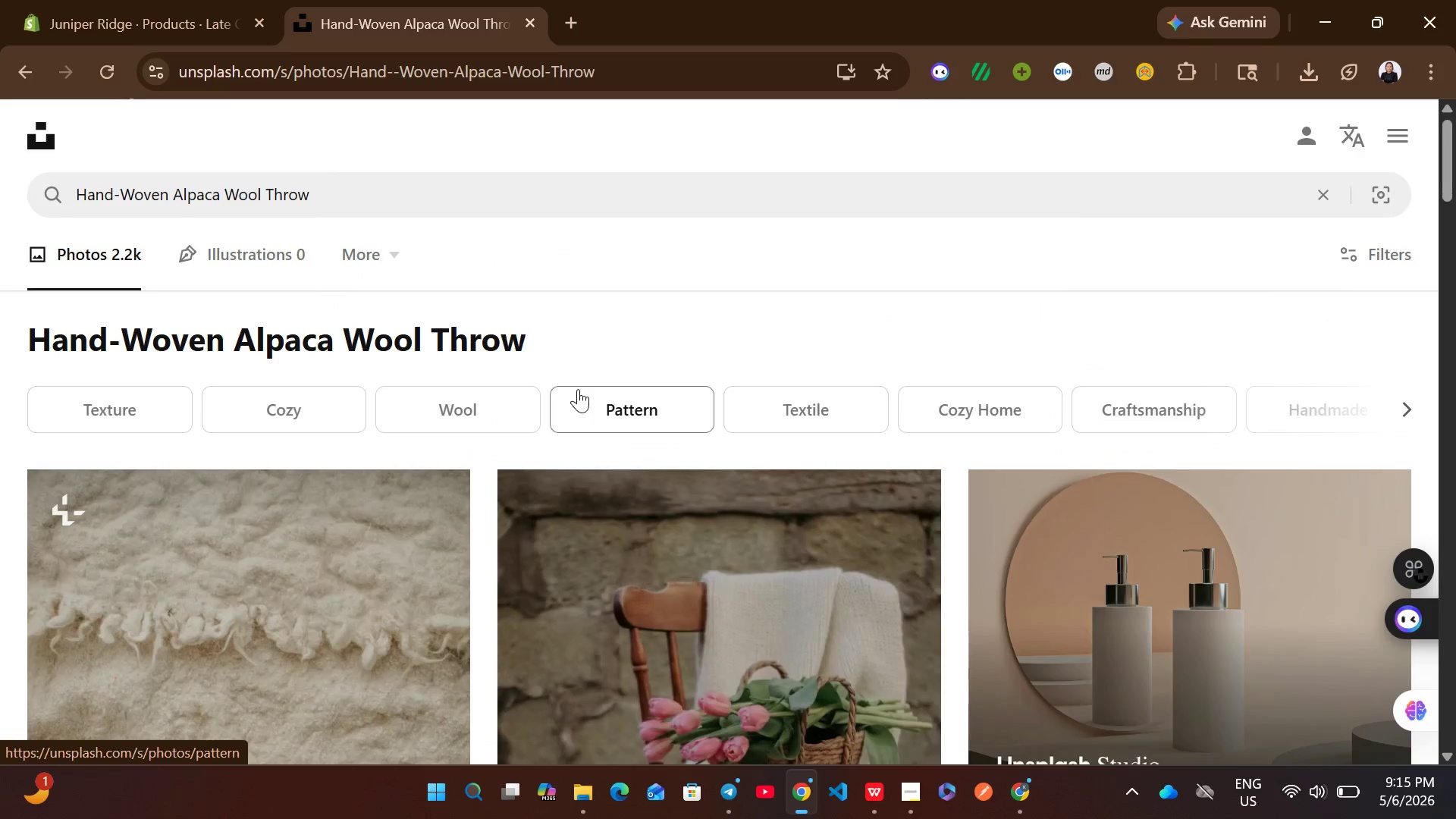 
left_click([488, 158])
 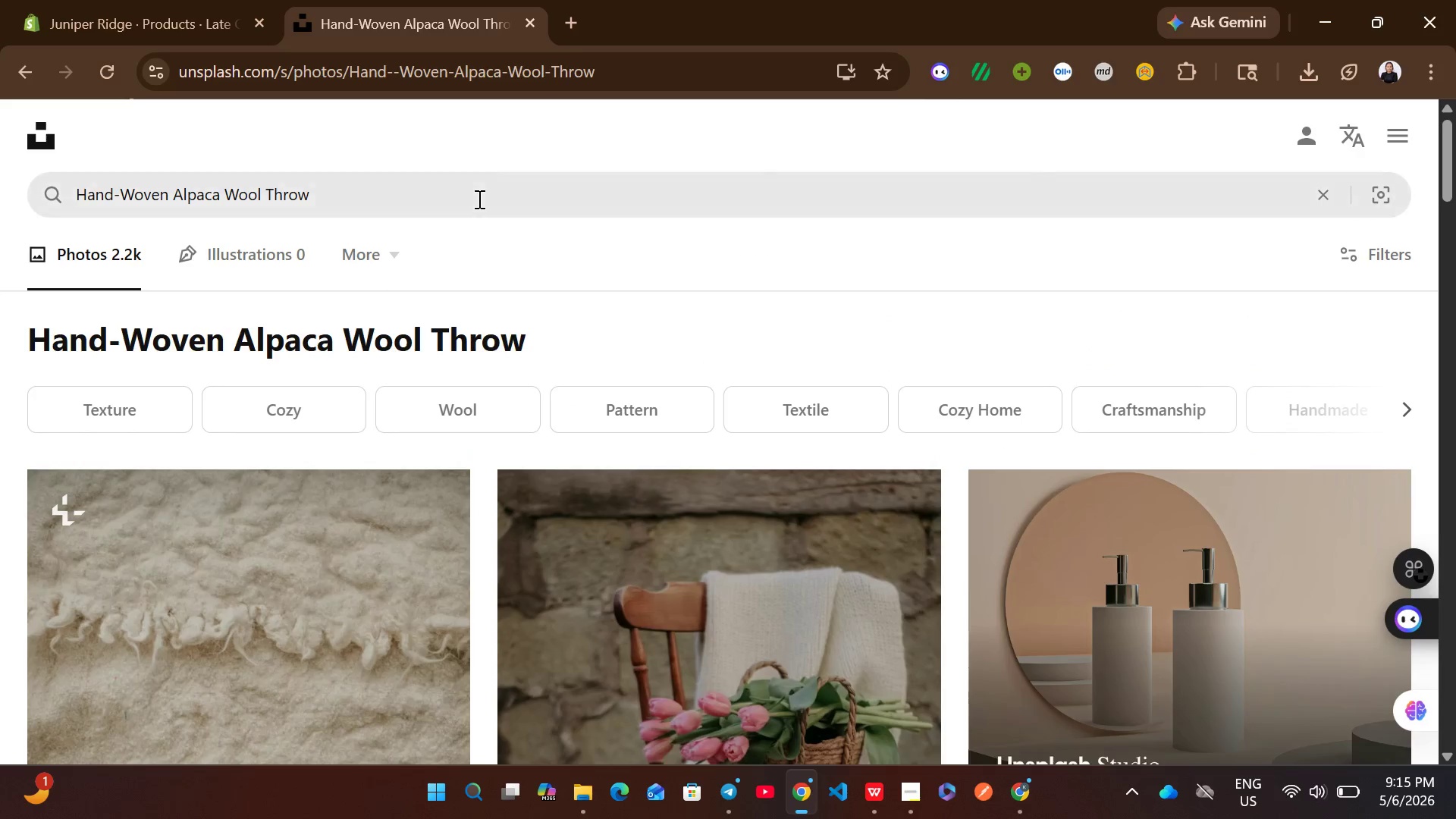 
left_click([478, 199])
 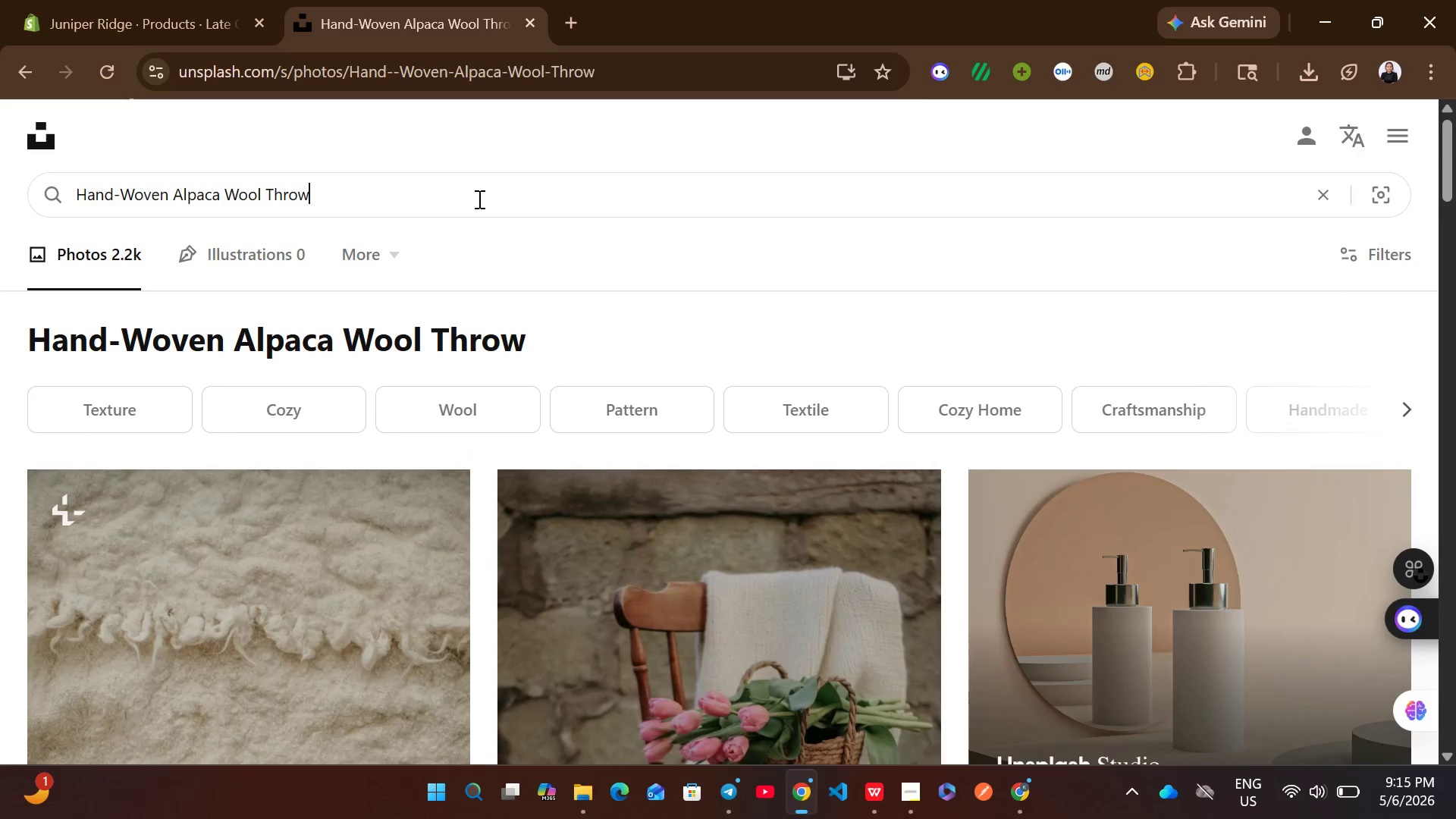 
key(Control+A)
 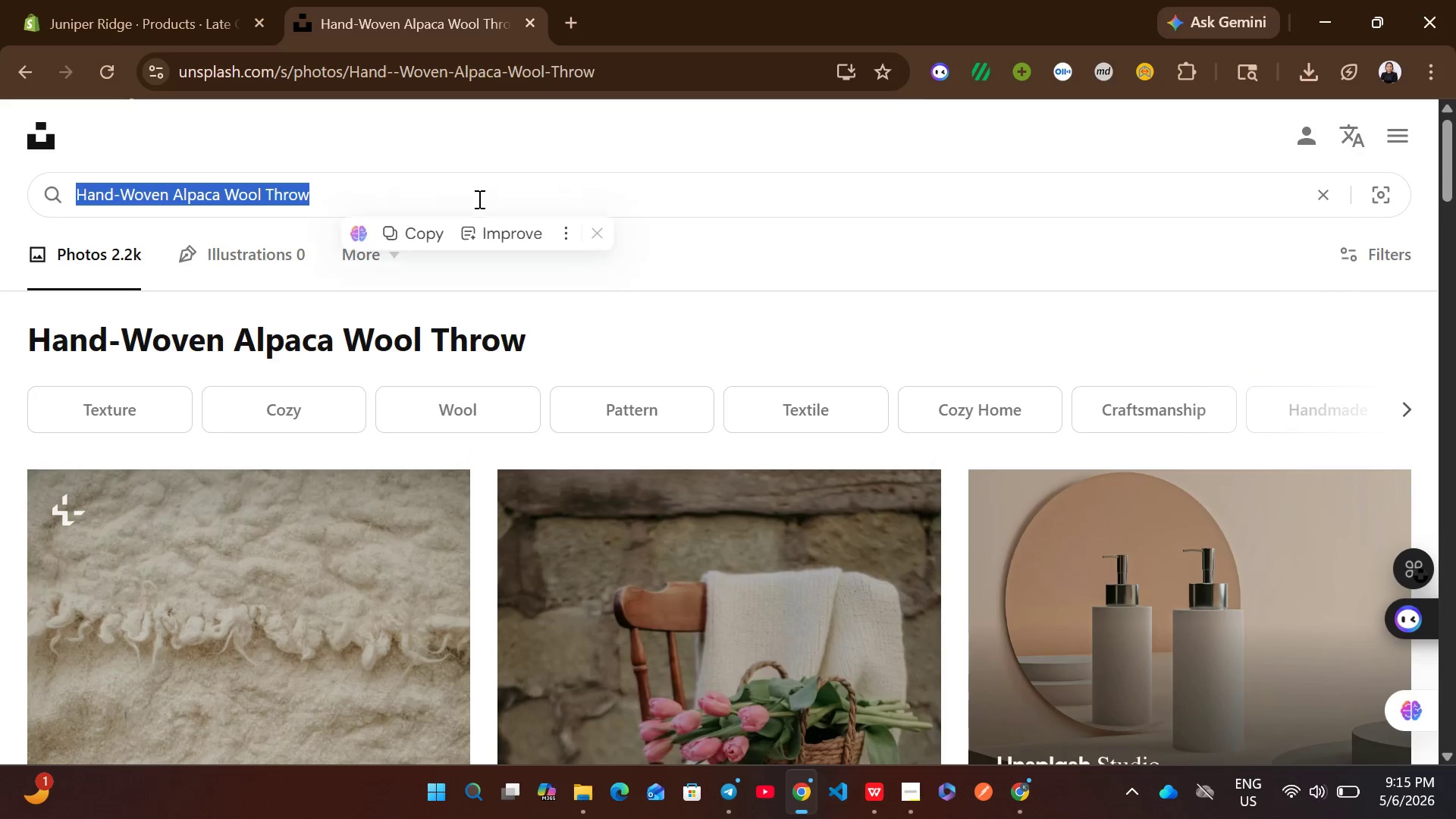 
key(Control+ControlLeft)
 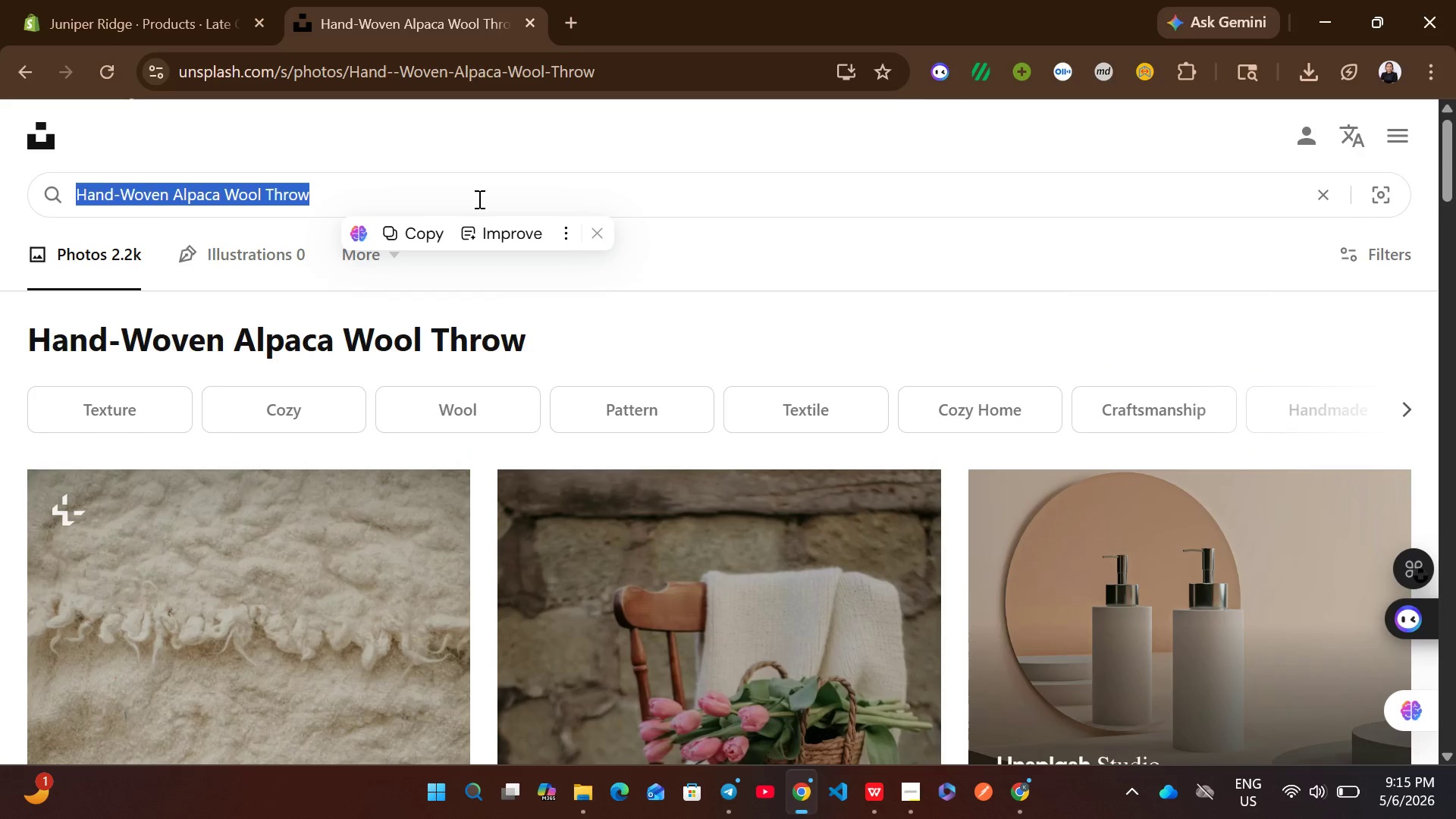 
key(Control+V)
 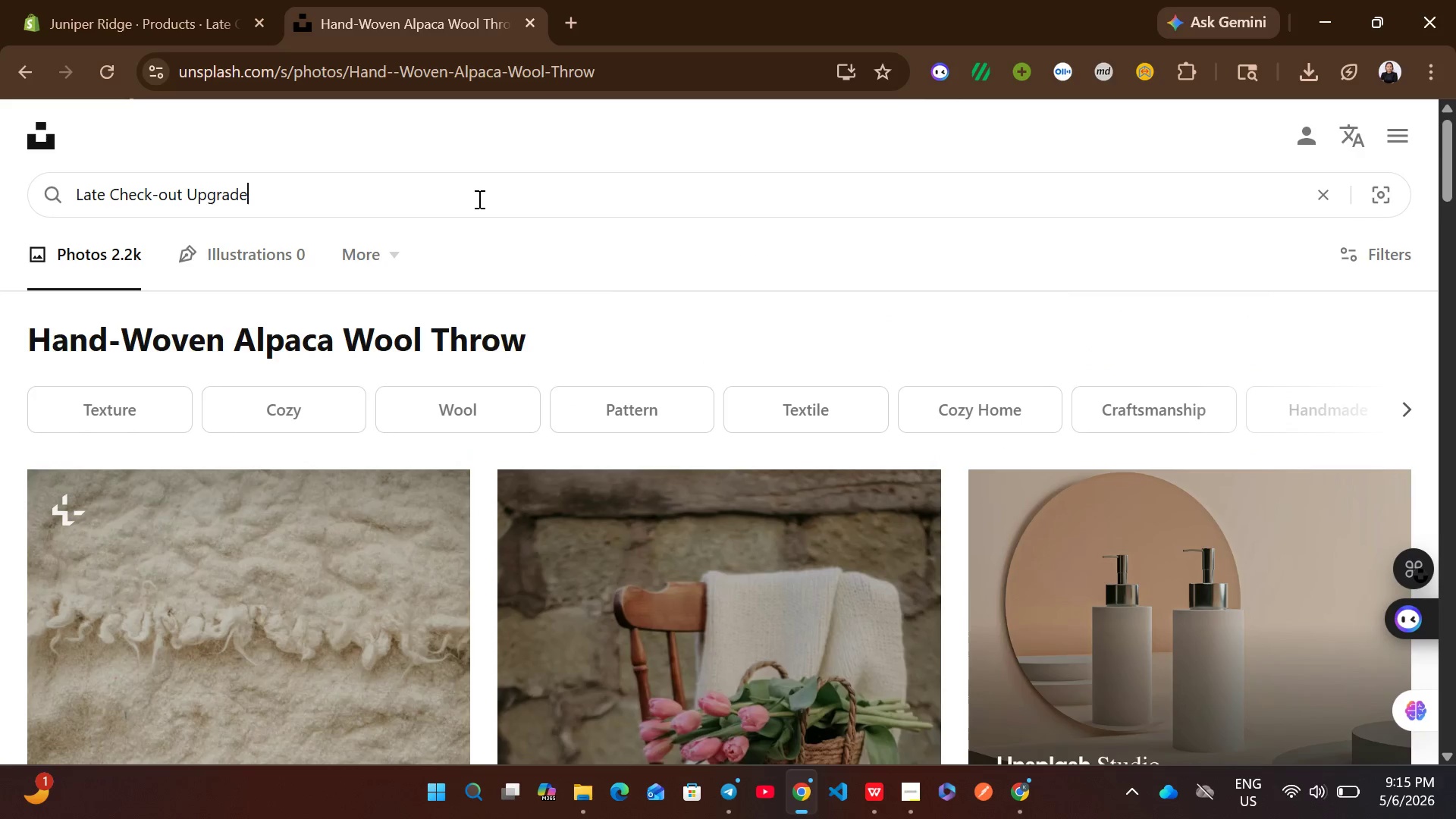 
key(Enter)
 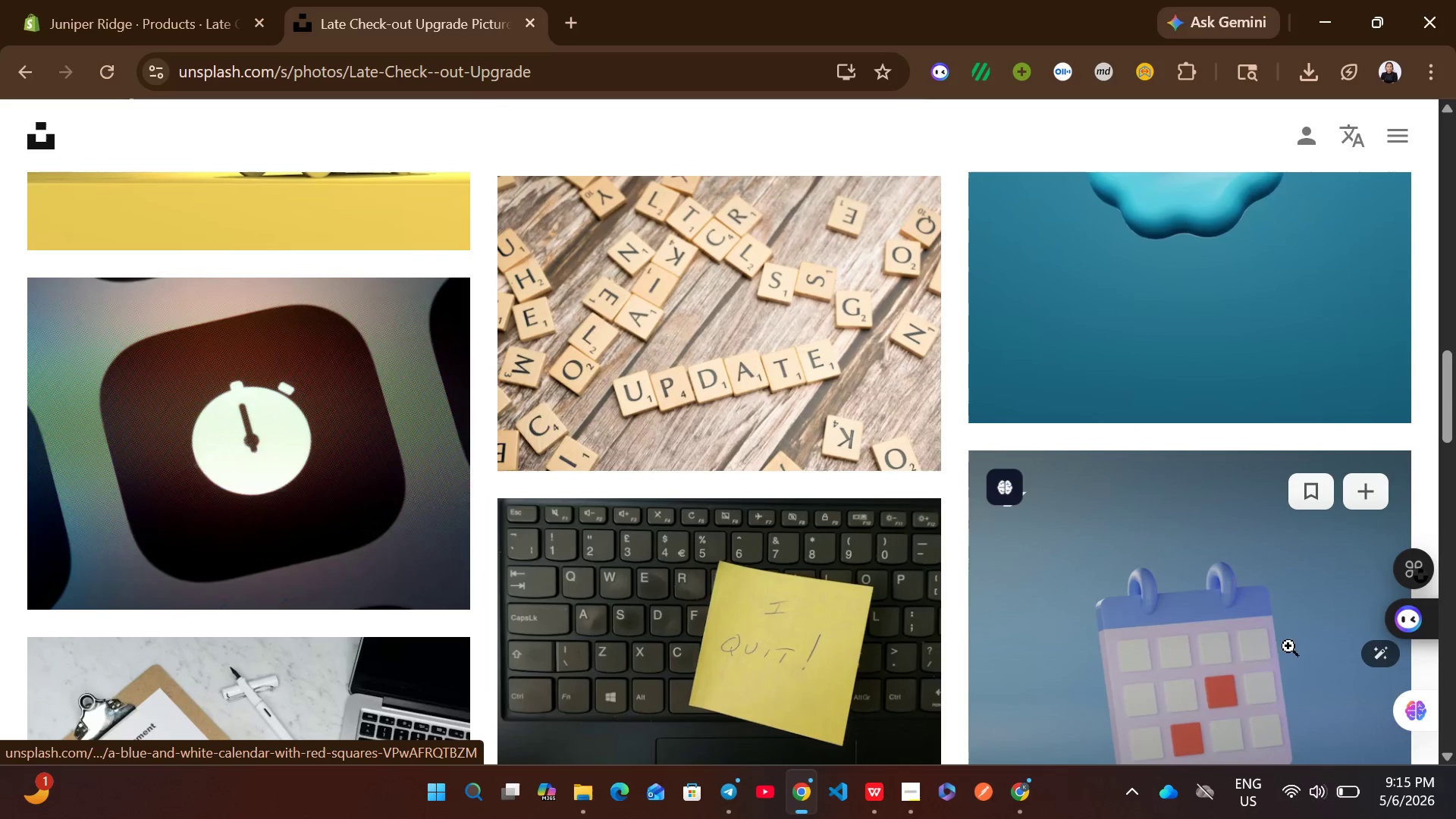 
wait(11.52)
 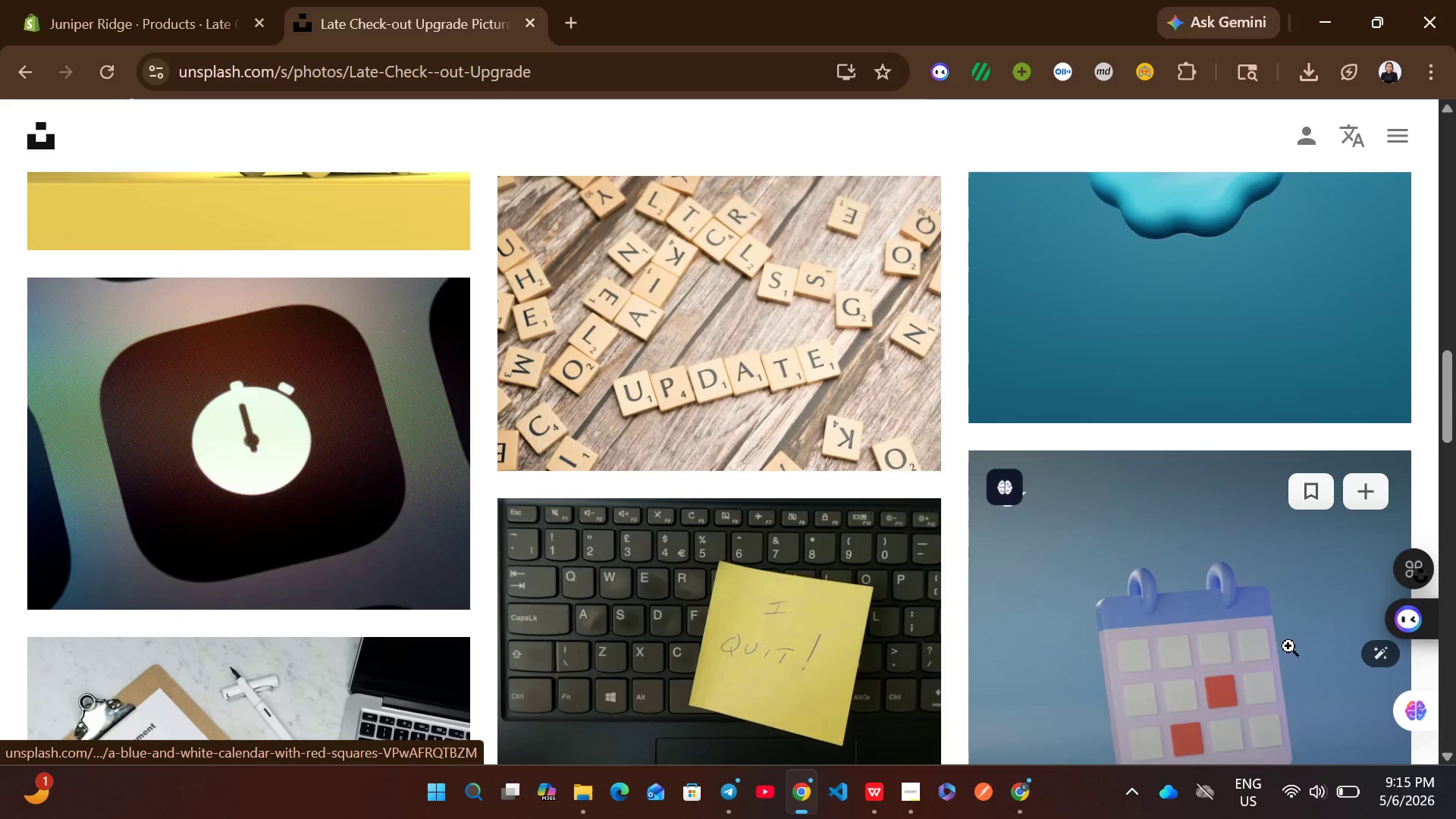 
left_click([424, 599])
 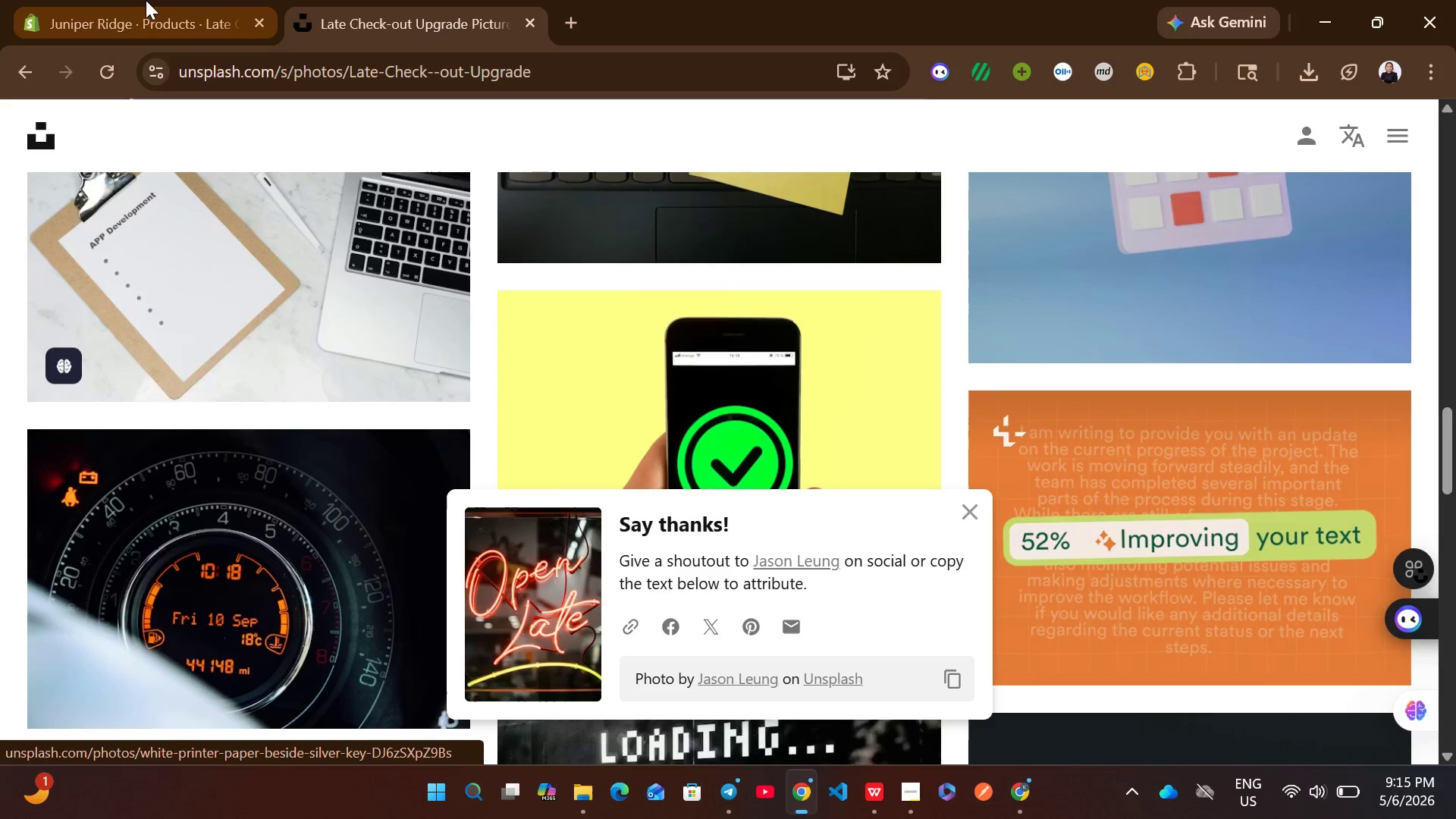 
left_click([143, 0])
 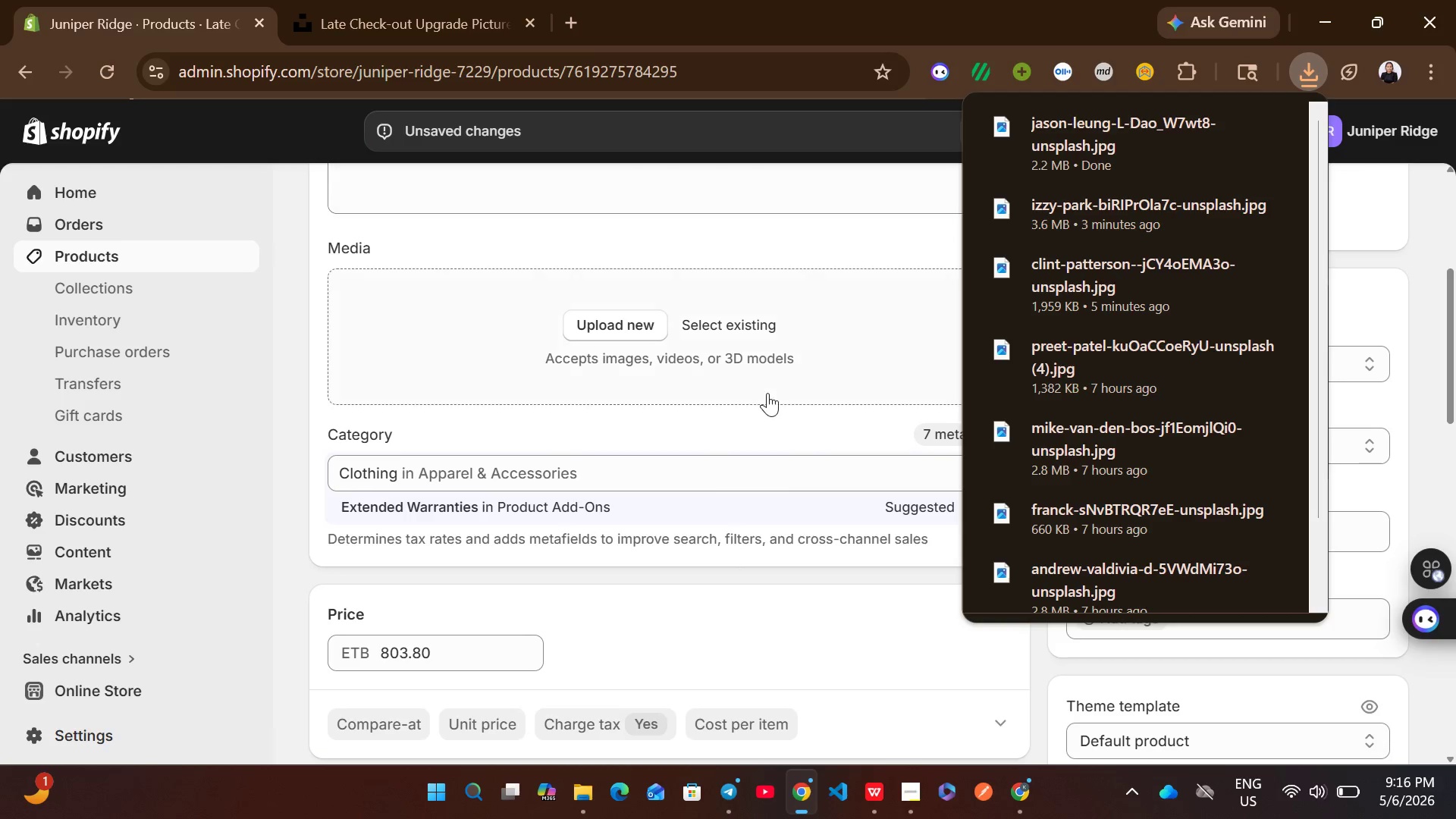 
left_click_drag(start_coordinate=[1079, 160], to_coordinate=[708, 345])
 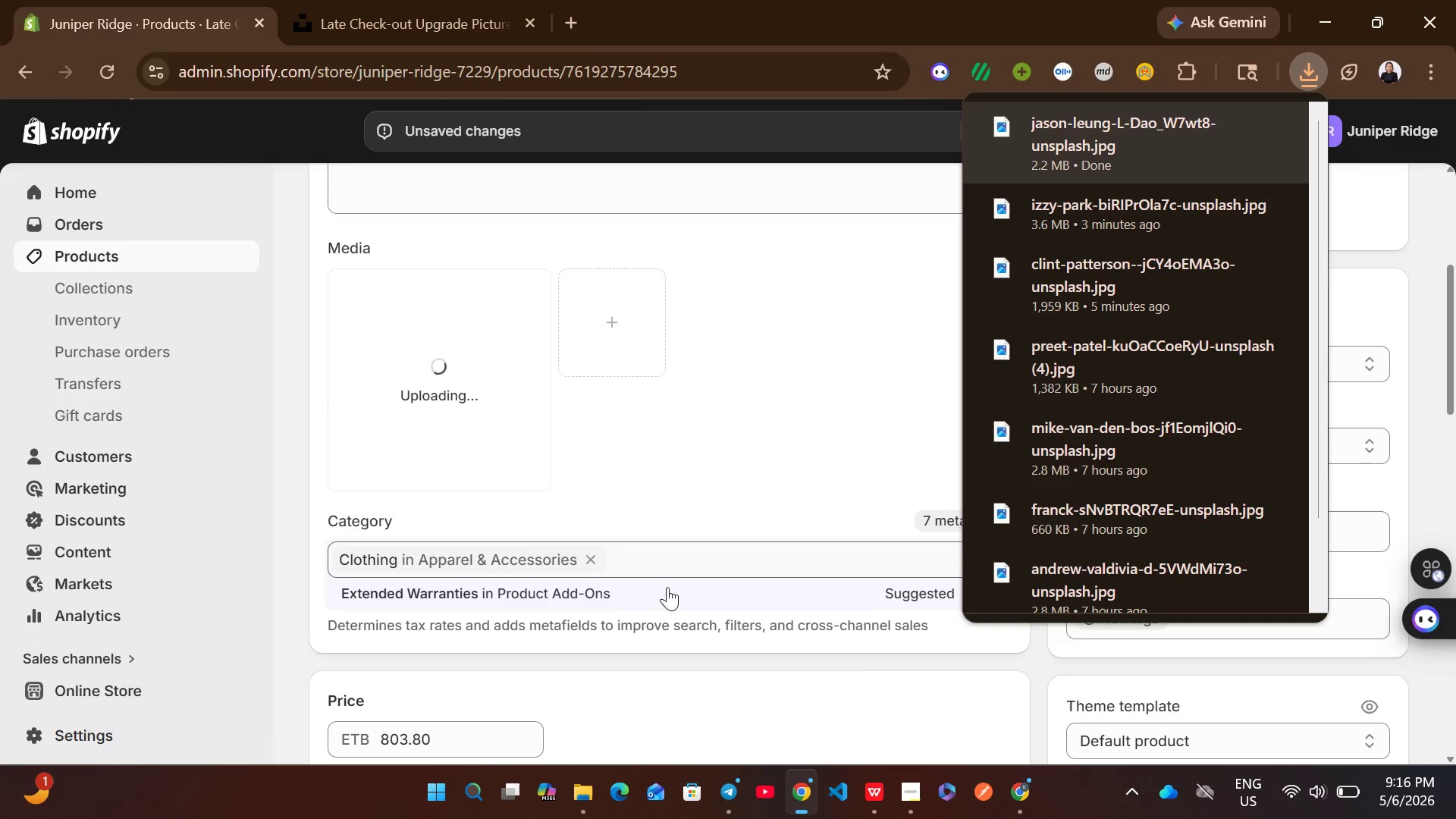 
left_click([894, 657])
 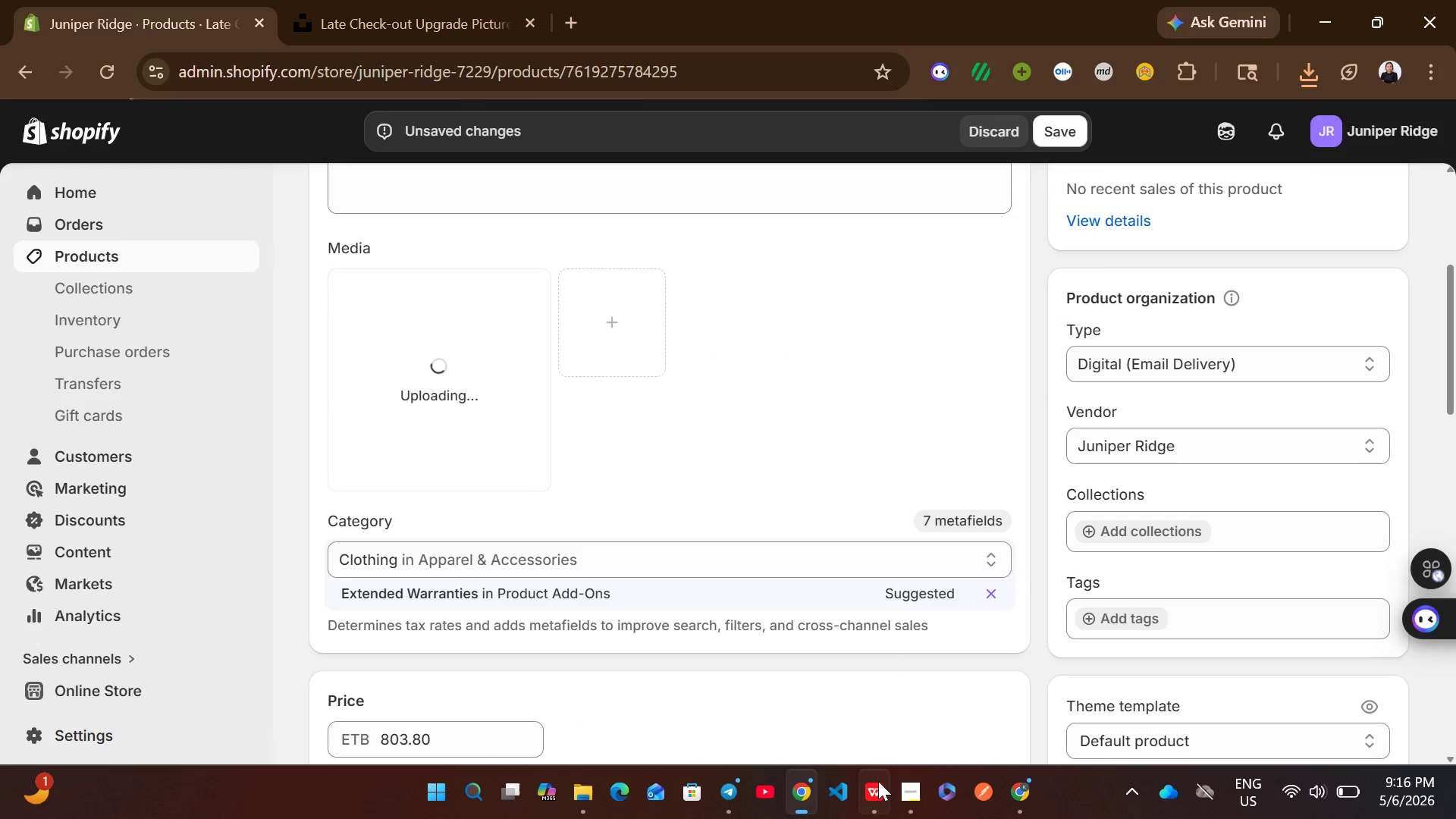 
left_click([875, 786])
 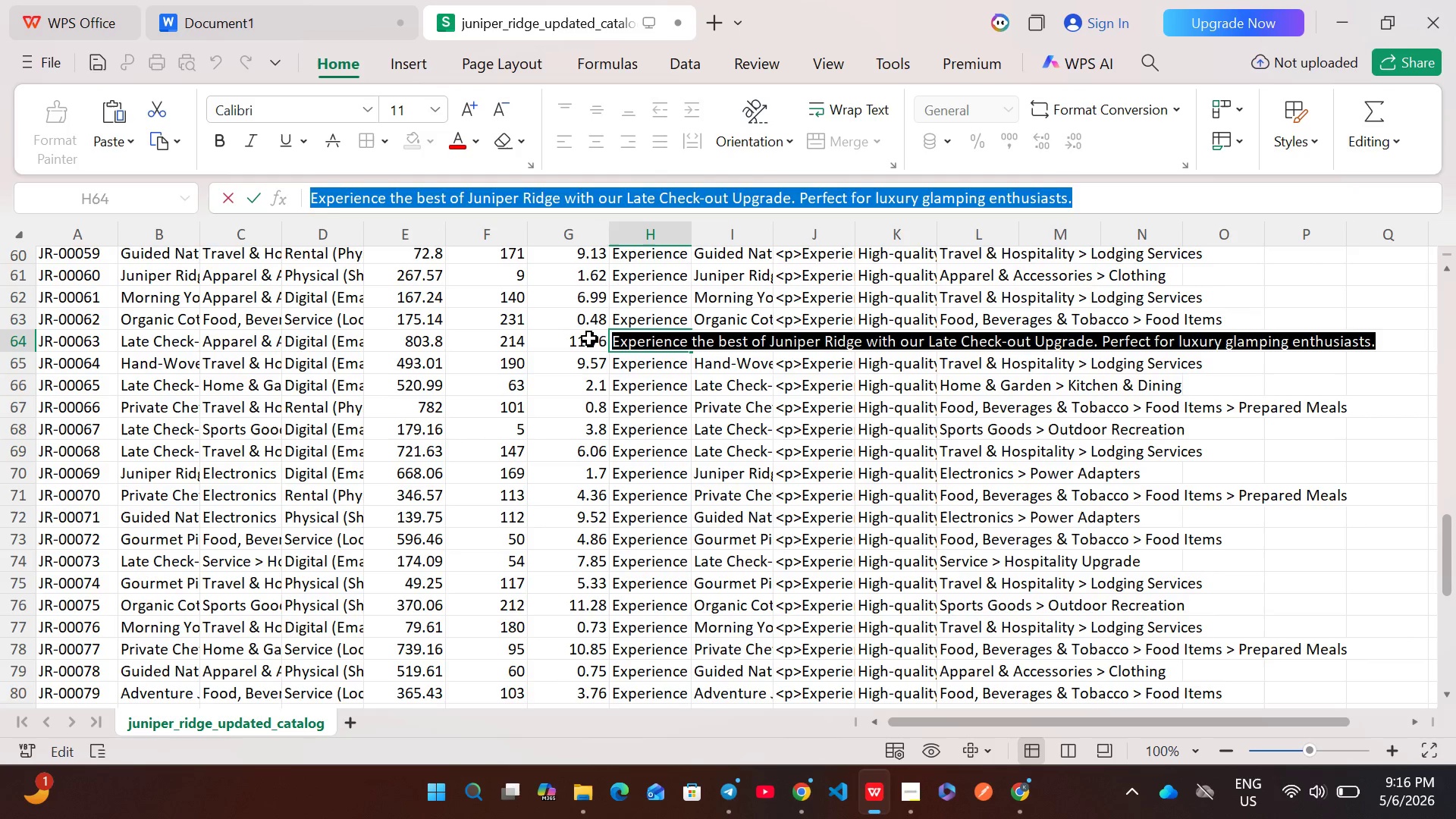 
left_click([589, 338])
 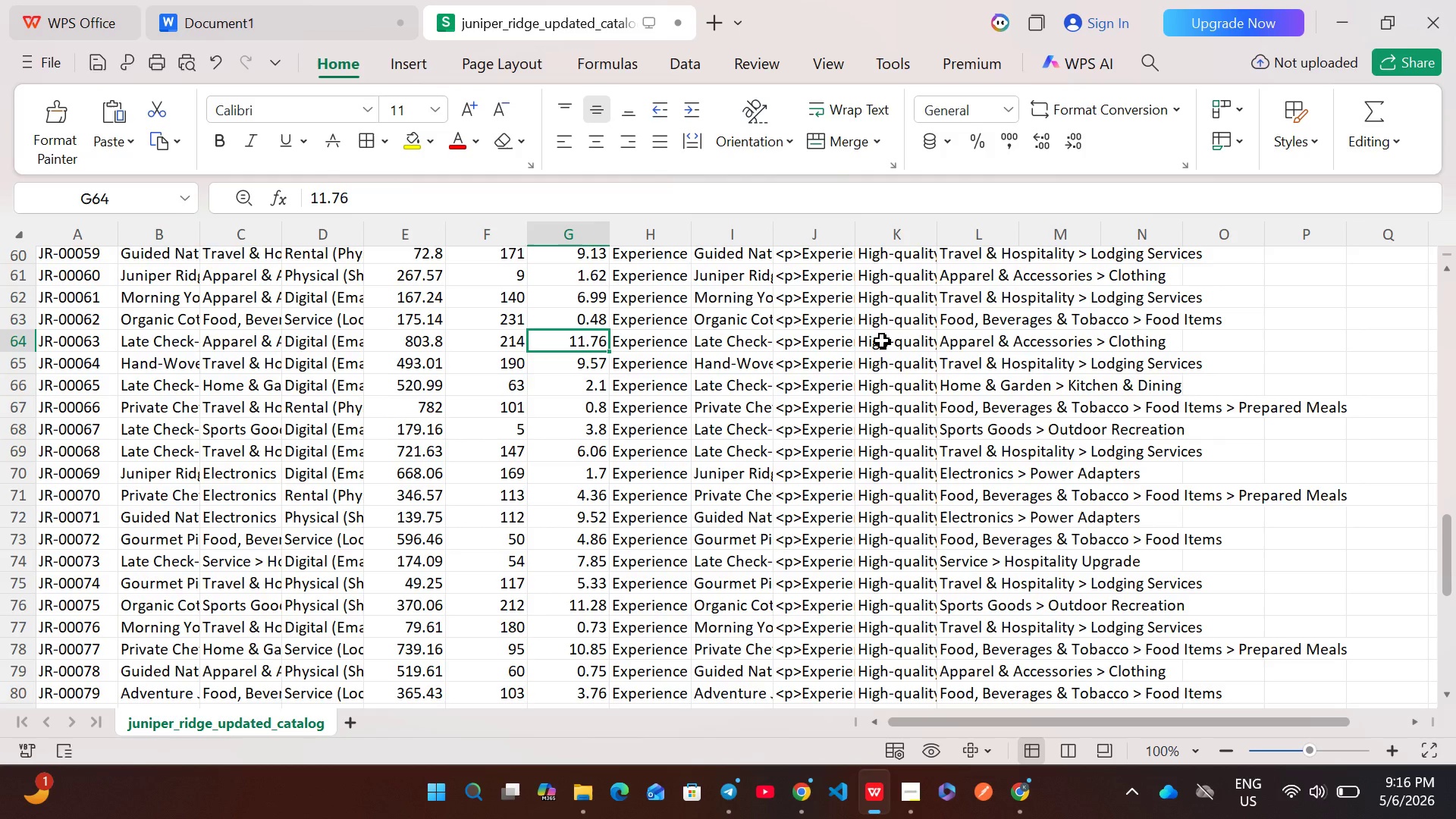 
double_click([881, 340])
 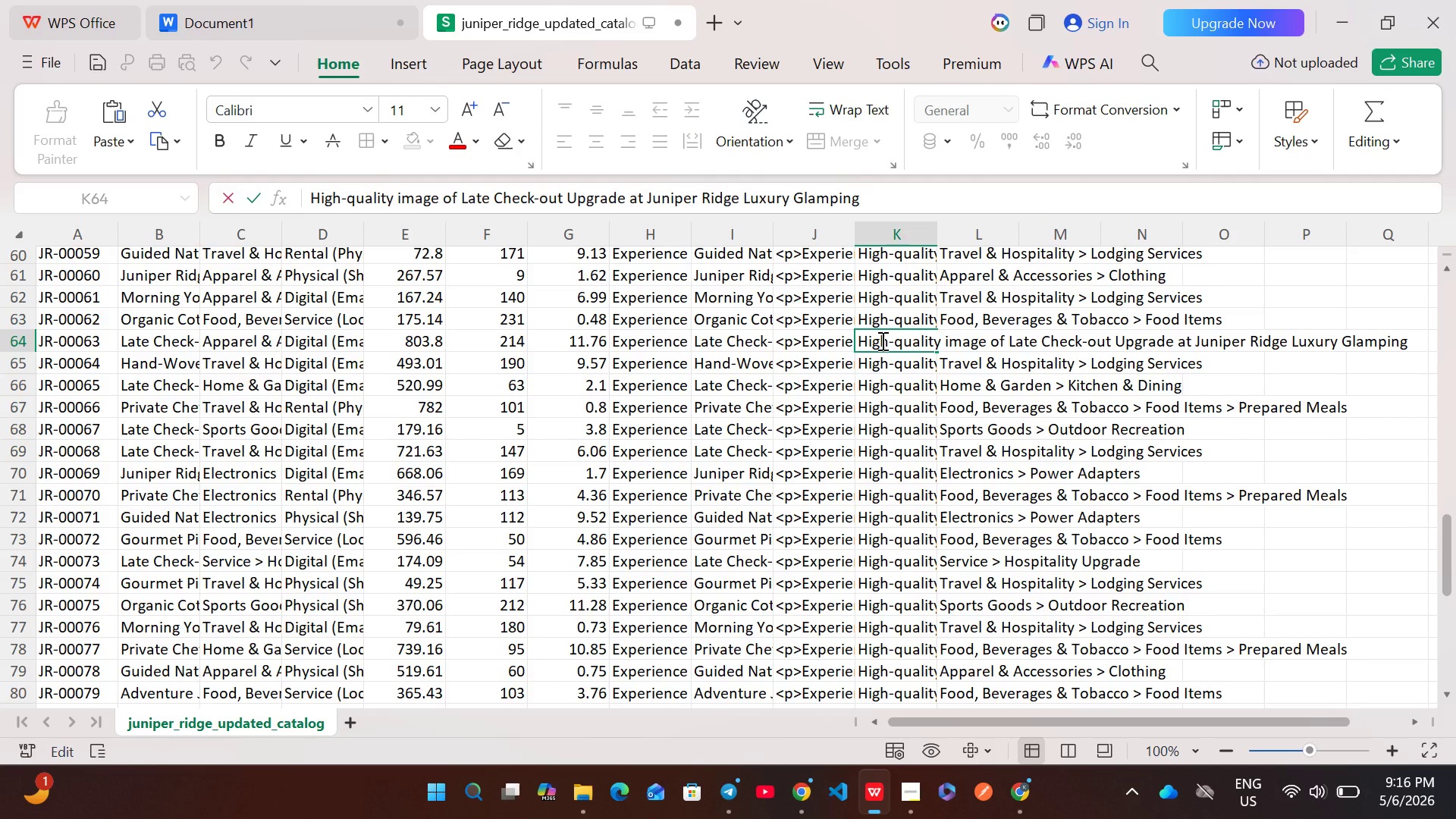 
key(Control+ControlLeft)
 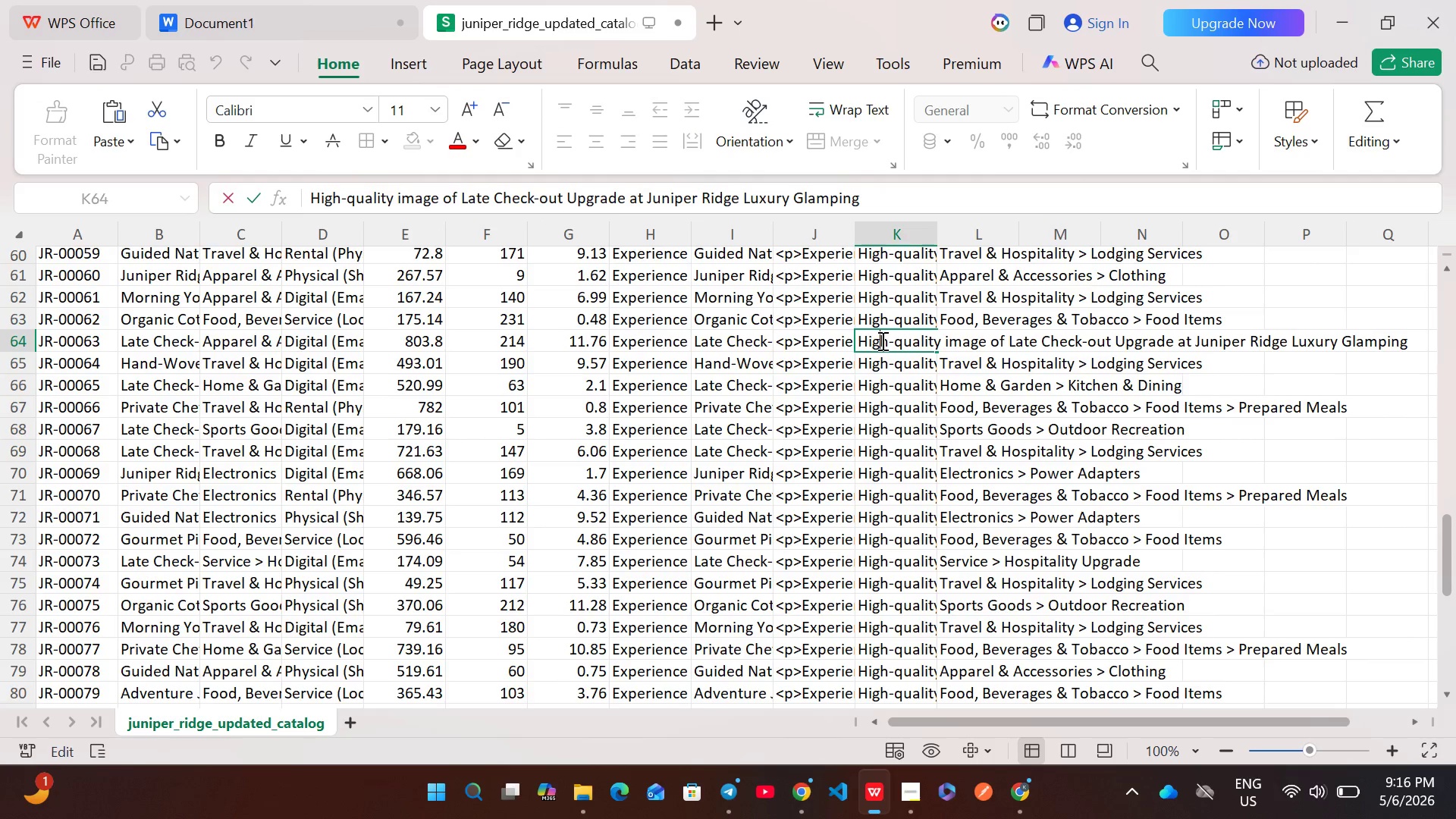 
key(Control+A)
 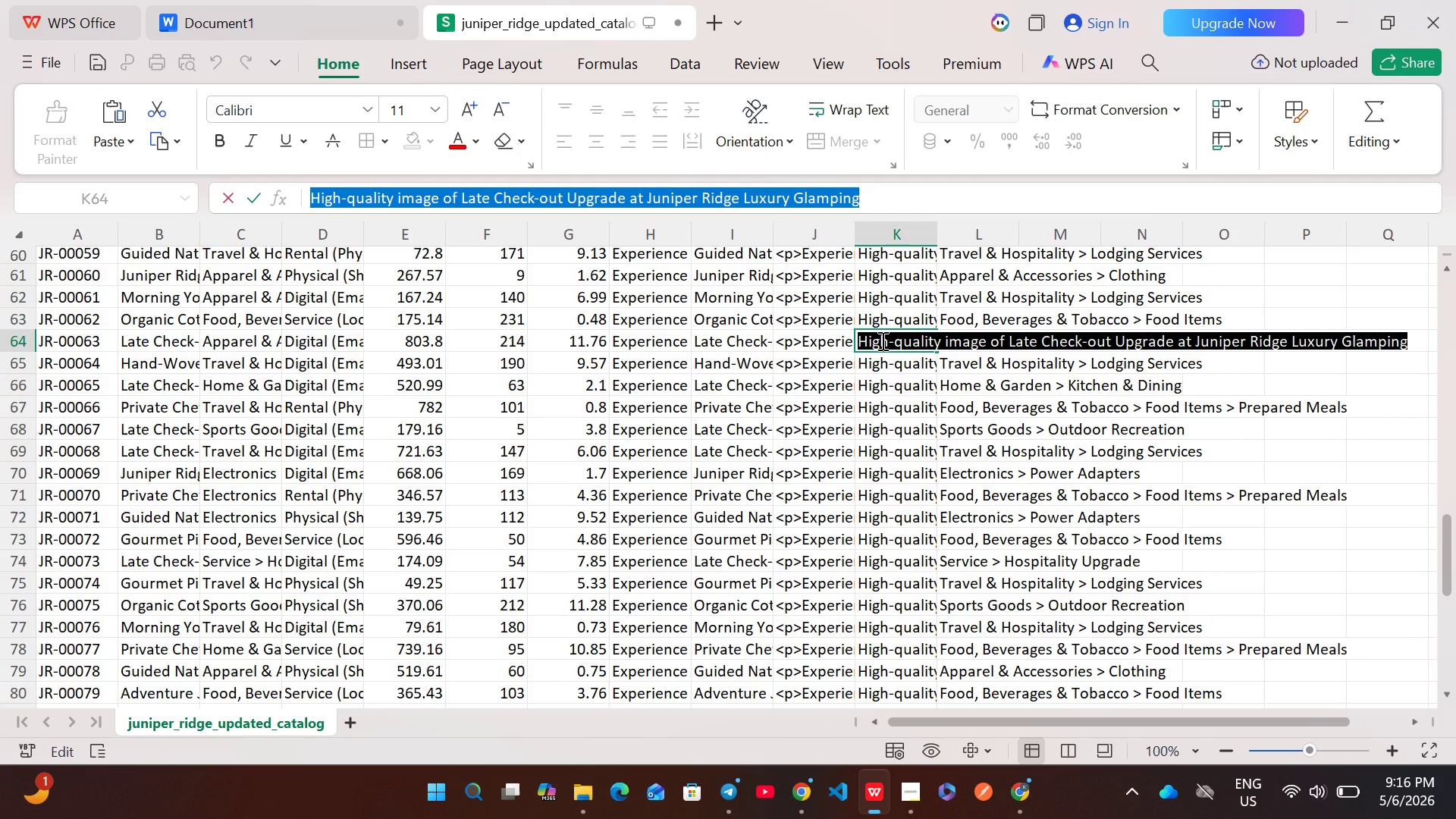 
key(Control+C)
 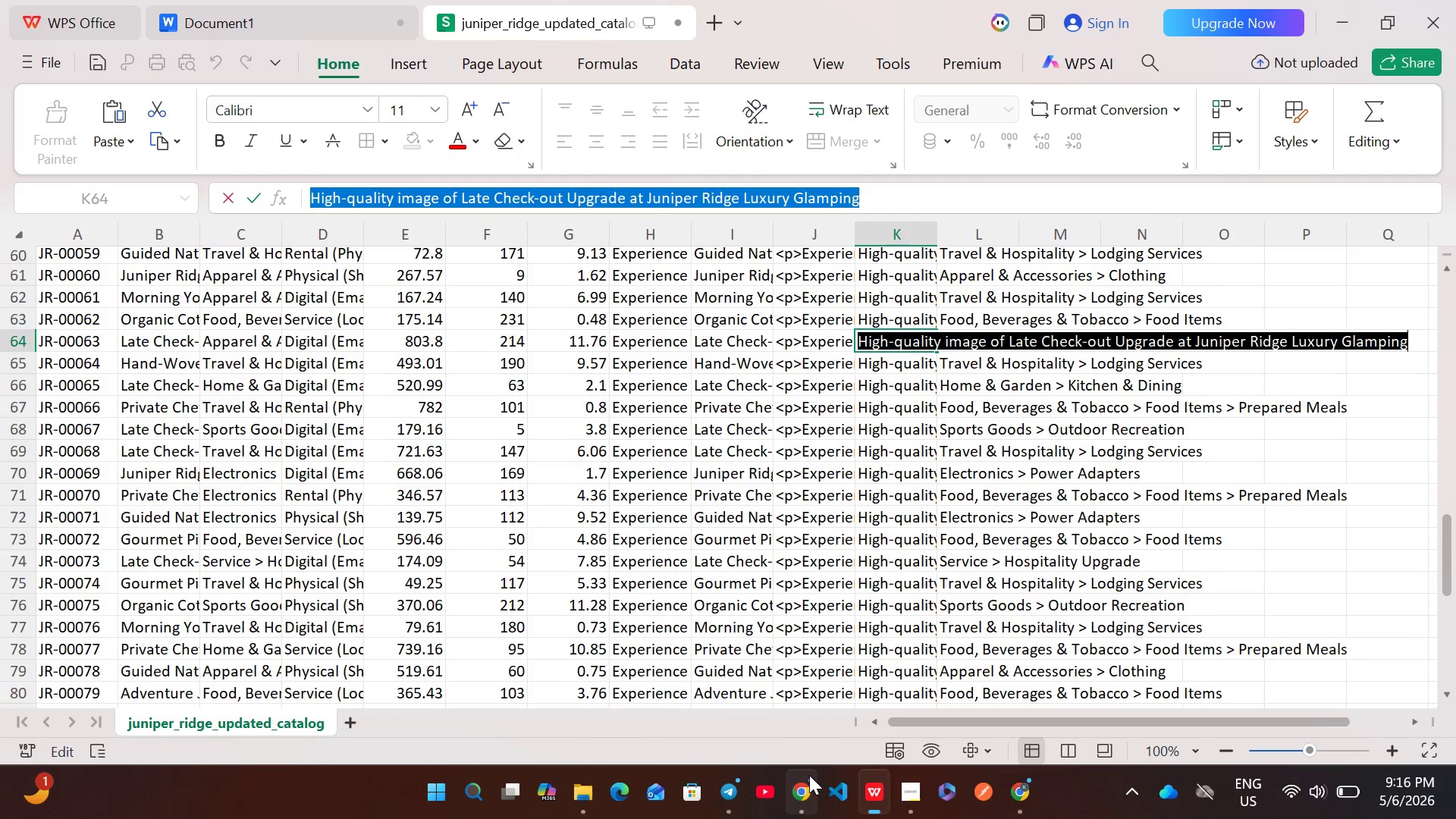 
left_click([809, 775])
 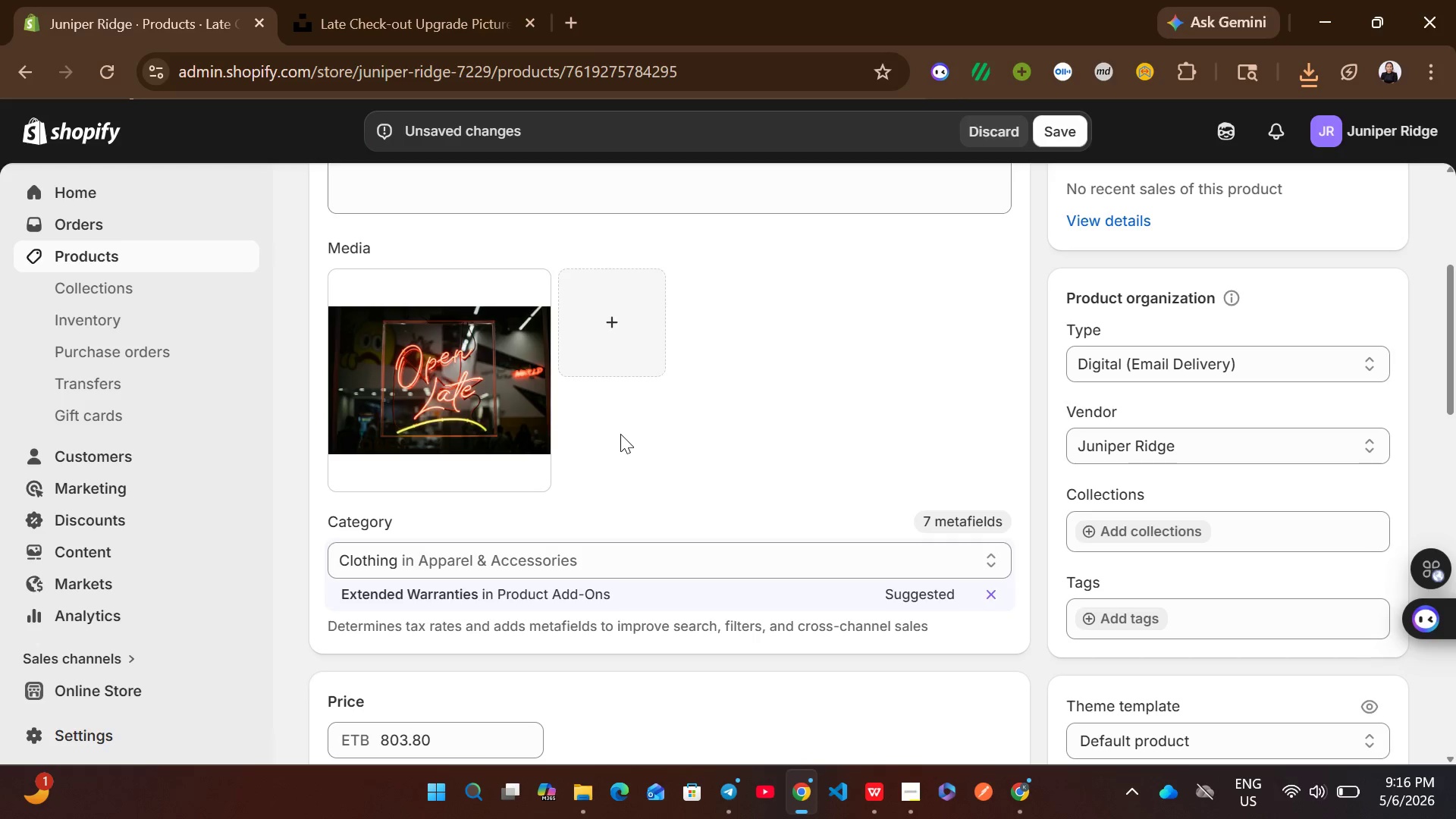 
left_click([497, 419])
 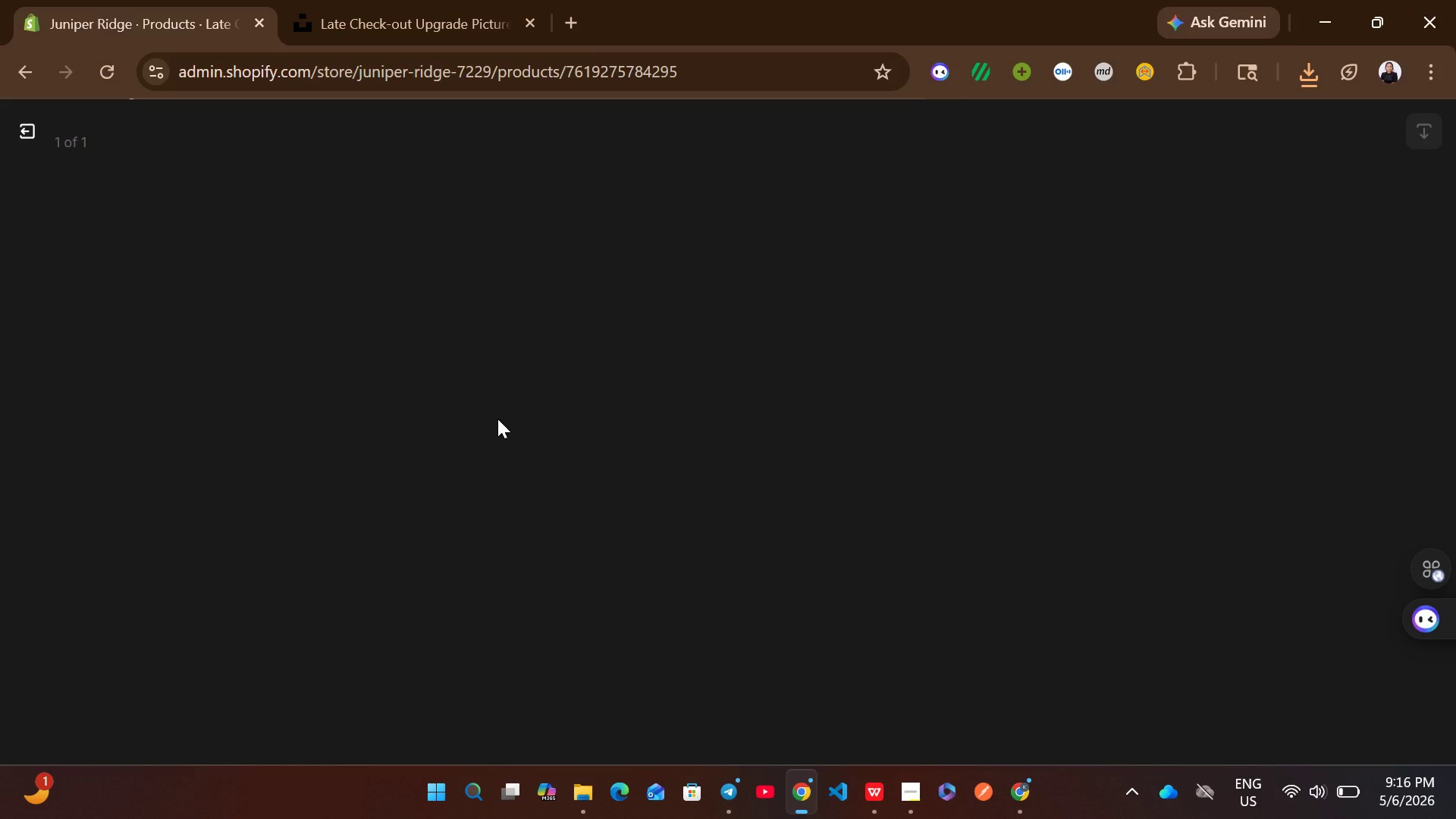 
wait(10.92)
 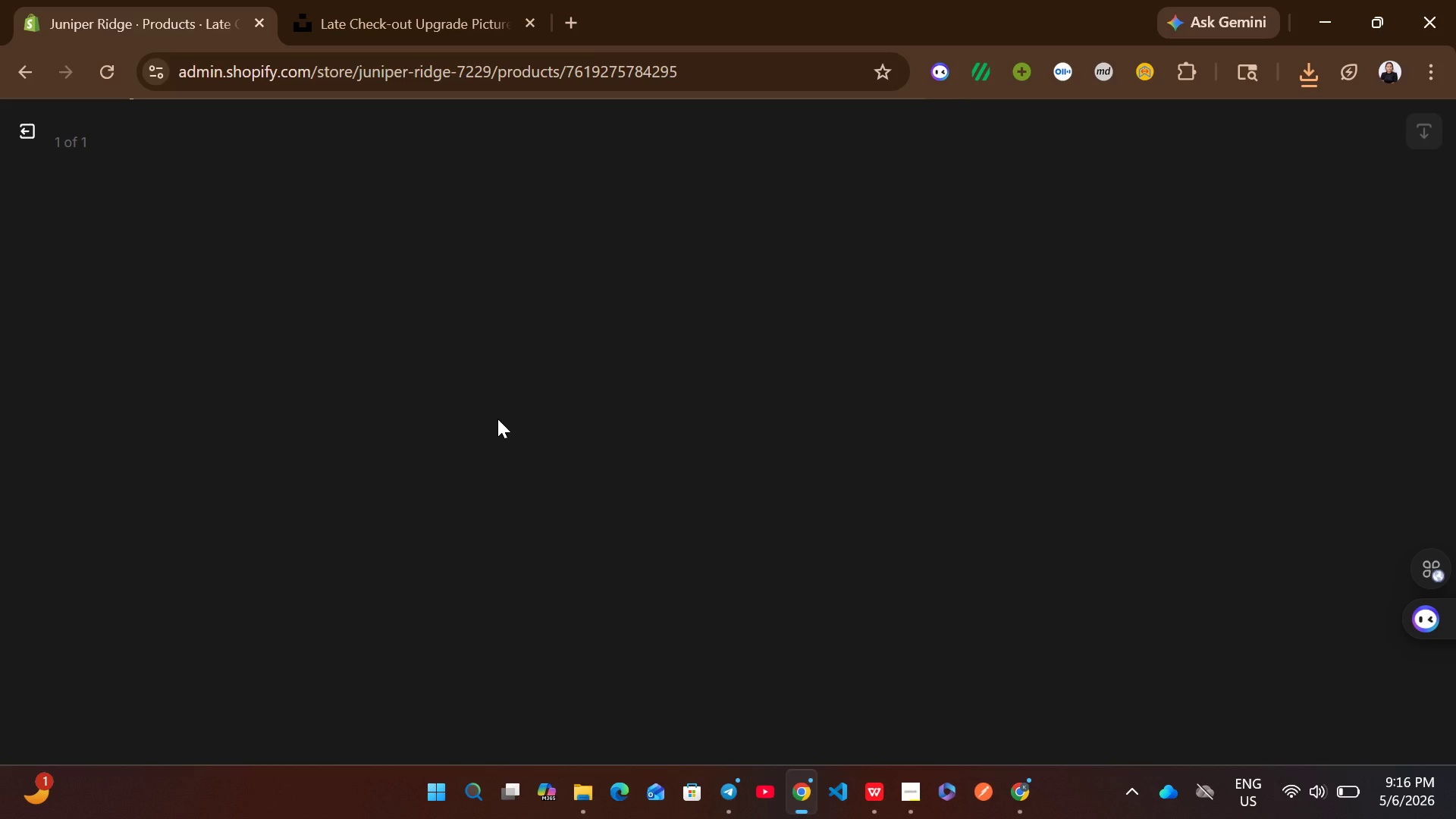 
left_click([11, 117])
 